 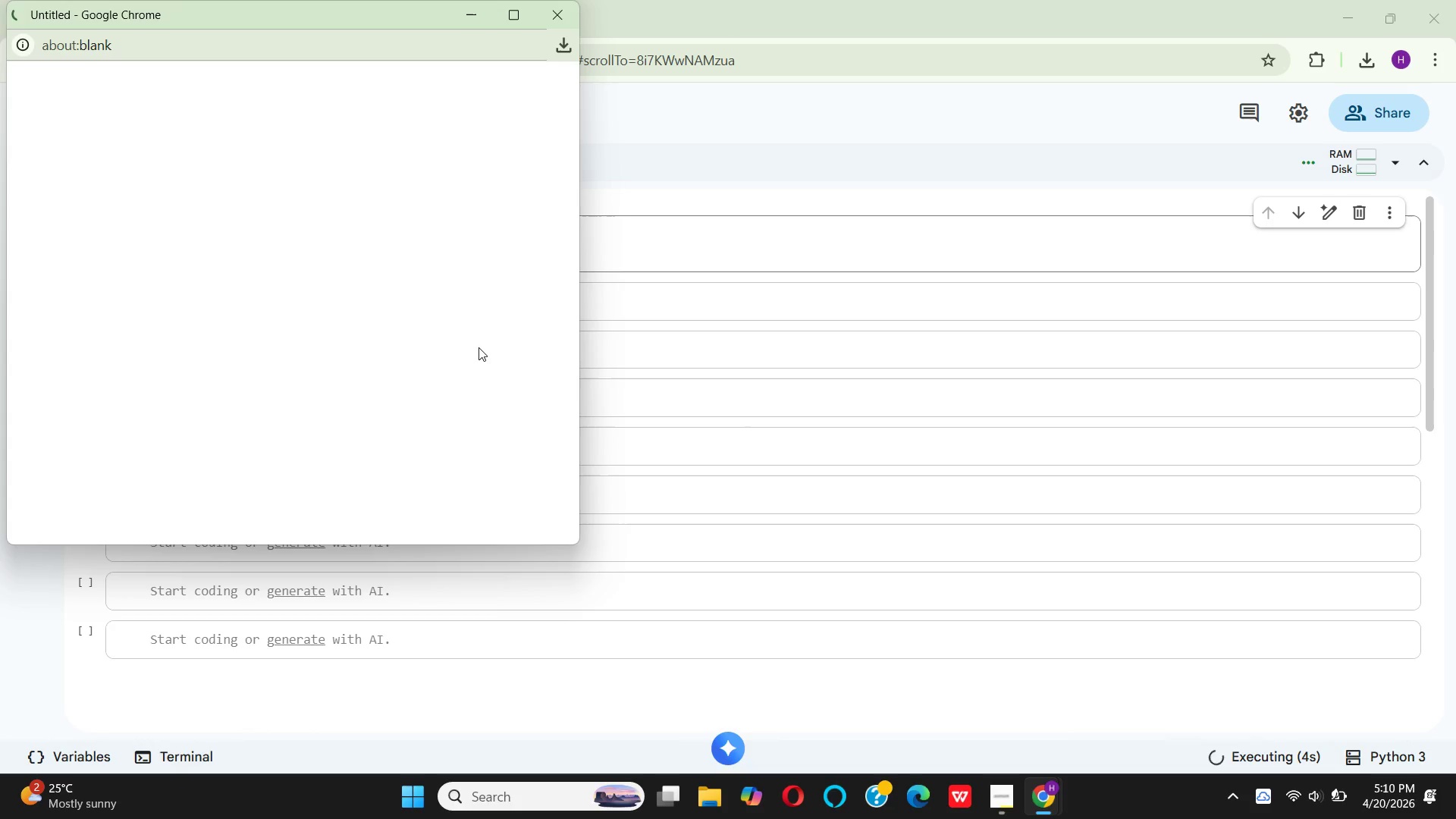 
scroll: coordinate [499, 375], scroll_direction: down, amount: 8.0
 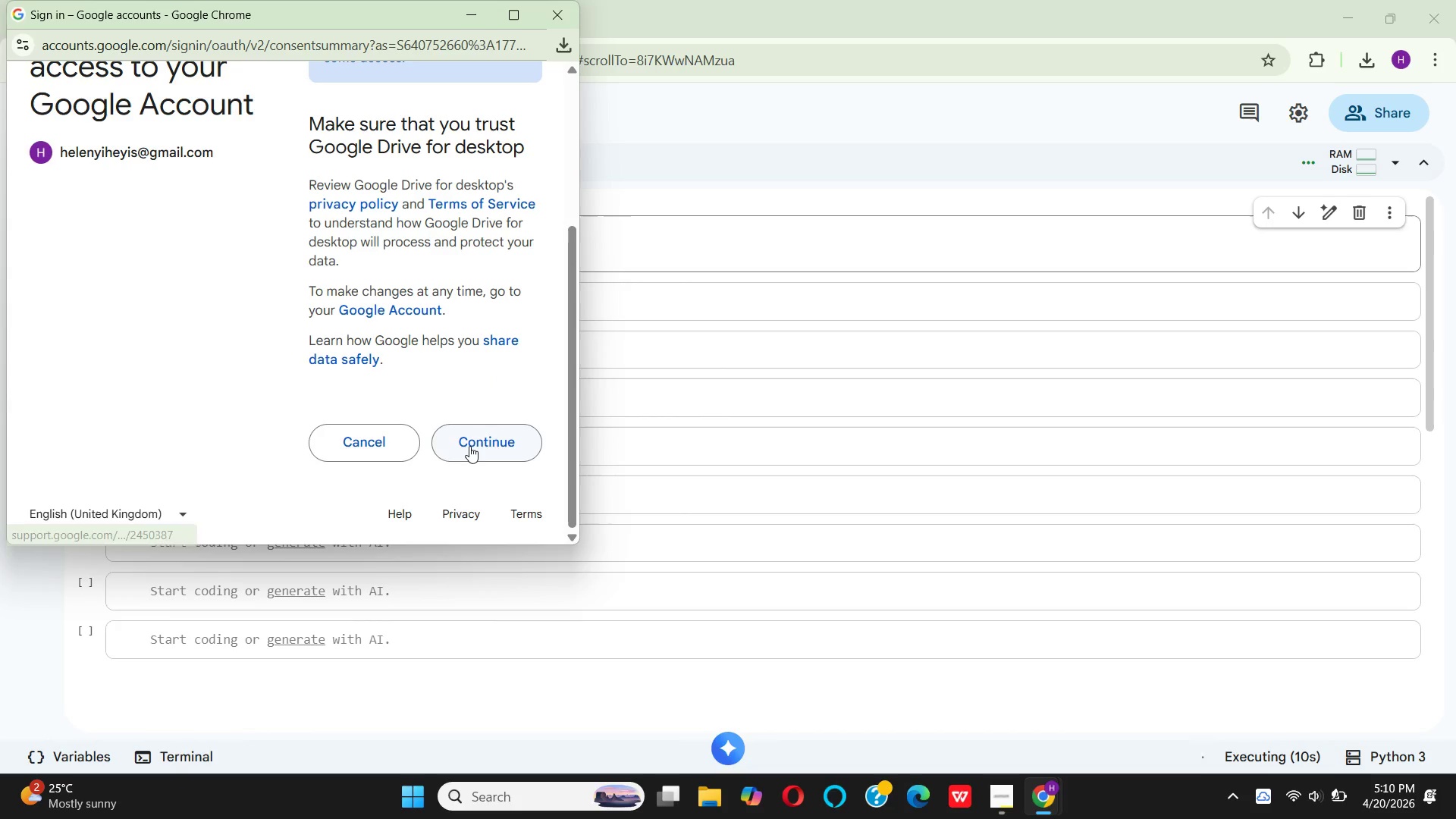 
left_click([468, 450])
 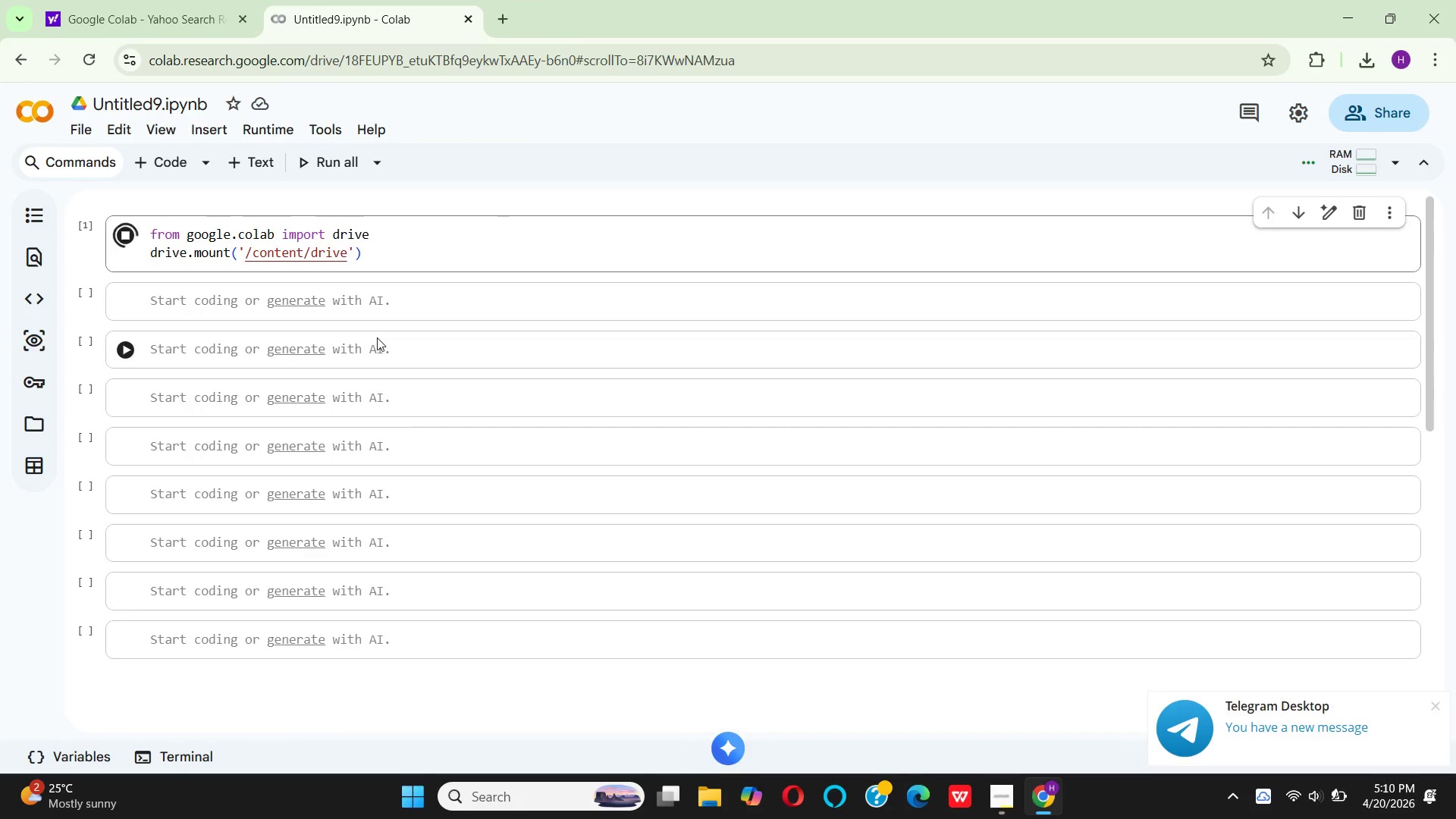 
wait(7.53)
 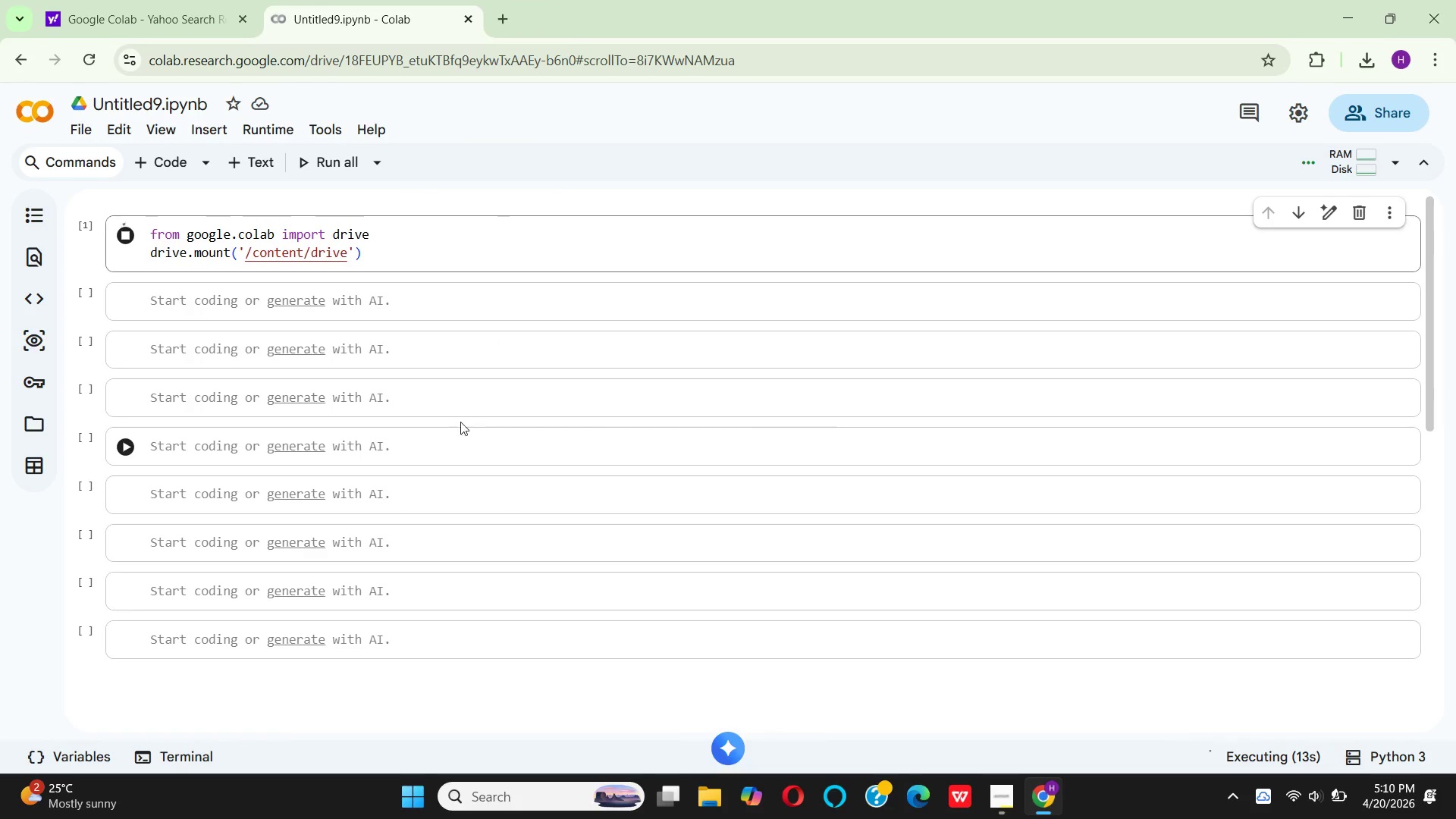 
left_click([190, 312])
 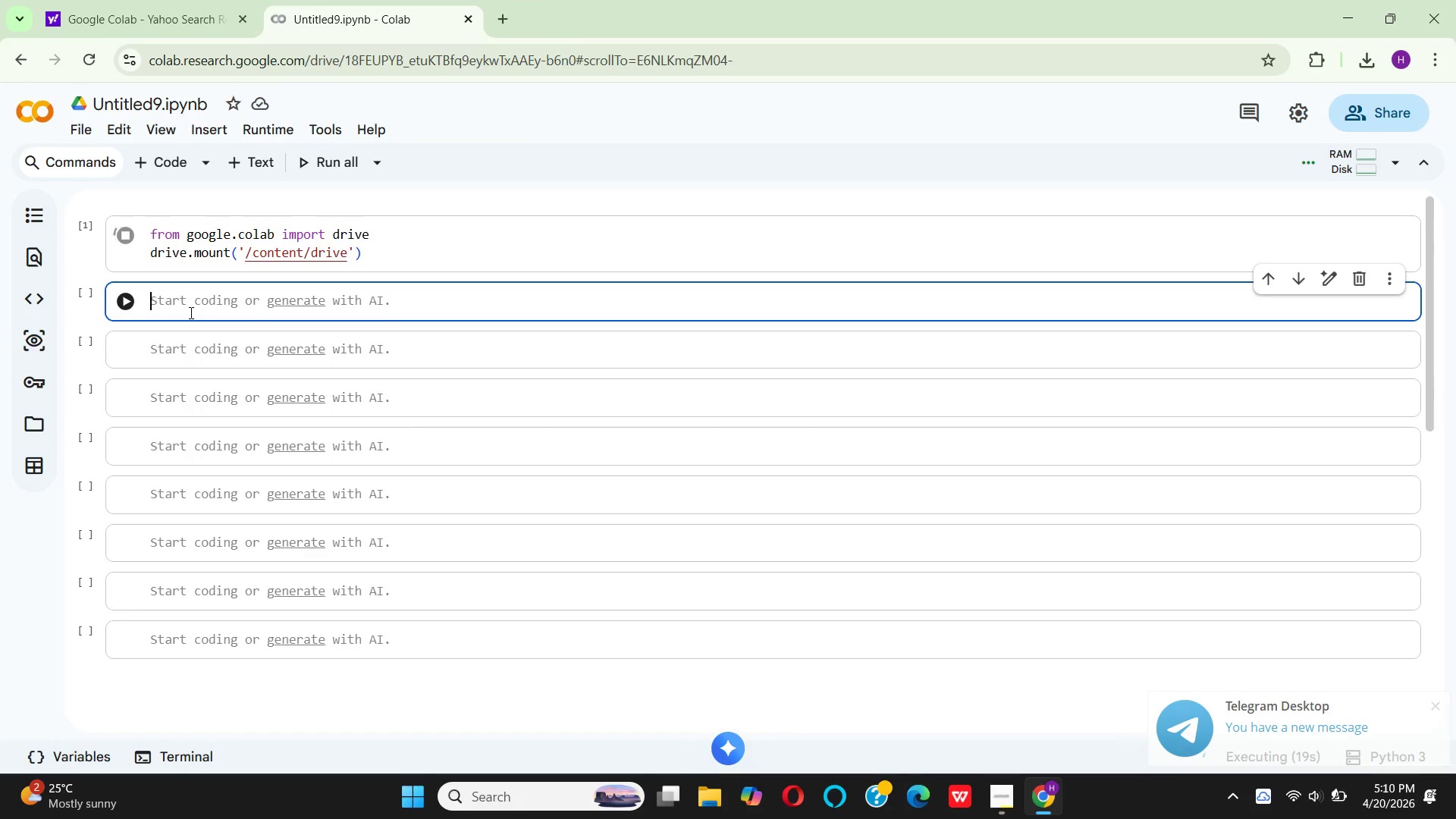 
key(Shift+ShiftLeft)
 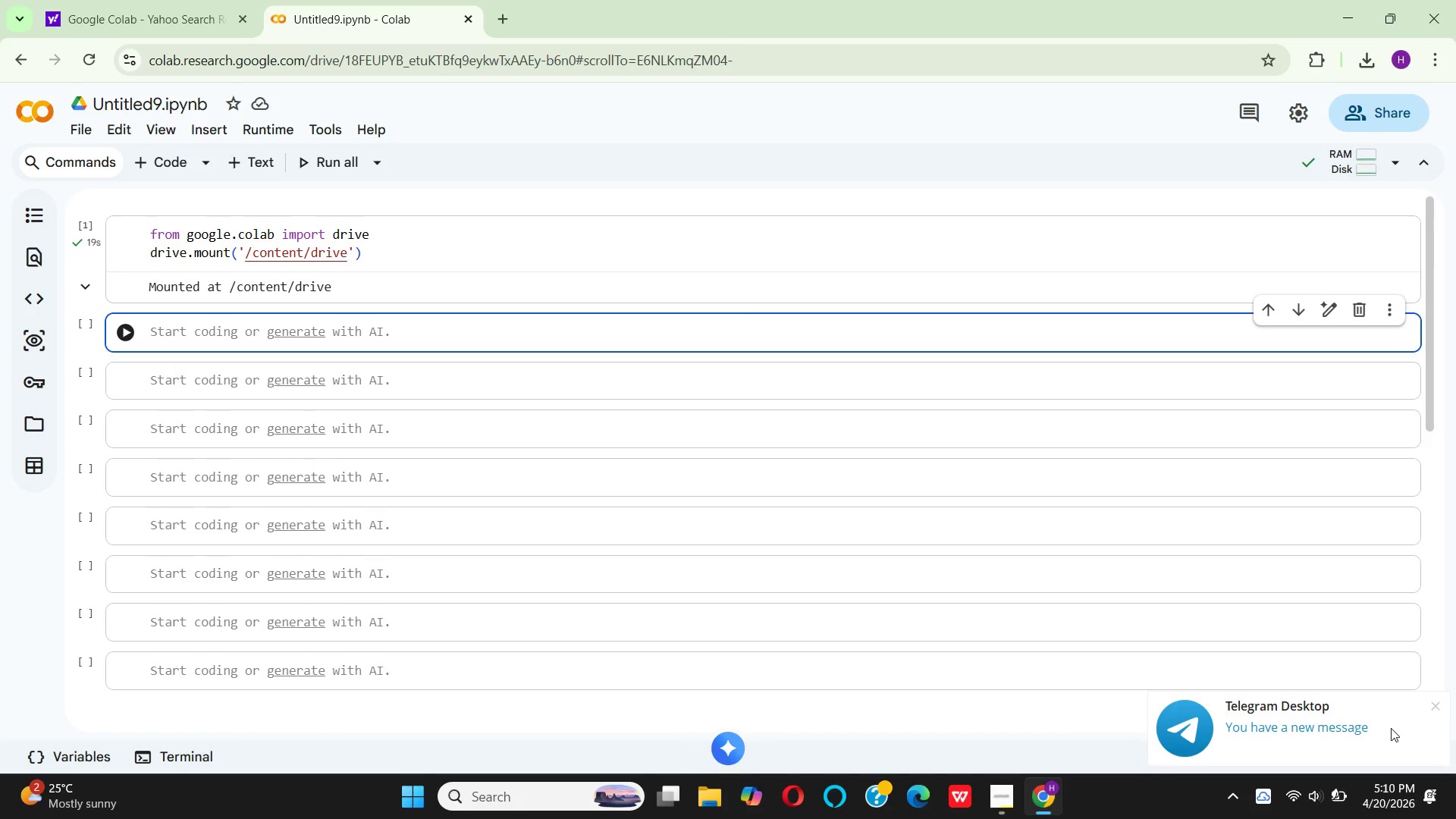 
mouse_move([1370, 764])
 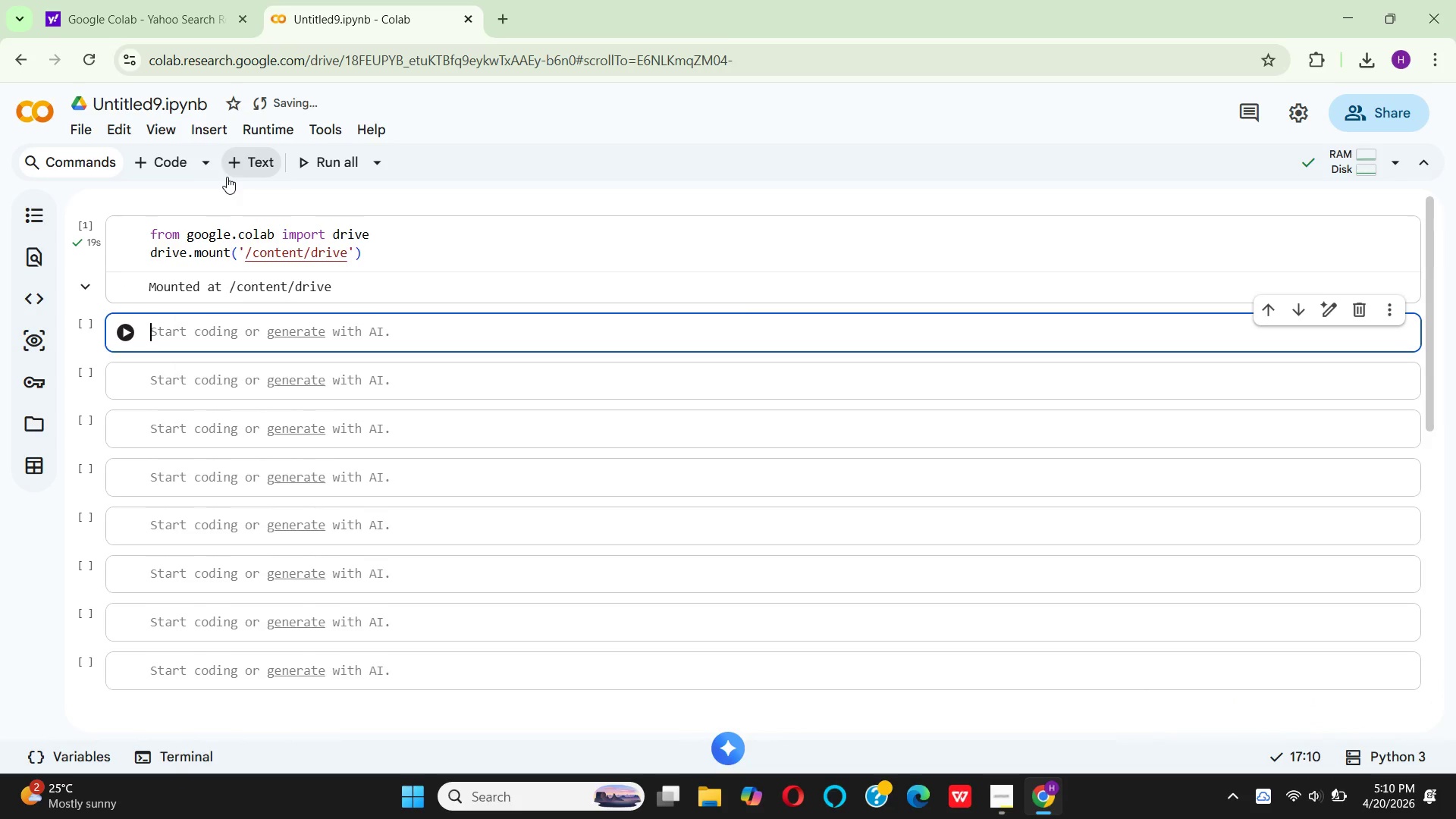 
wait(5.91)
 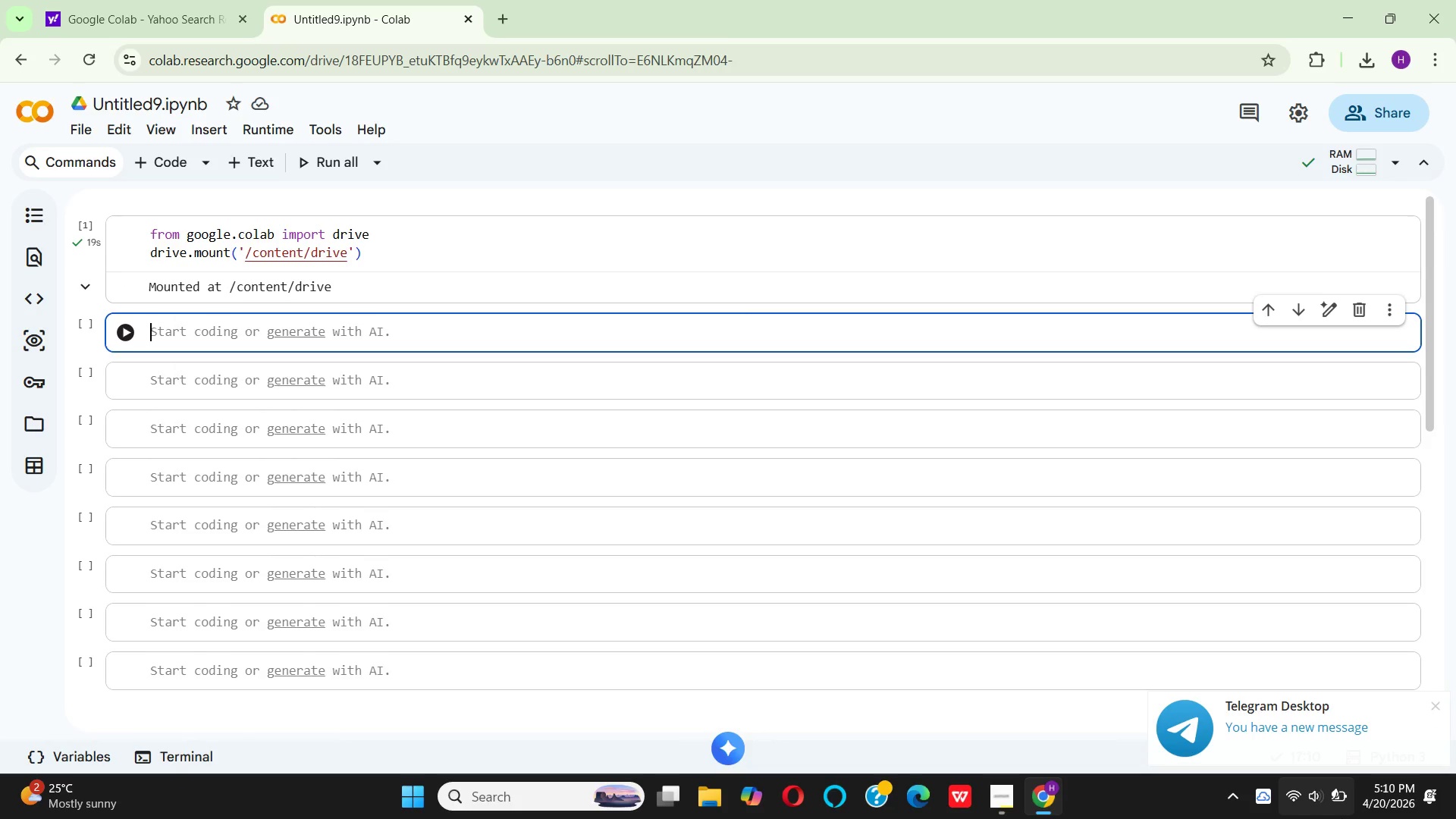 
left_click([227, 175])
 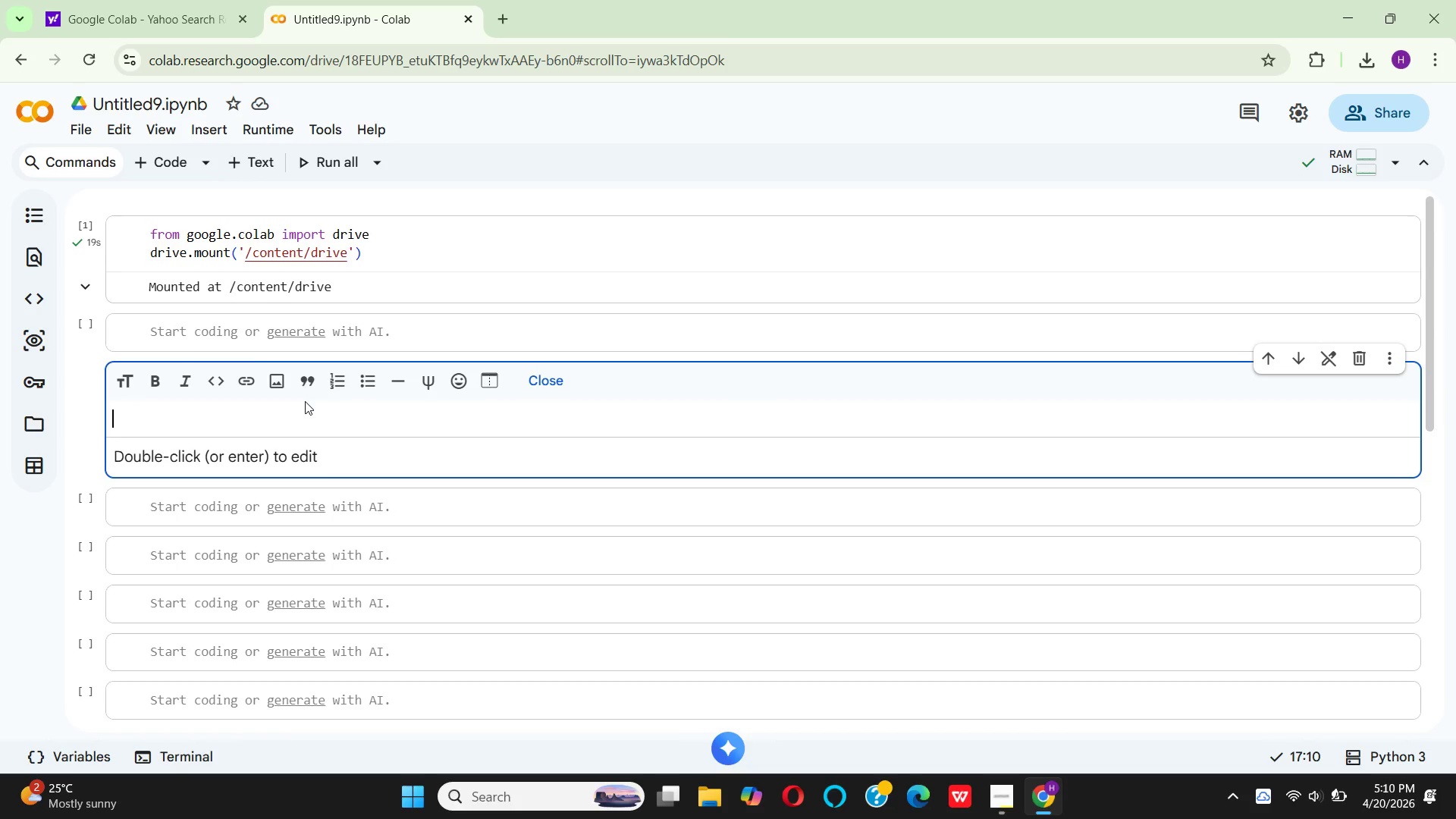 
wait(6.84)
 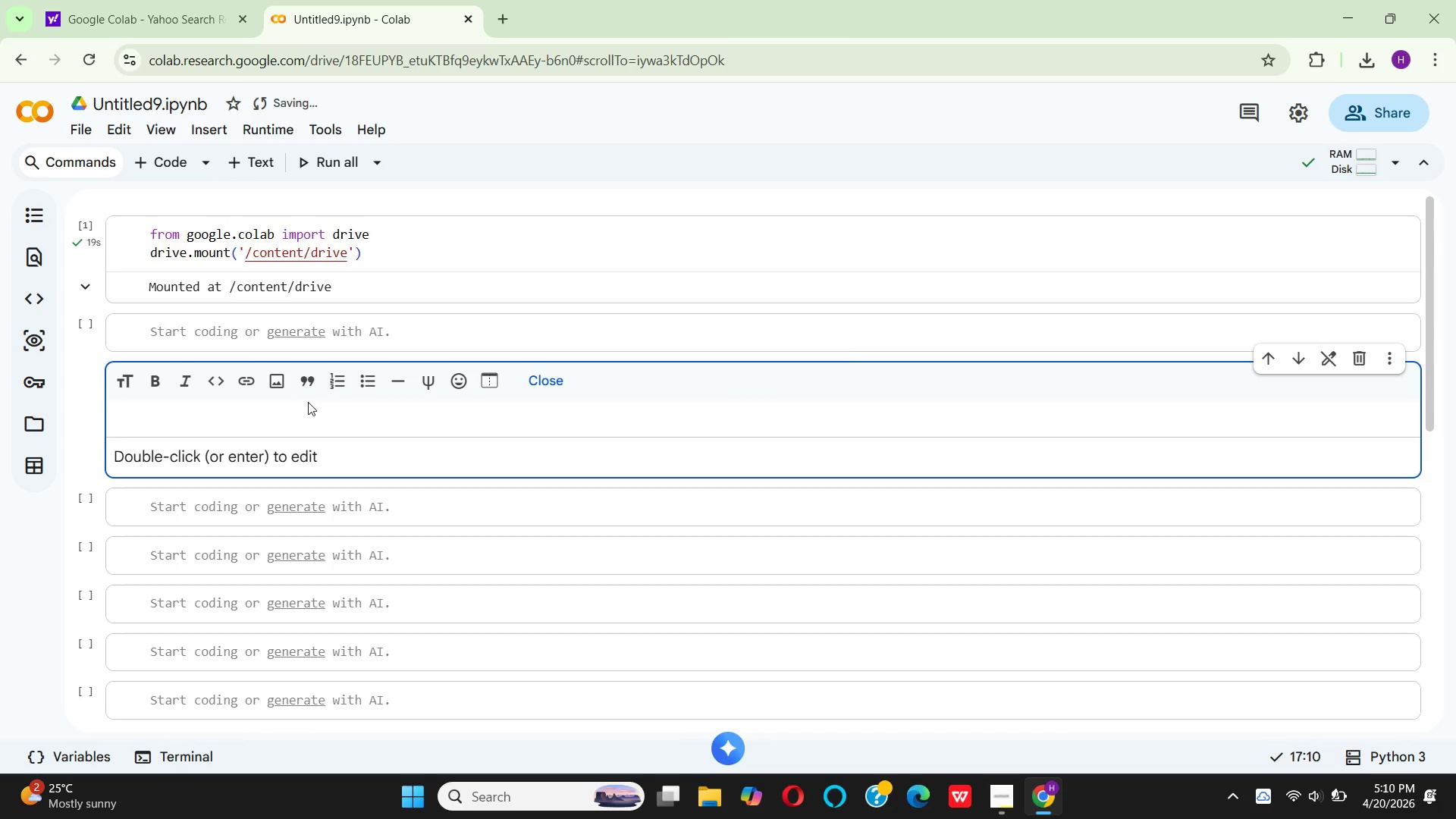 
hold_key(key=ShiftLeft, duration=0.83)
 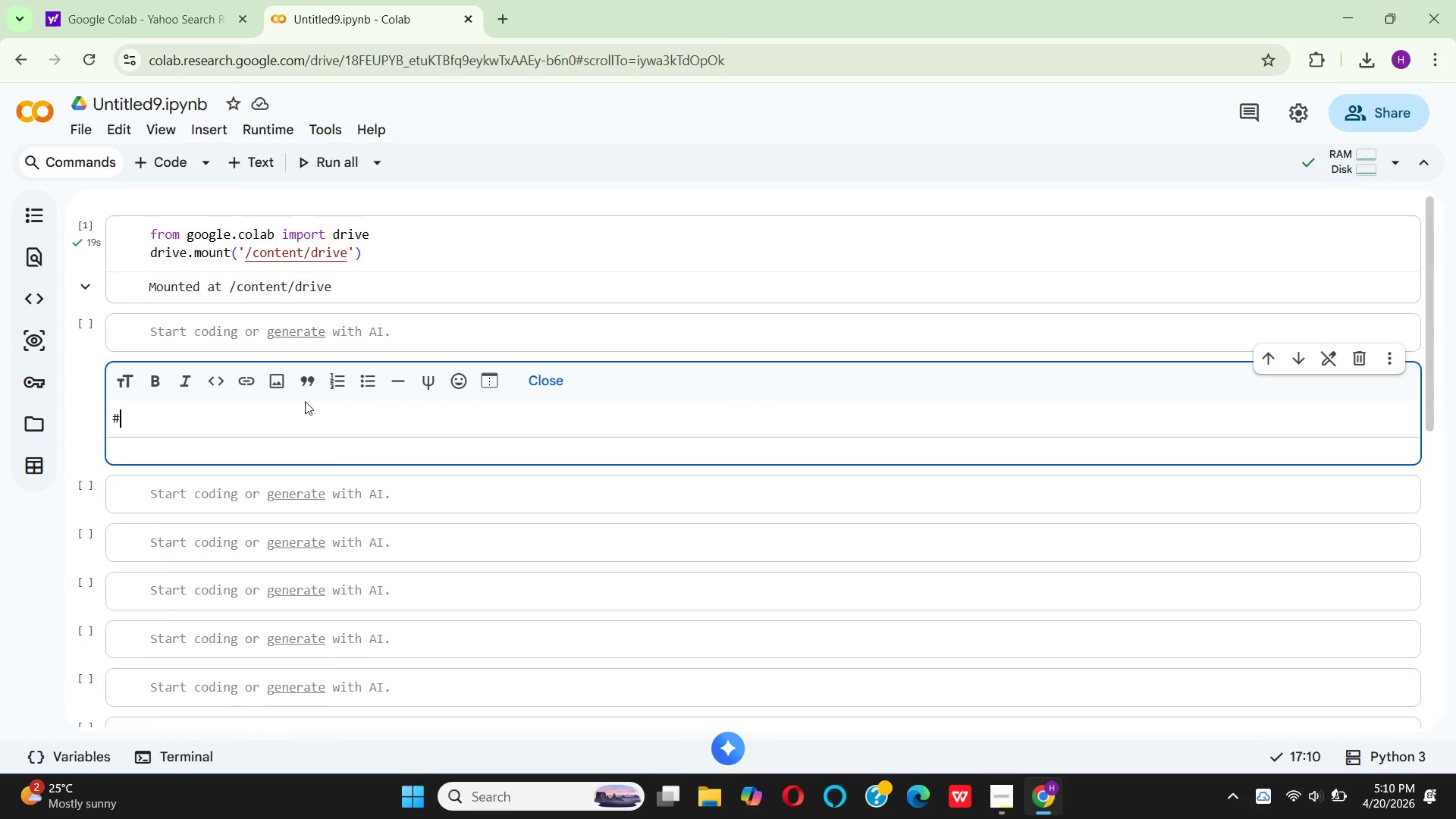 
hold_key(key=3, duration=0.48)
 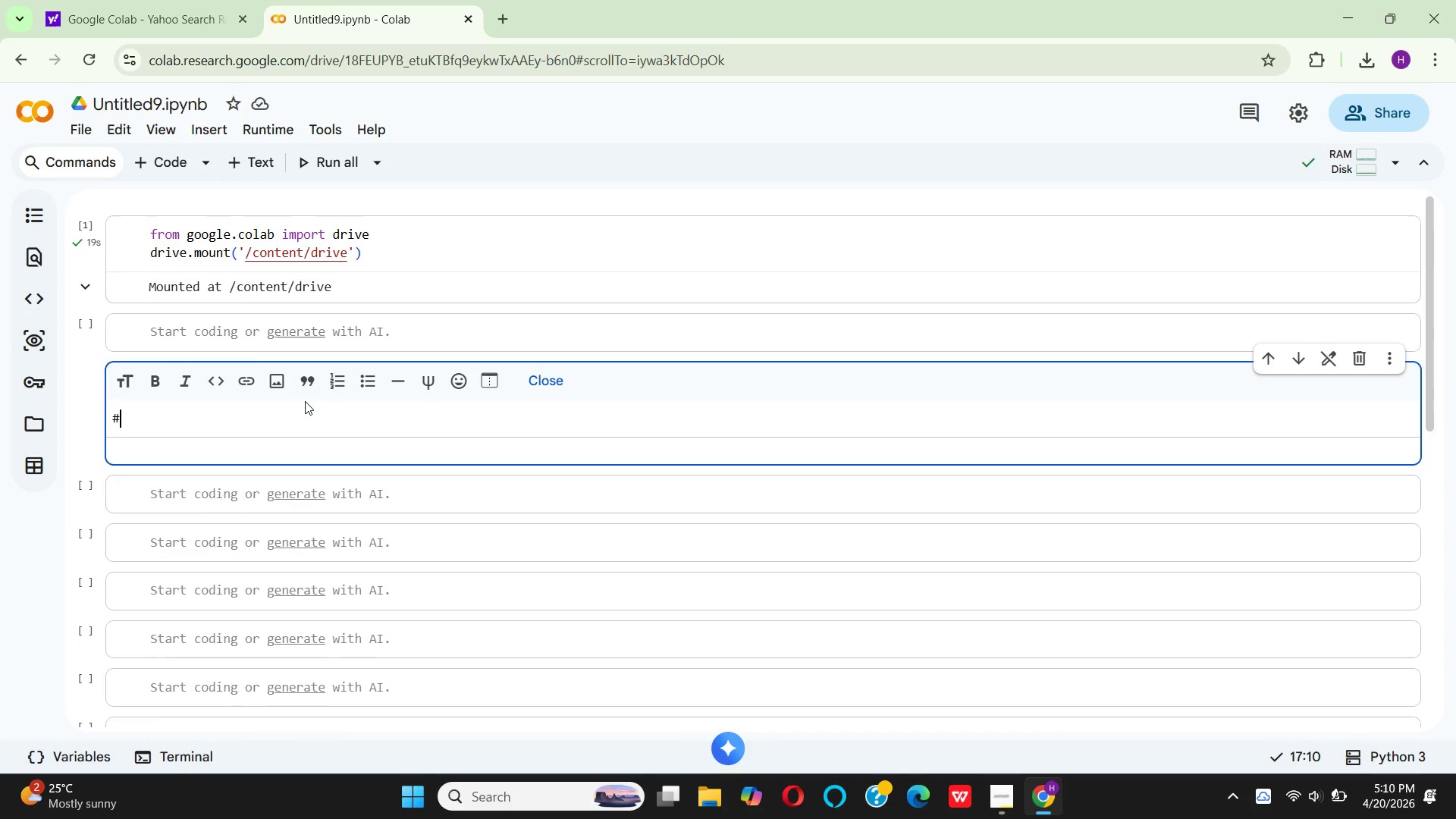 
hold_key(key=Equal, duration=1.5)
 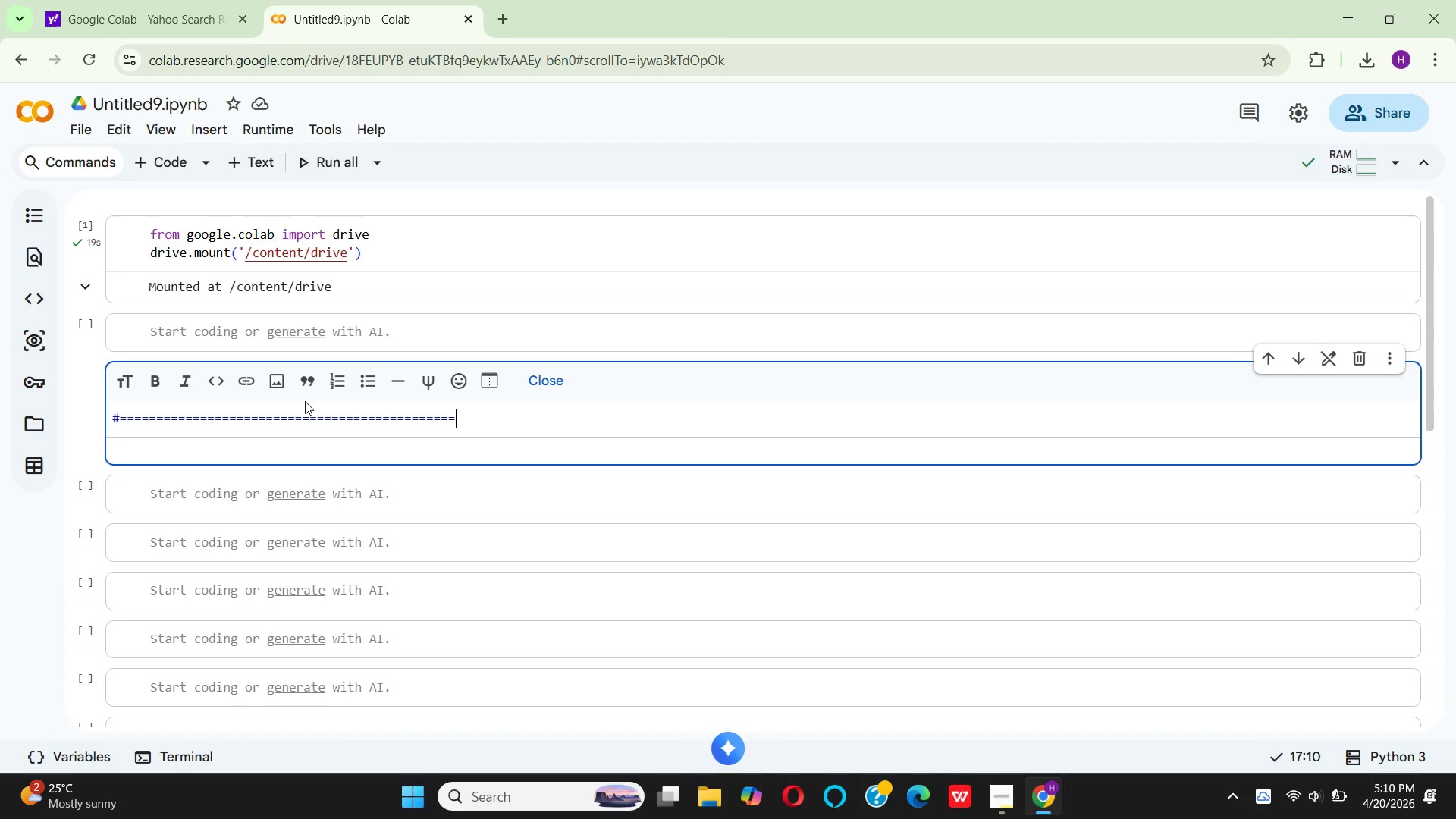 
hold_key(key=Equal, duration=0.73)
 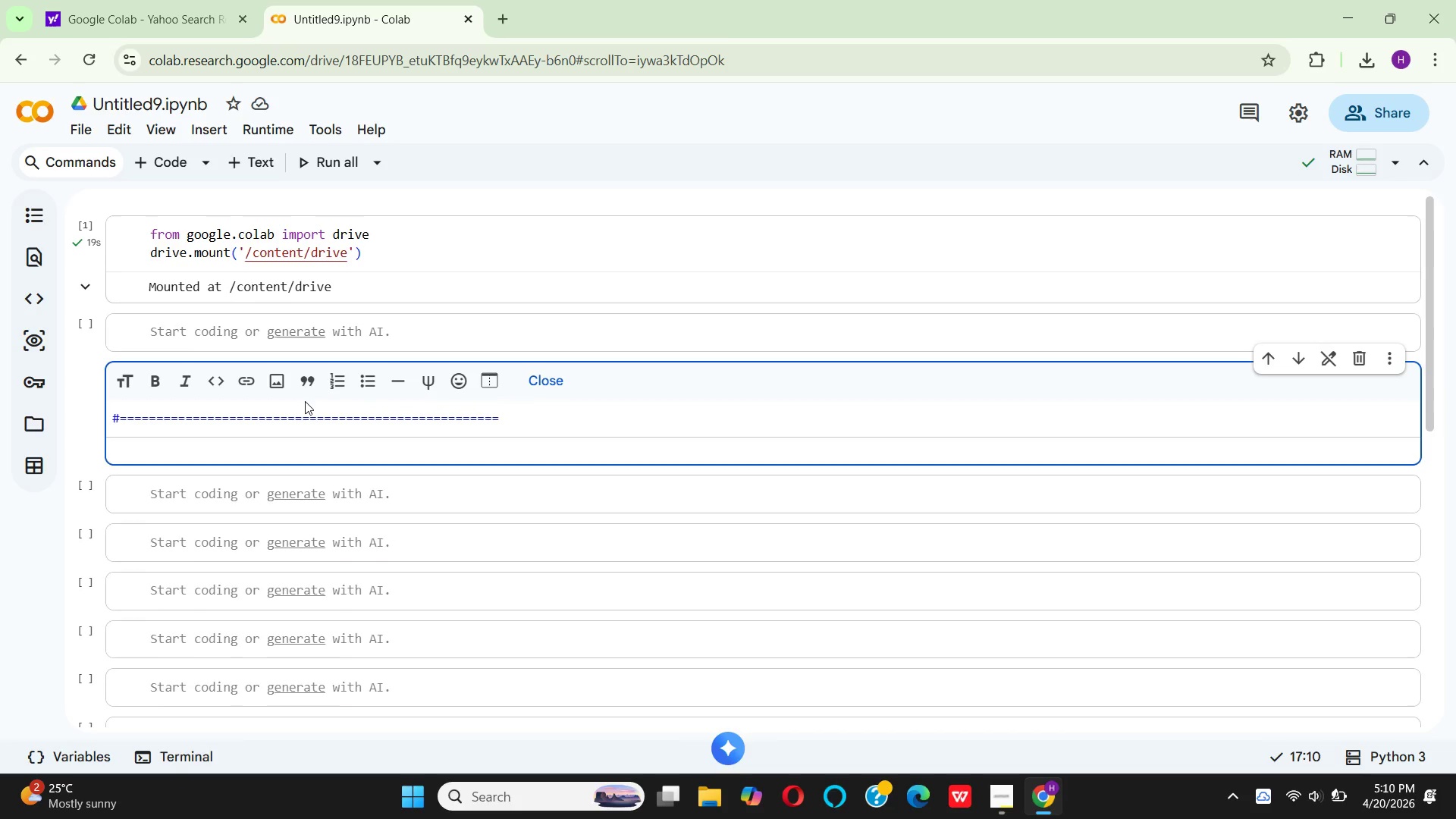 
key(Enter)
 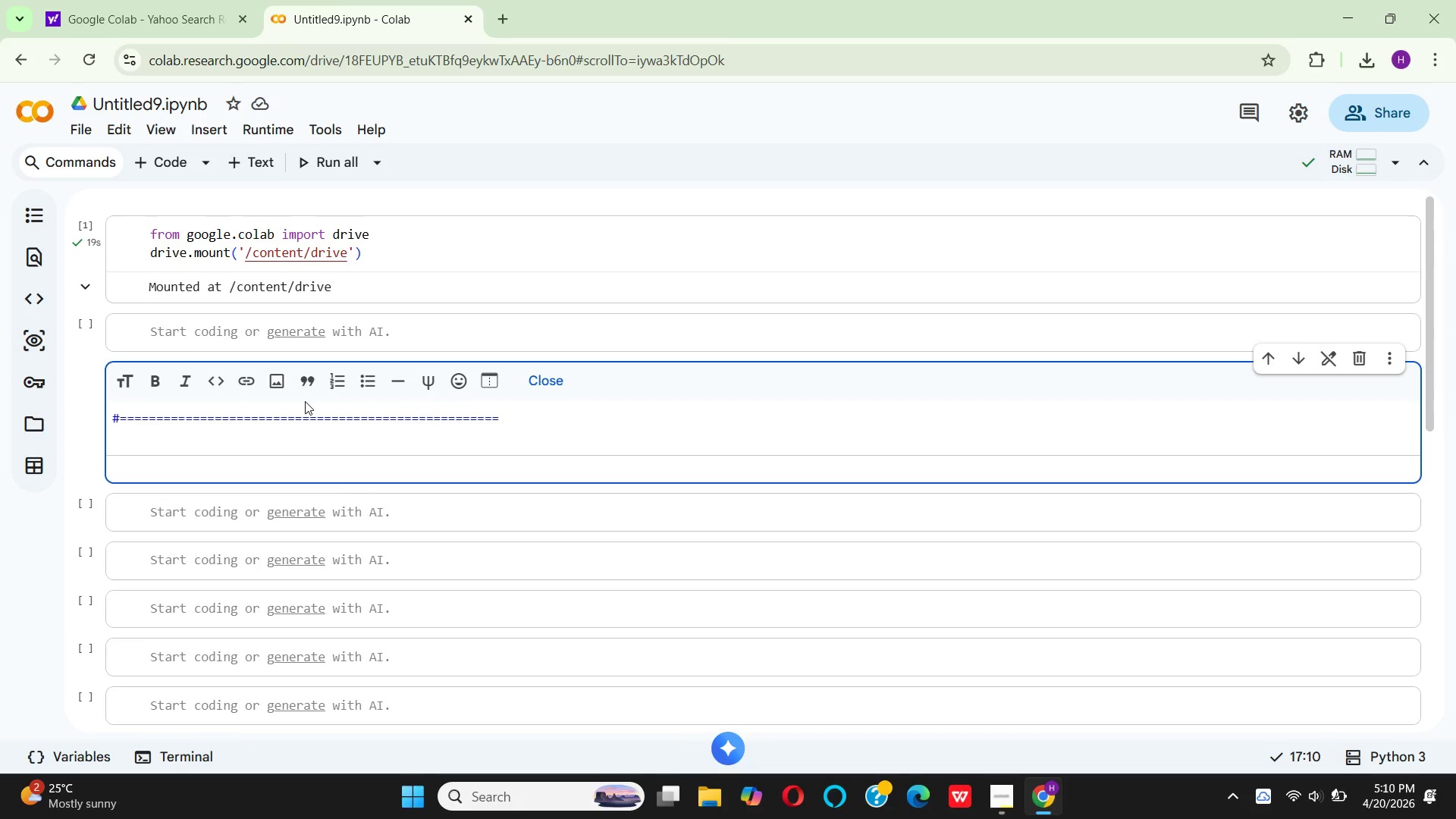 
key(Space)
 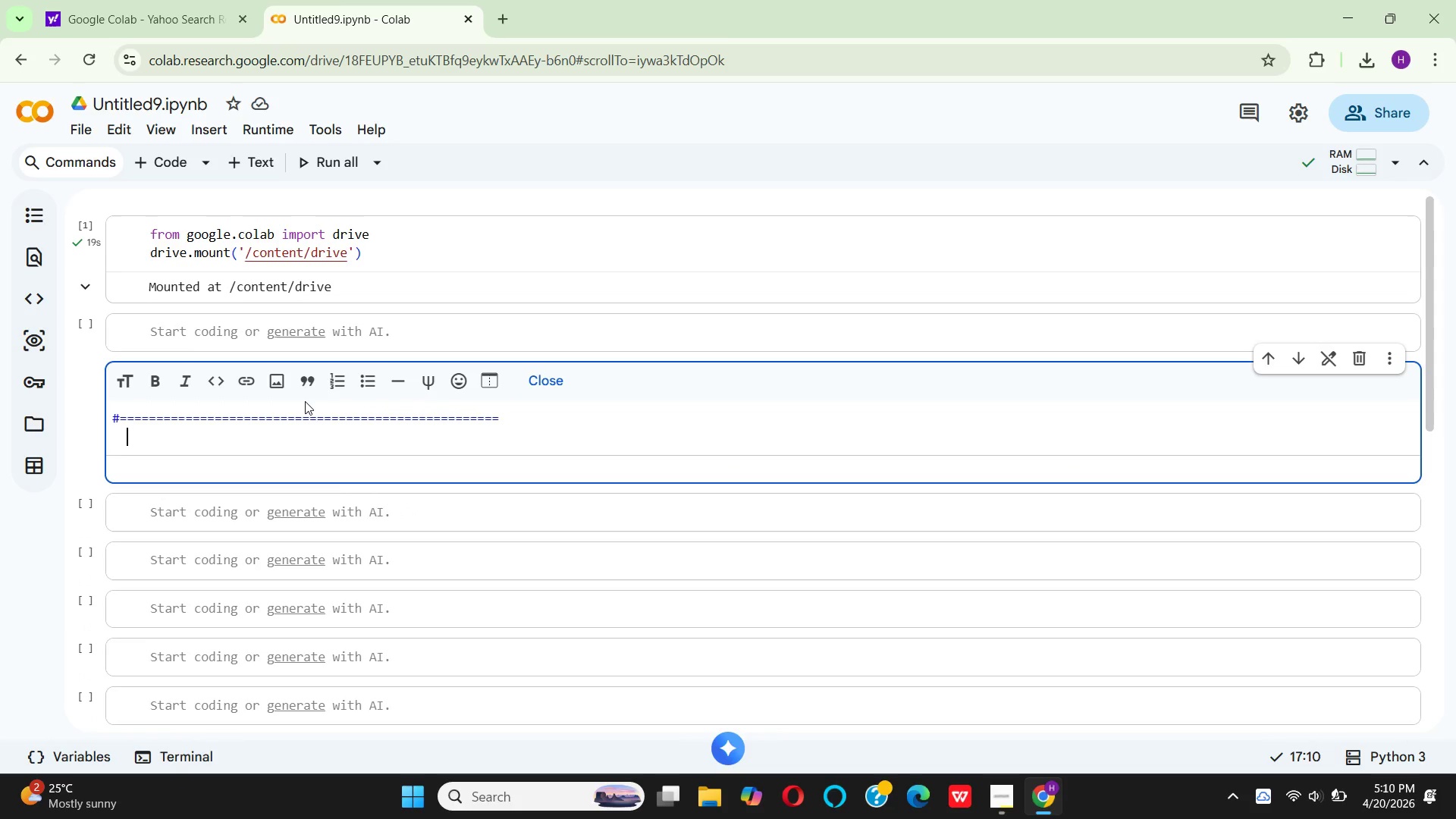 
key(Space)
 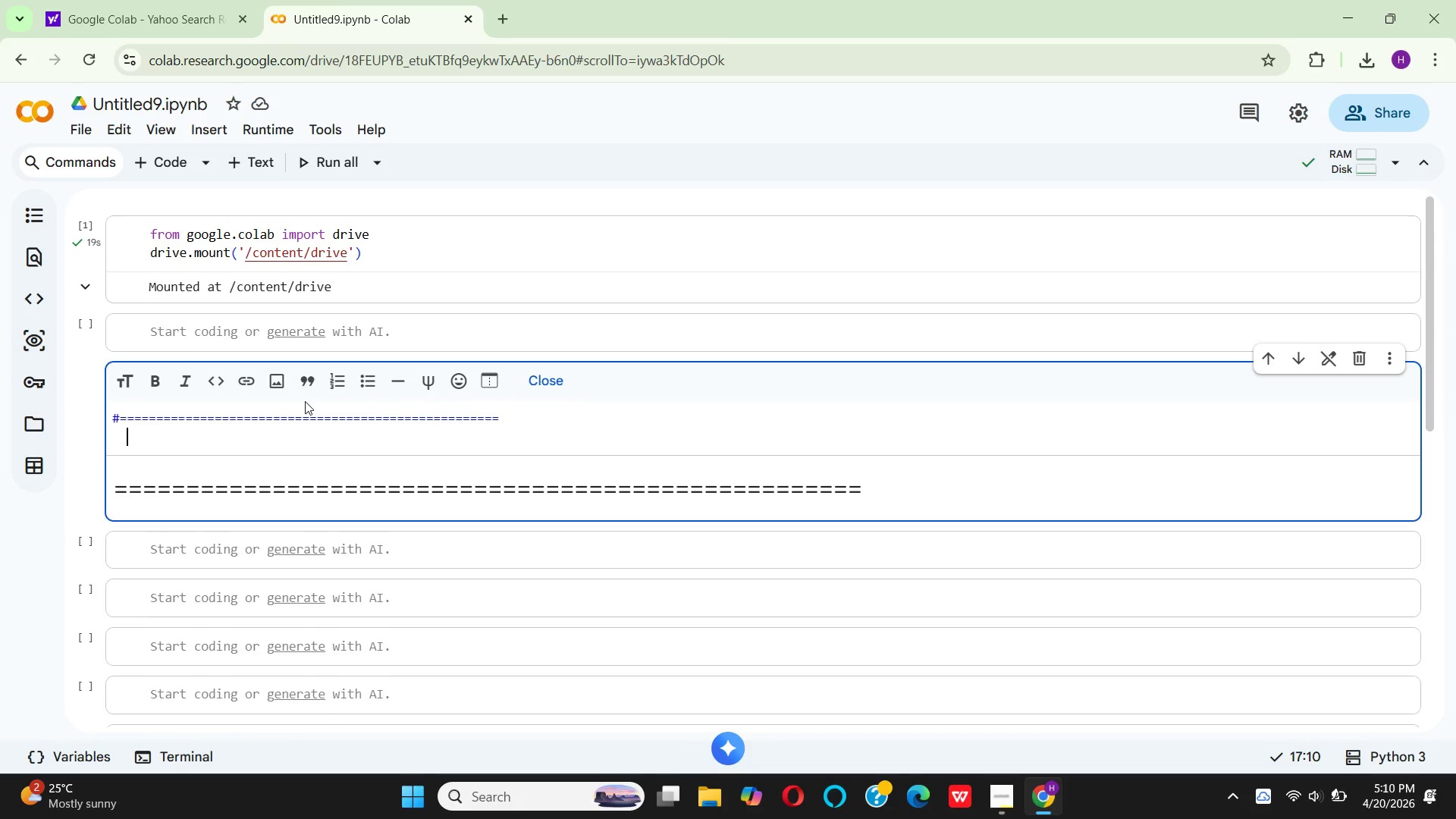 
wait(5.41)
 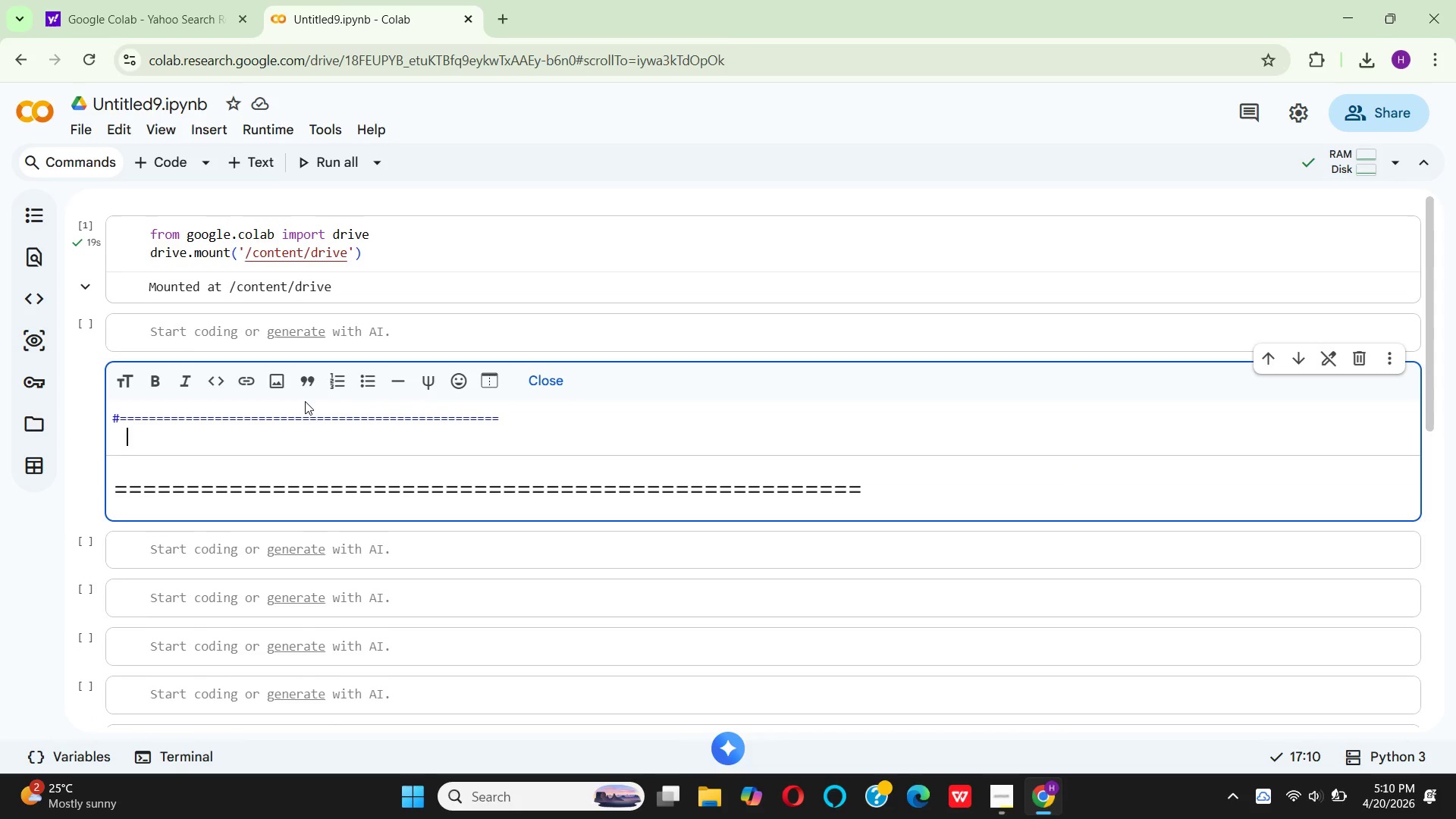 
type(c)
key(Backspace)
type(CARE DESERT MAPPING PROJECT:)
 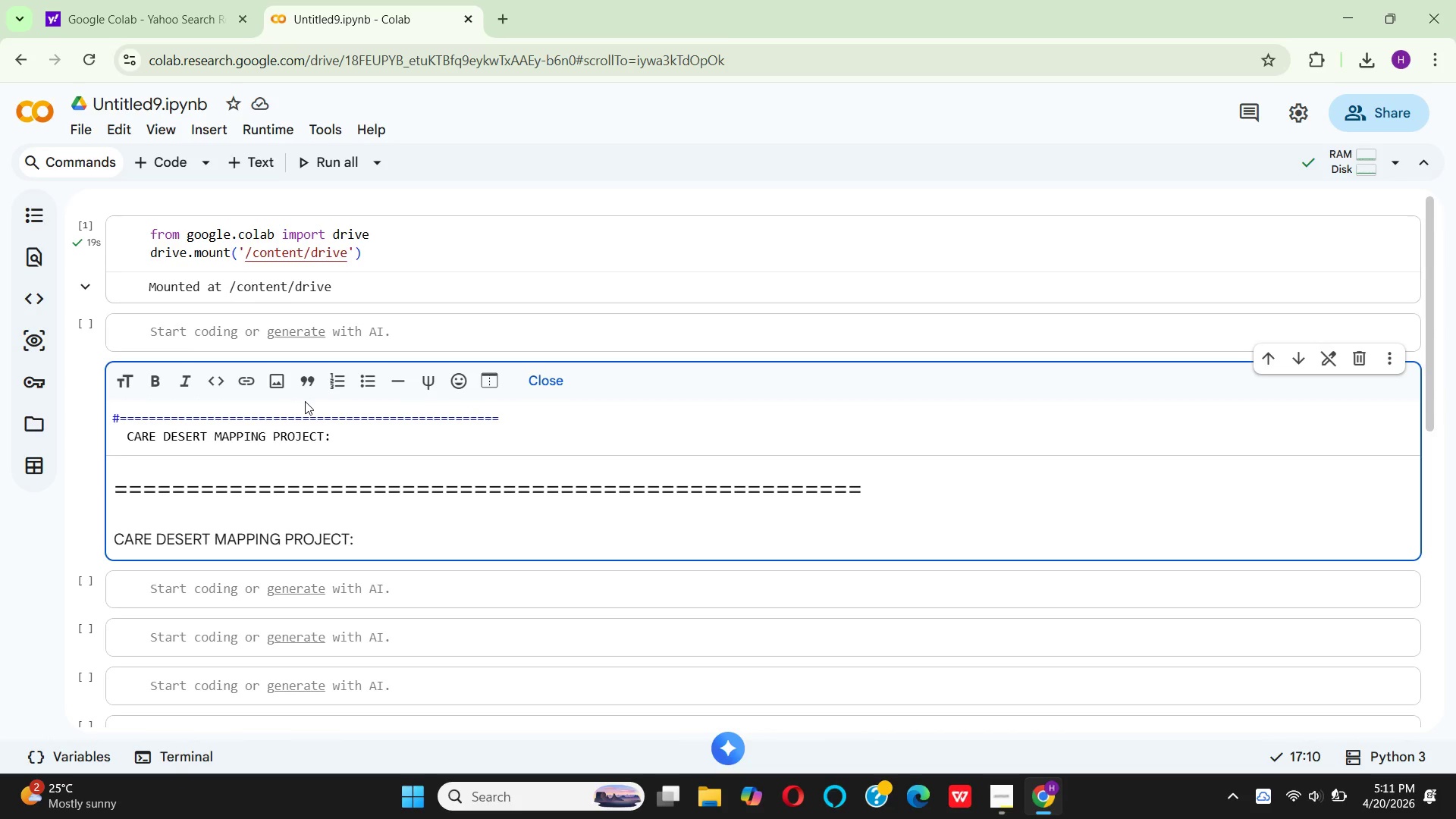 
type(spatial accessibility analysis)
 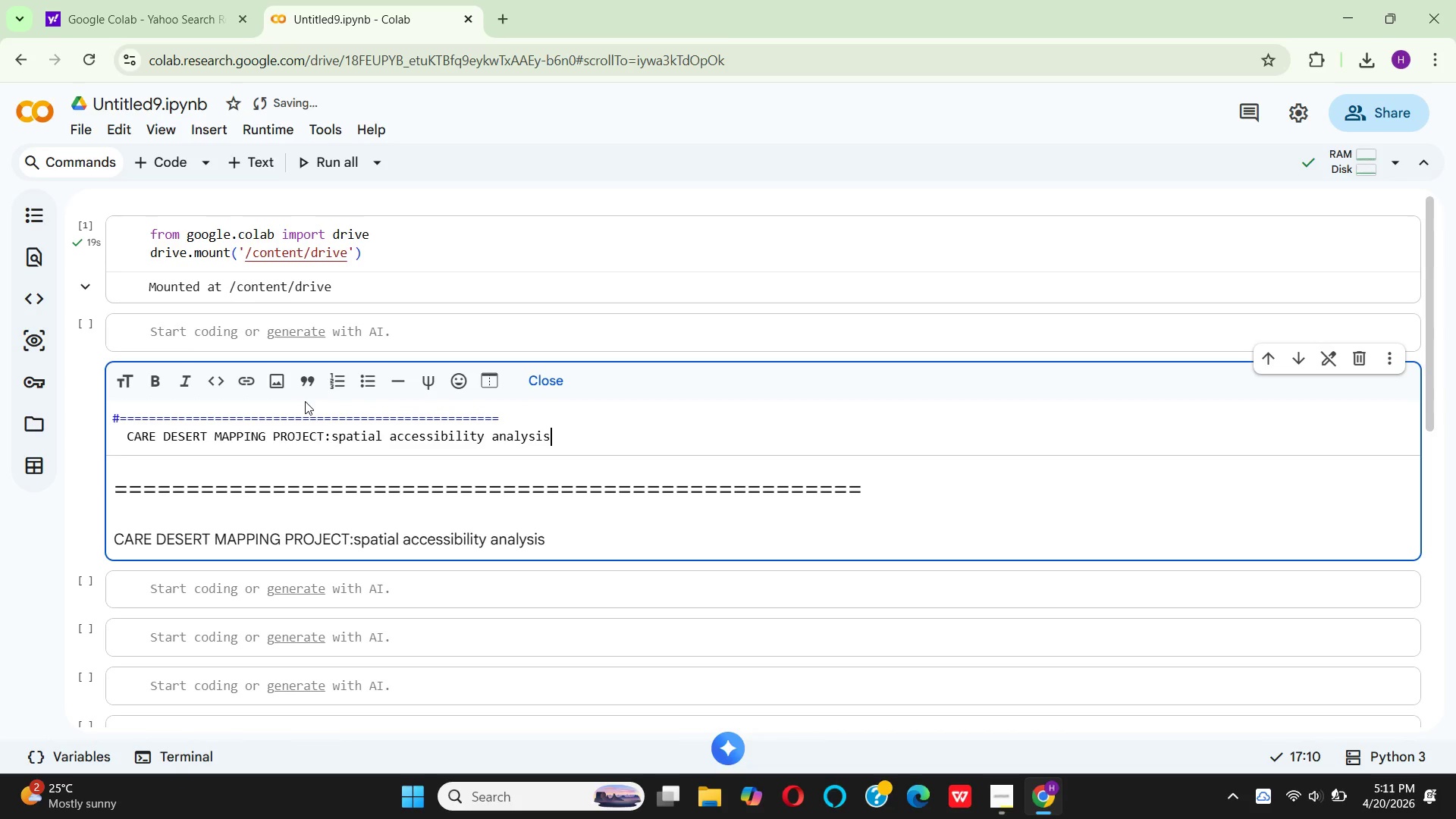 
key(Enter)
 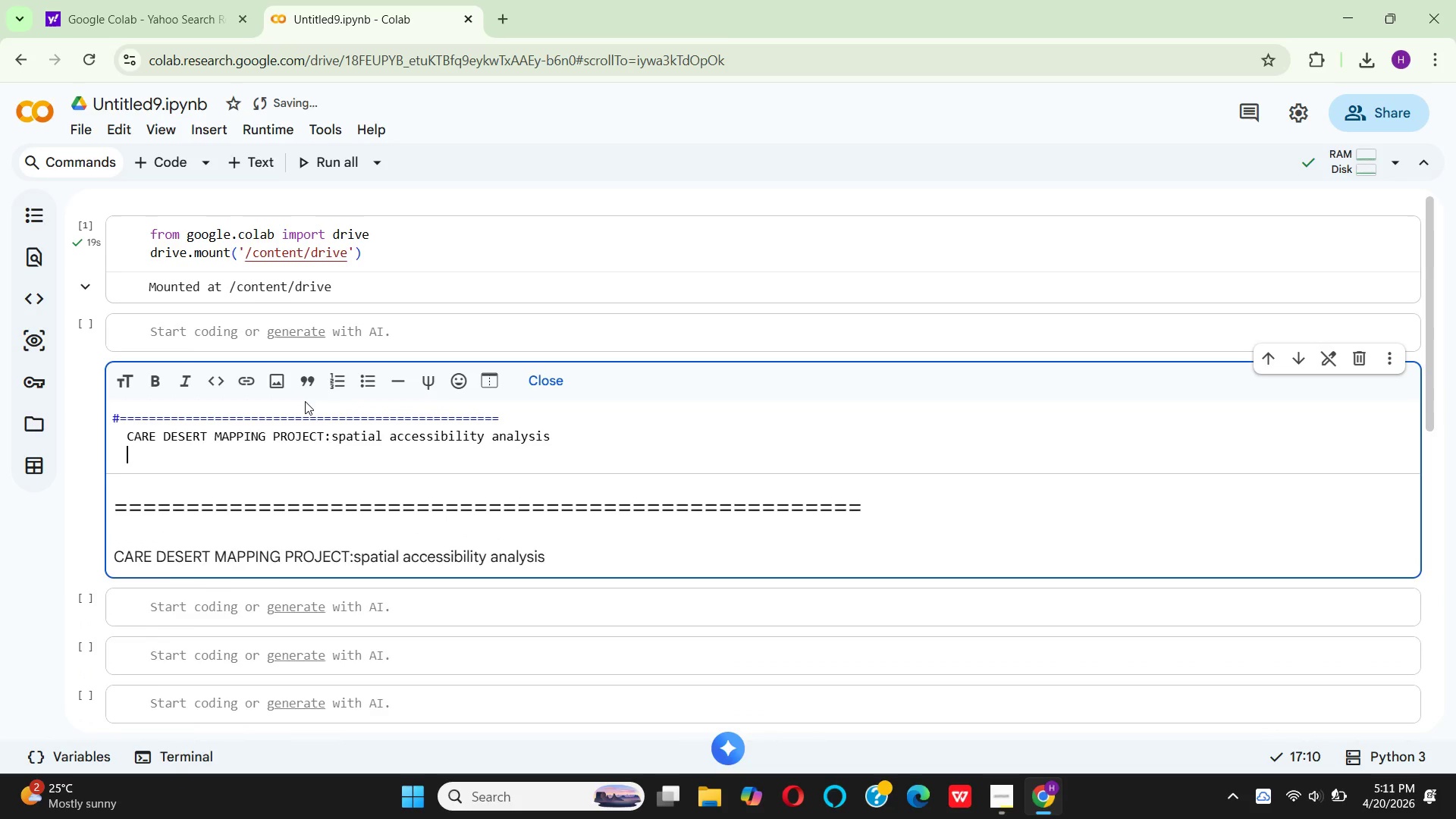 
key(Enter)
 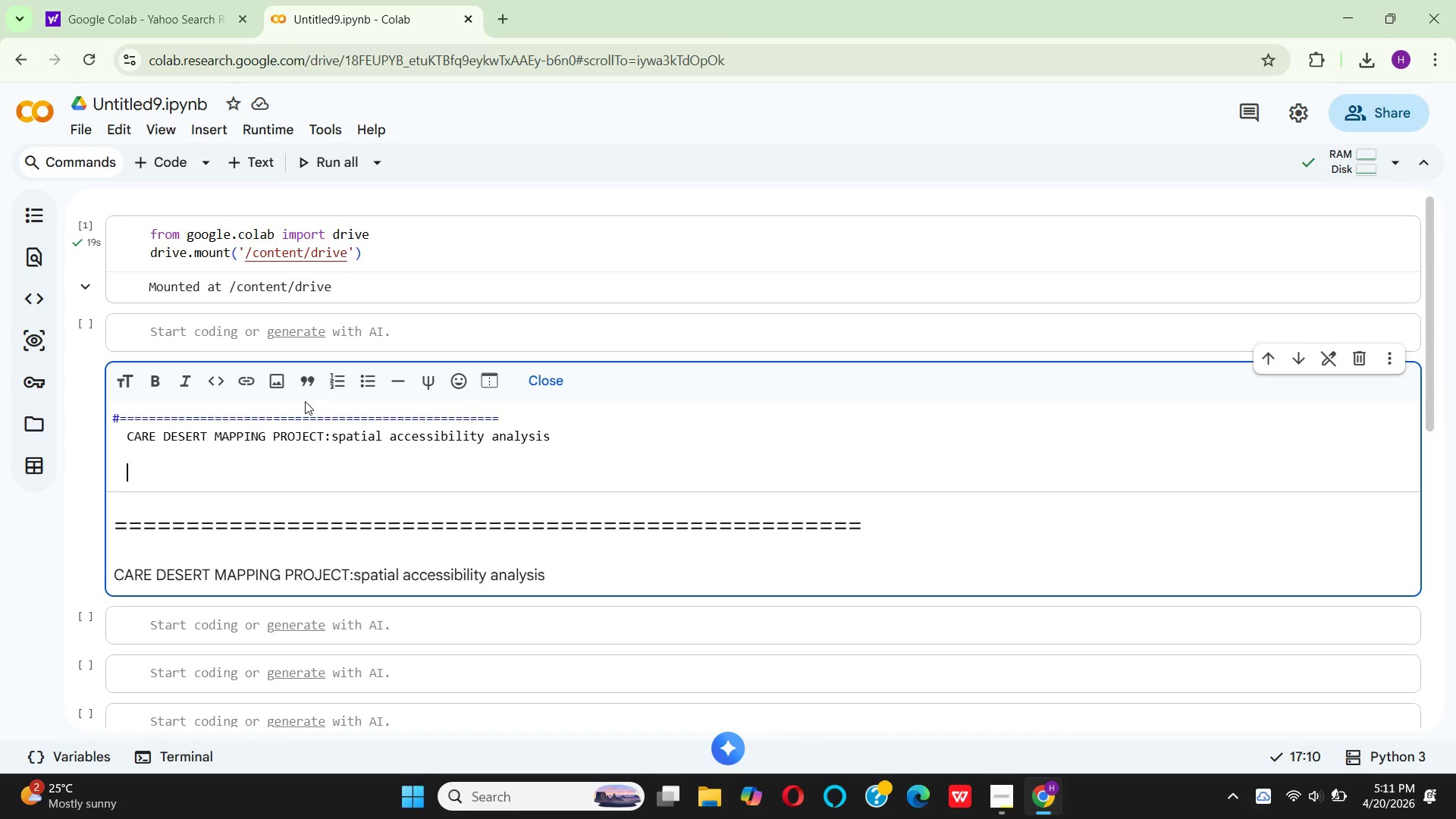 
wait(10.19)
 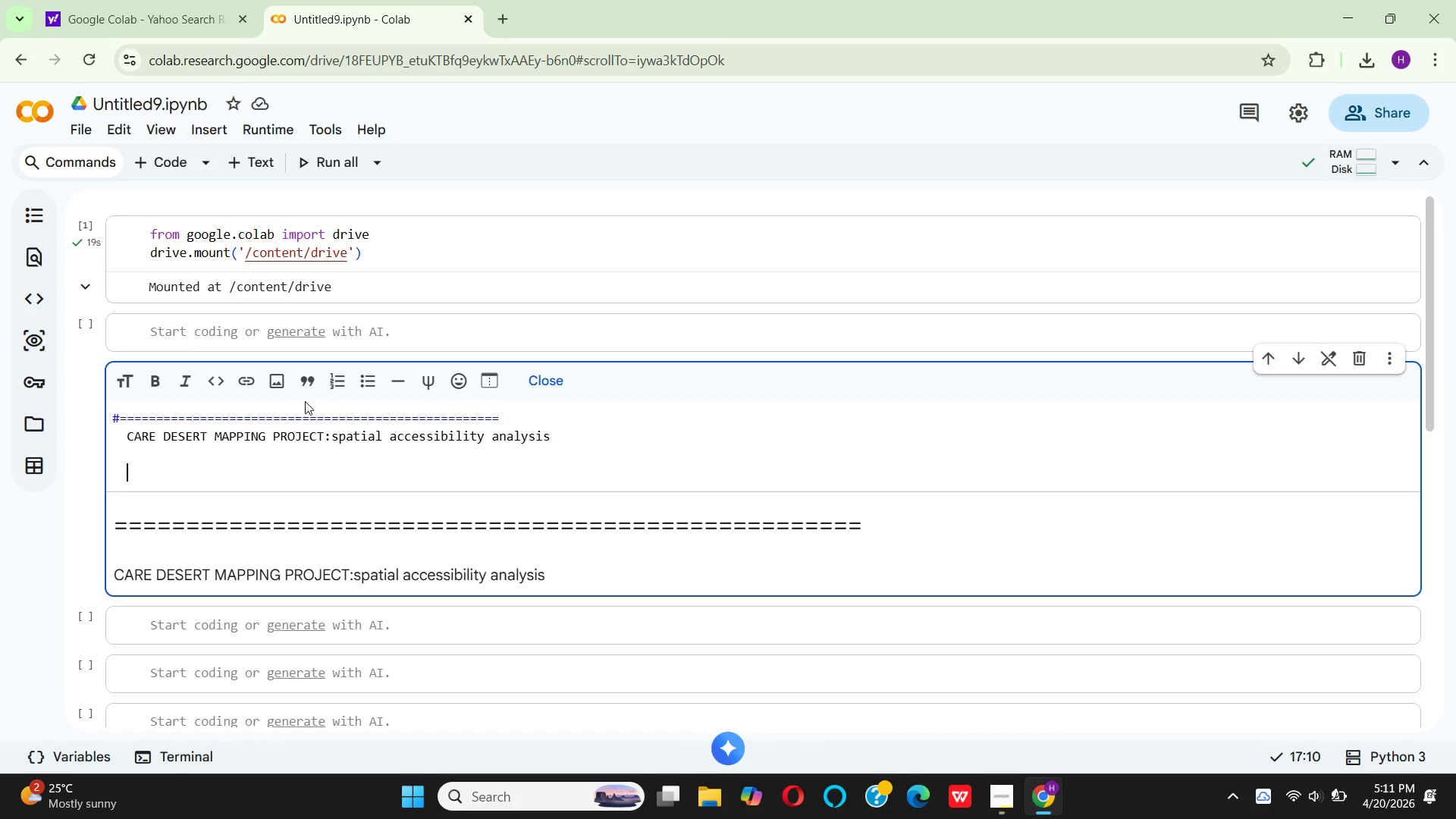 
key(P)
 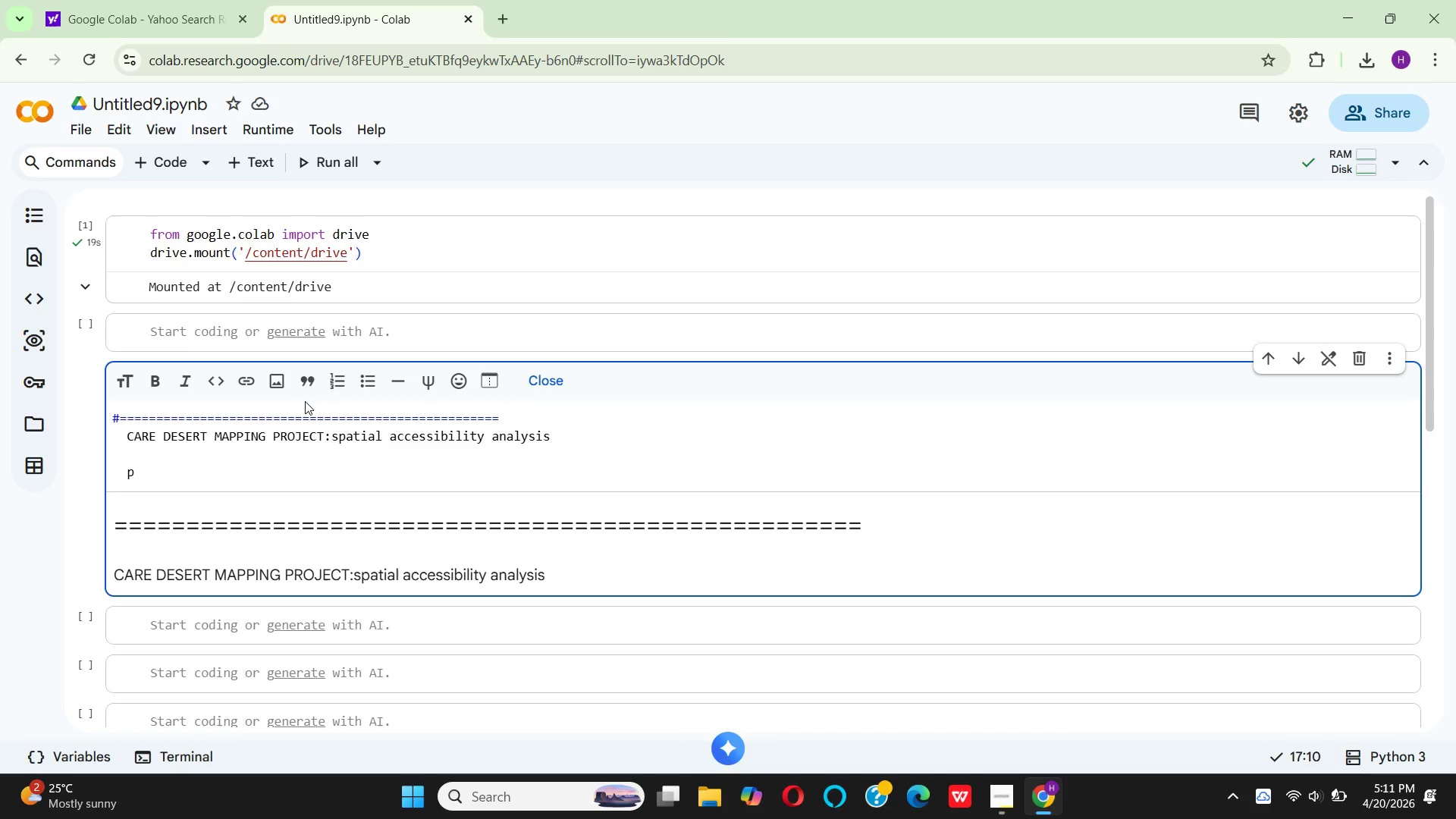 
key(Backspace)
 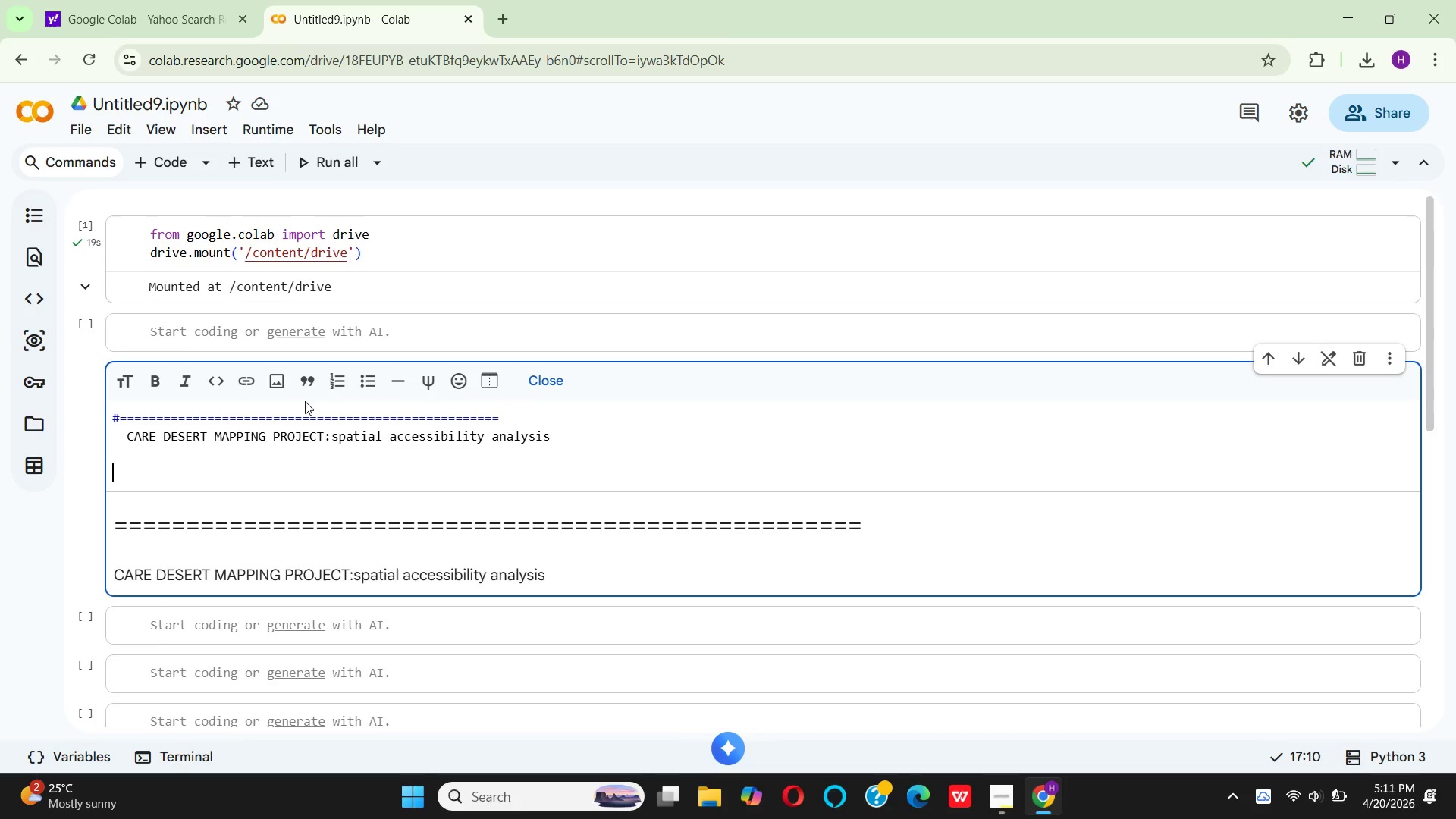 
key(Backspace)
 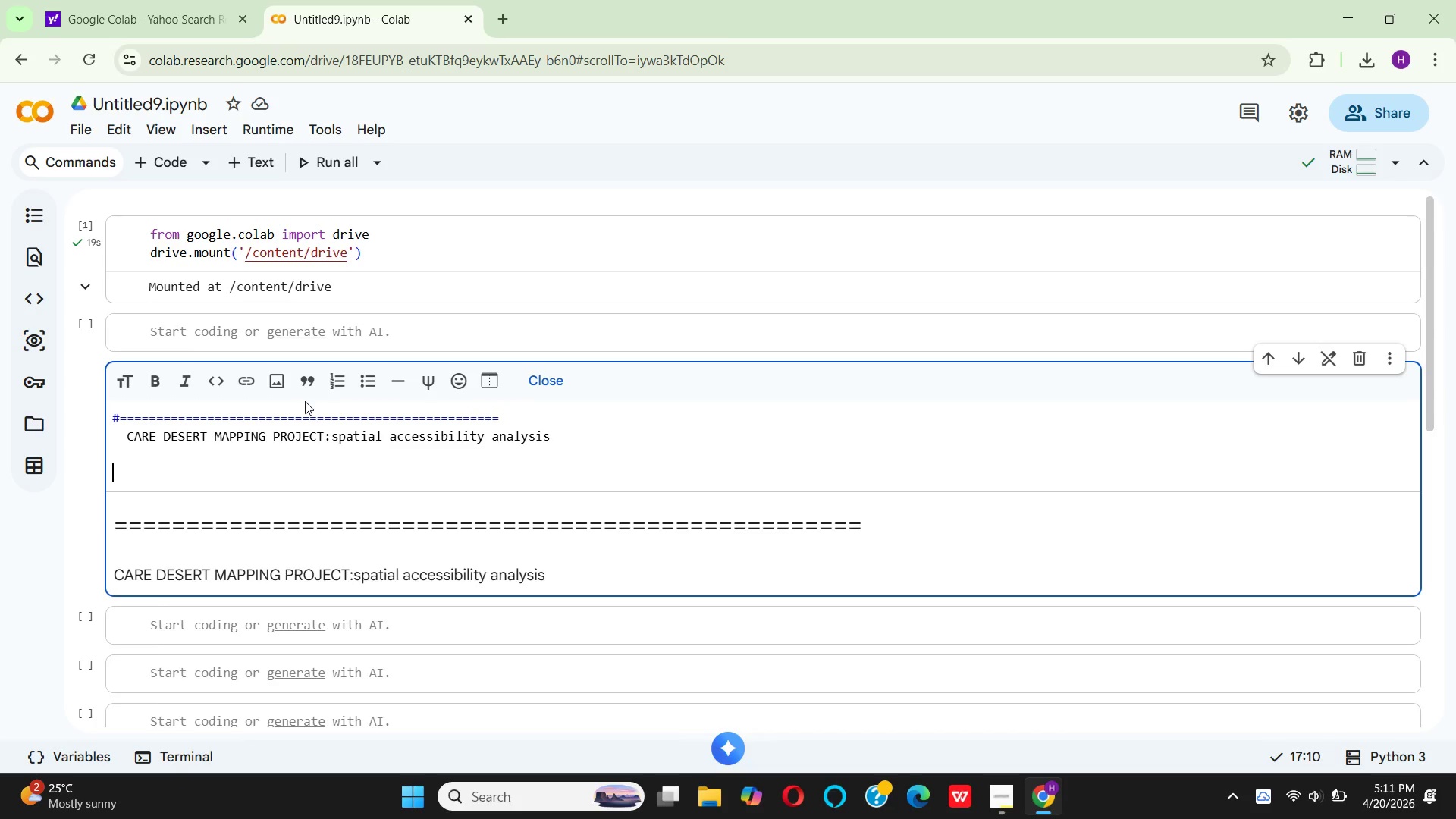 
key(Backspace)
 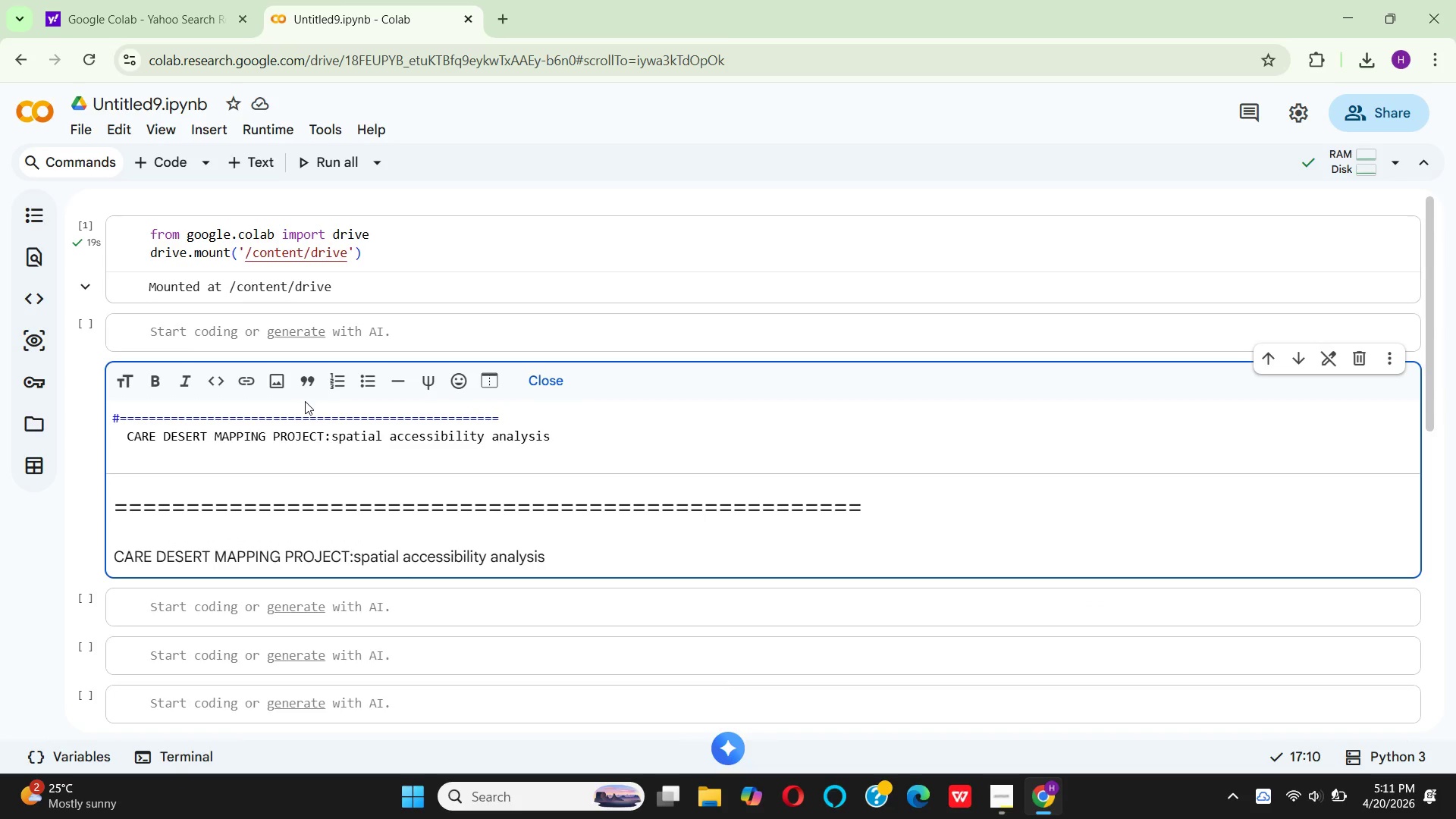 
key(Backspace)
 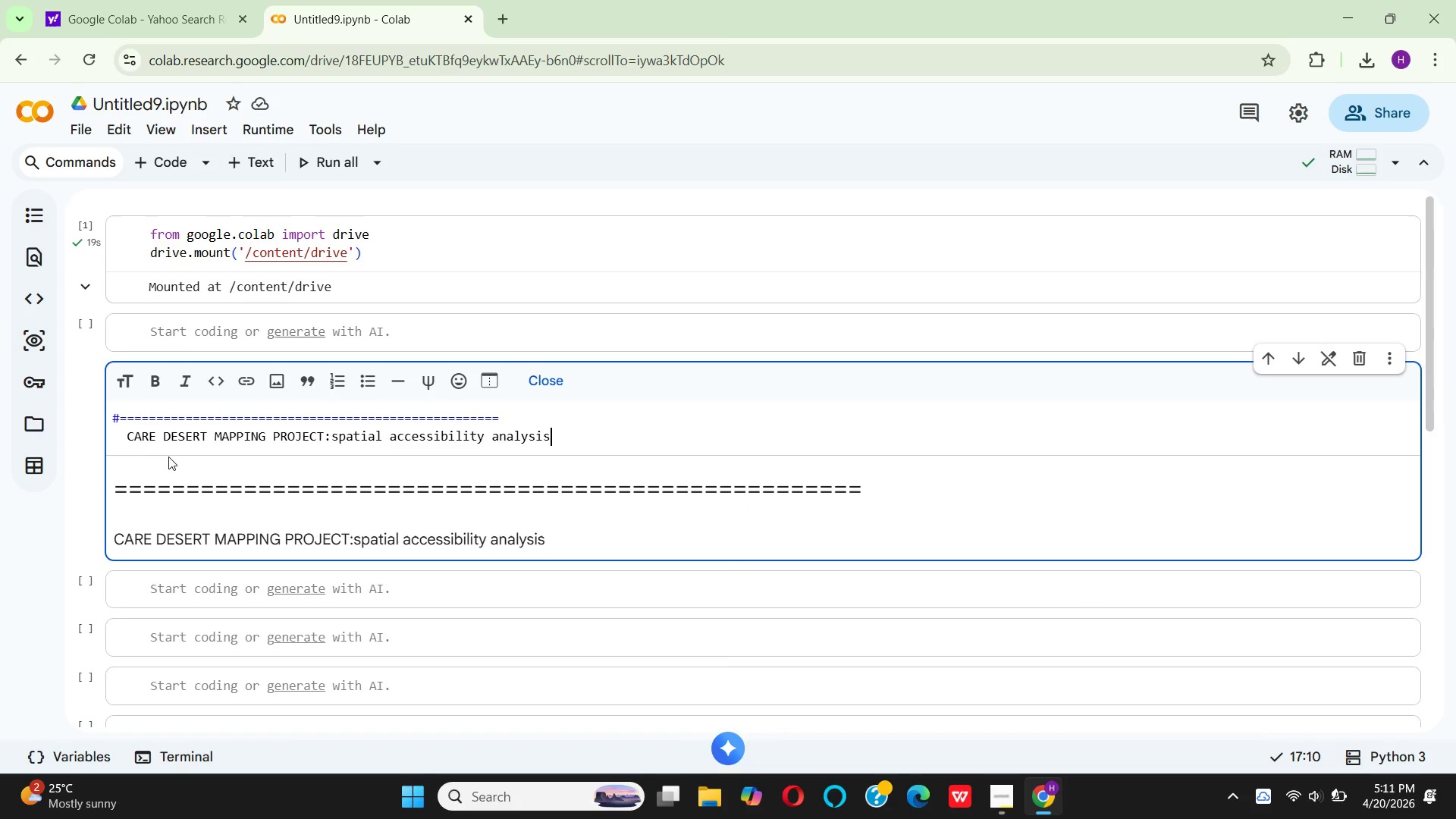 
key(Enter)
 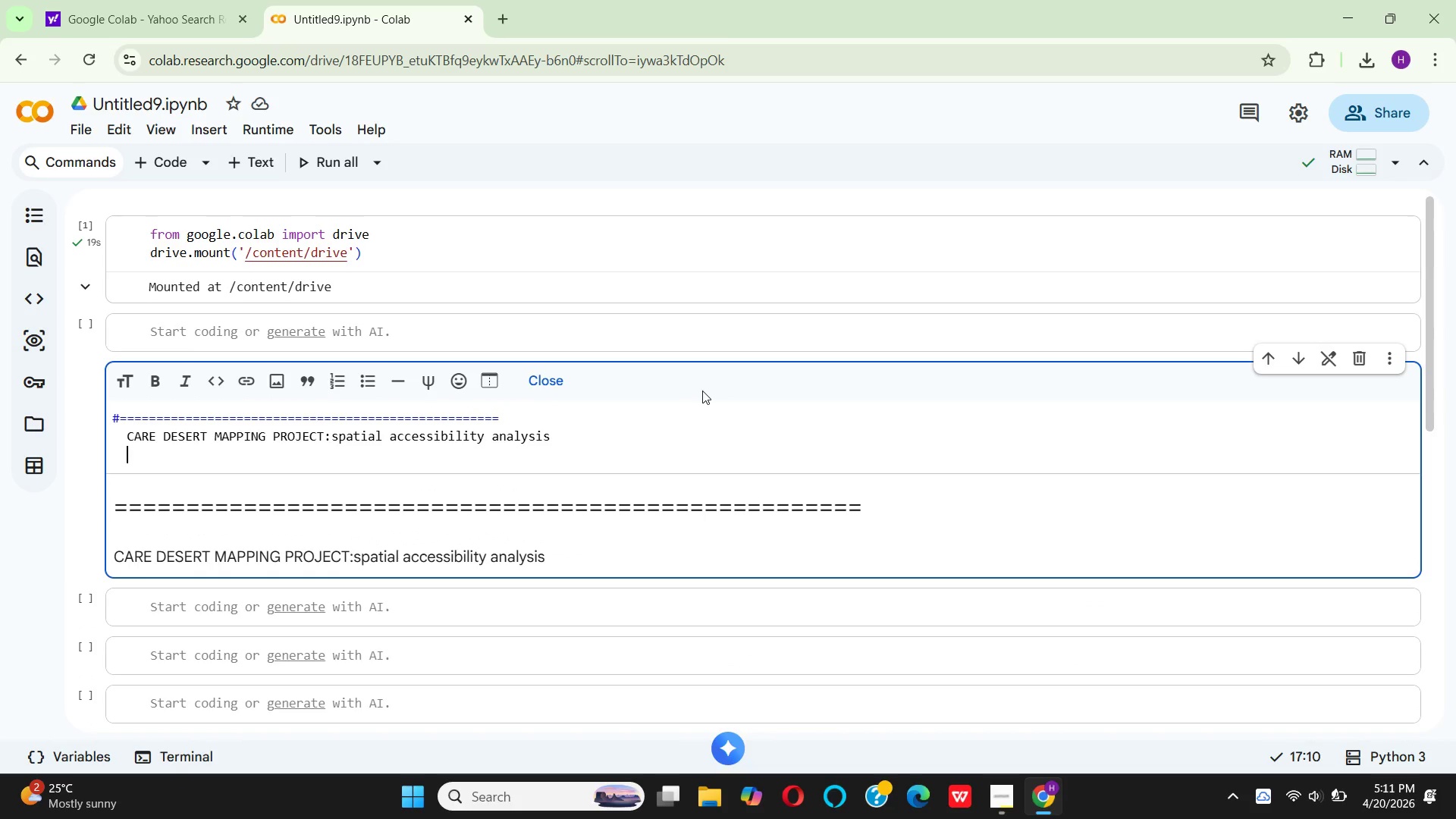 
key(Backspace)
 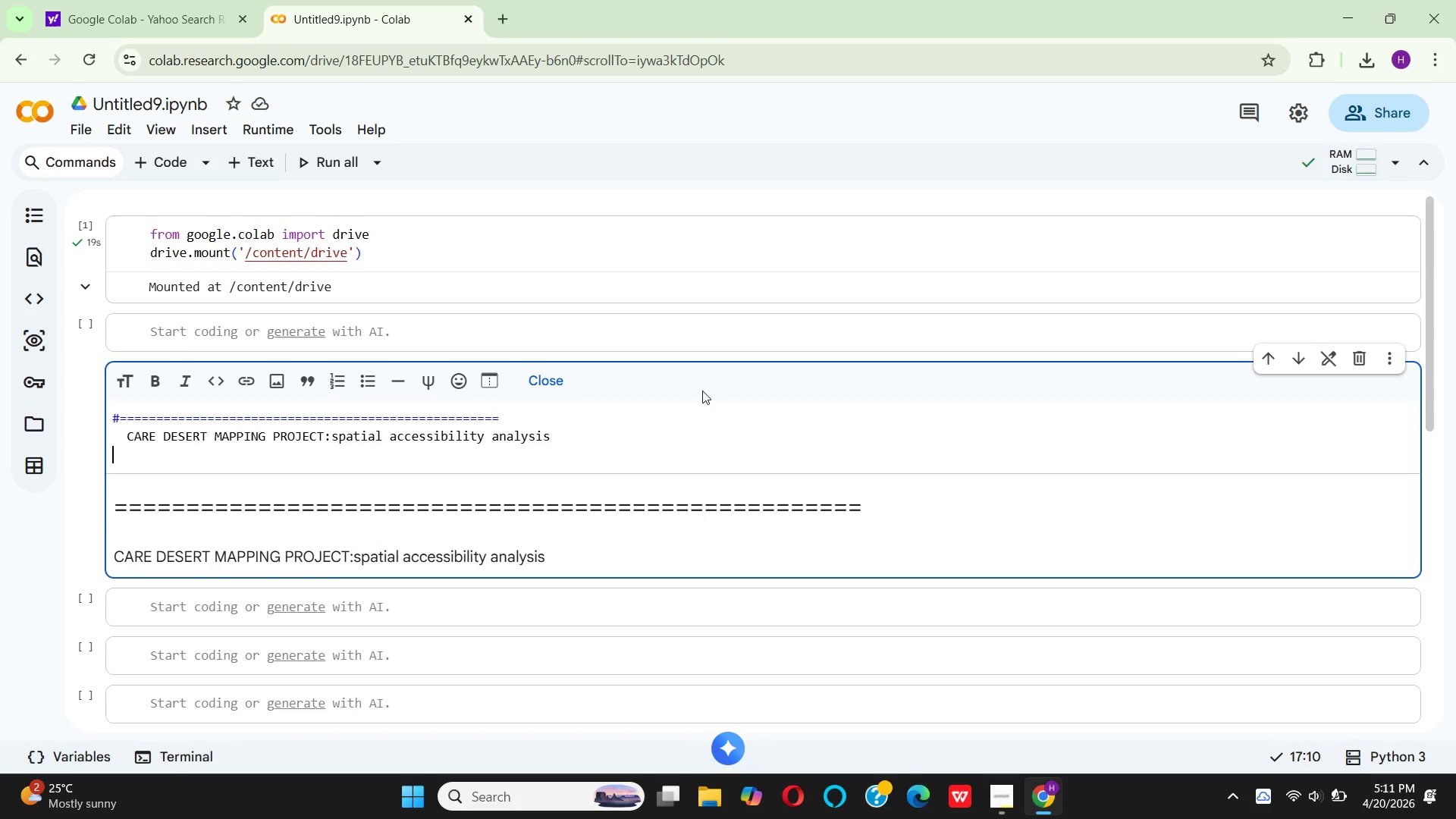 
hold_key(key=Equal, duration=1.5)
 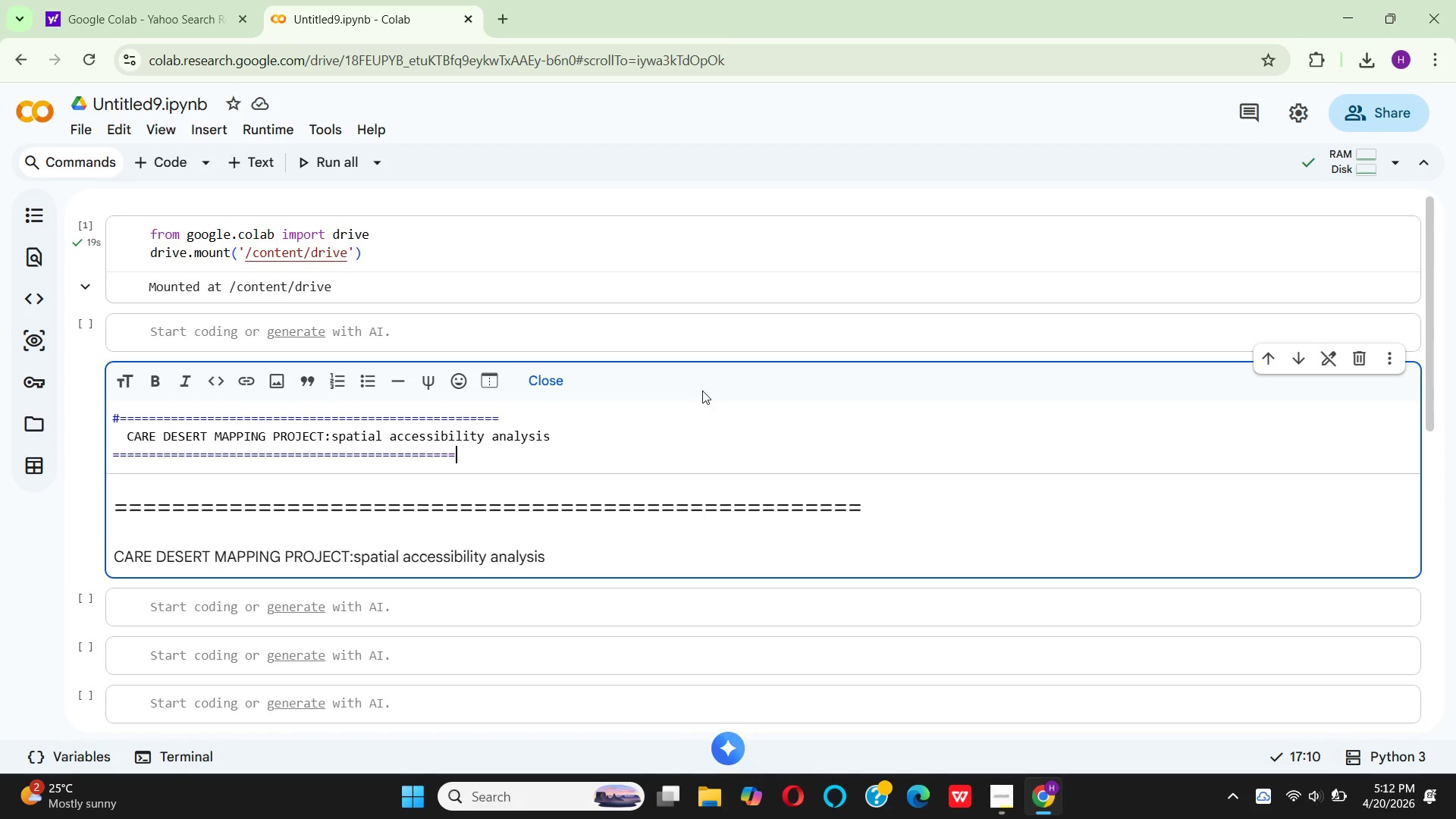 
hold_key(key=Equal, duration=0.53)
 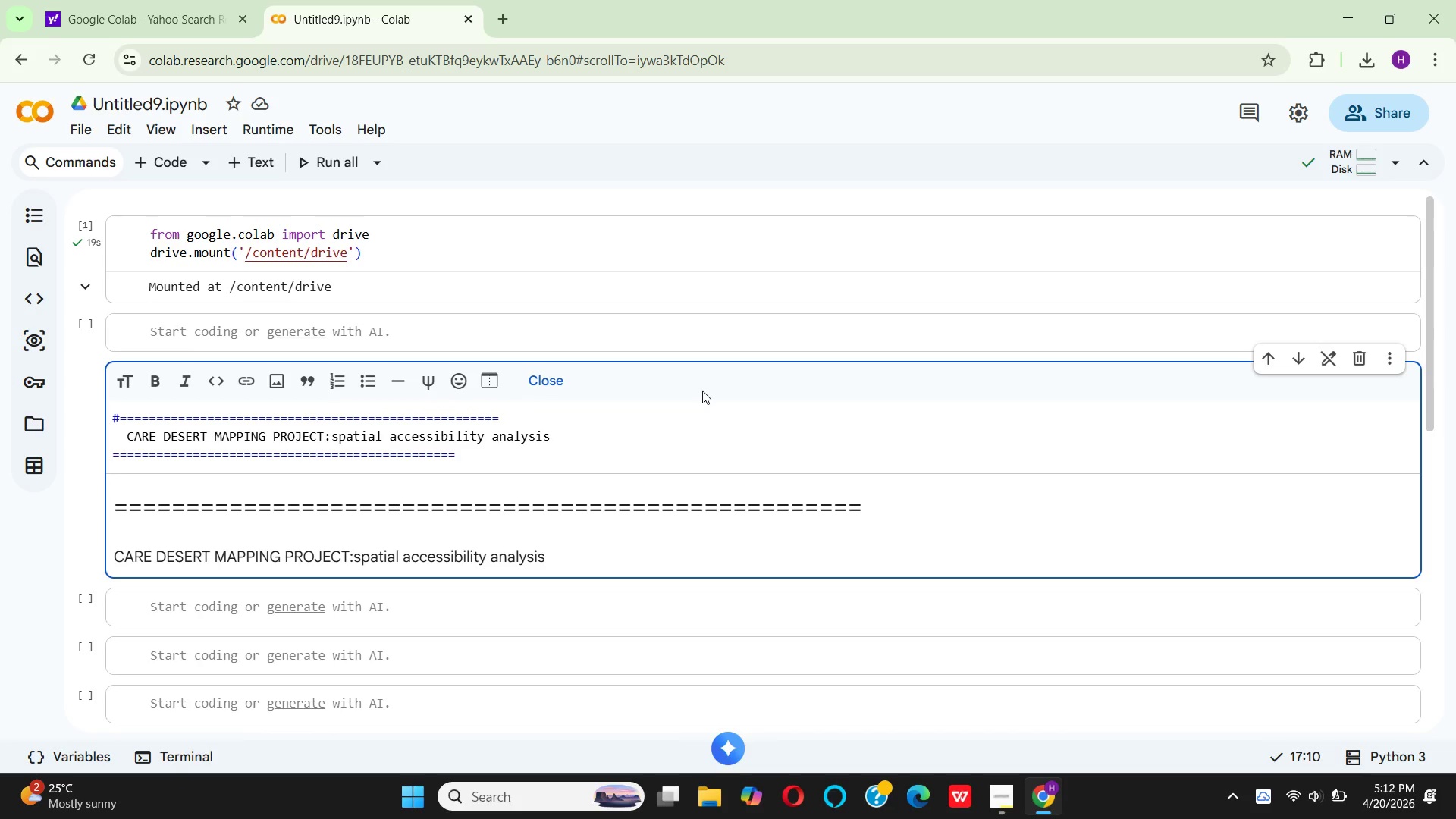 
hold_key(key=Equal, duration=26.73)
 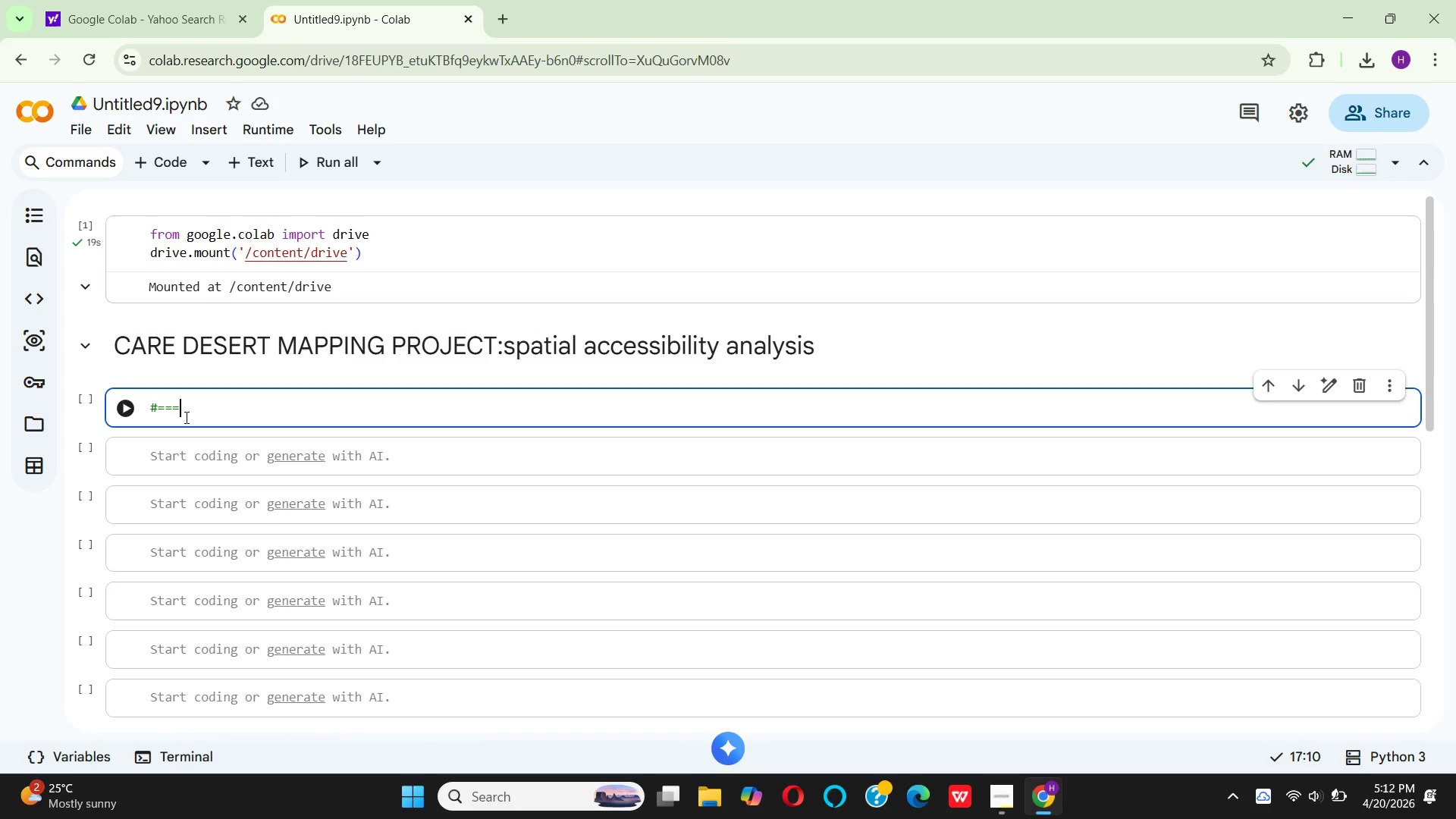 
left_click_drag(start_coordinate=[505, 412], to_coordinate=[140, 410])
 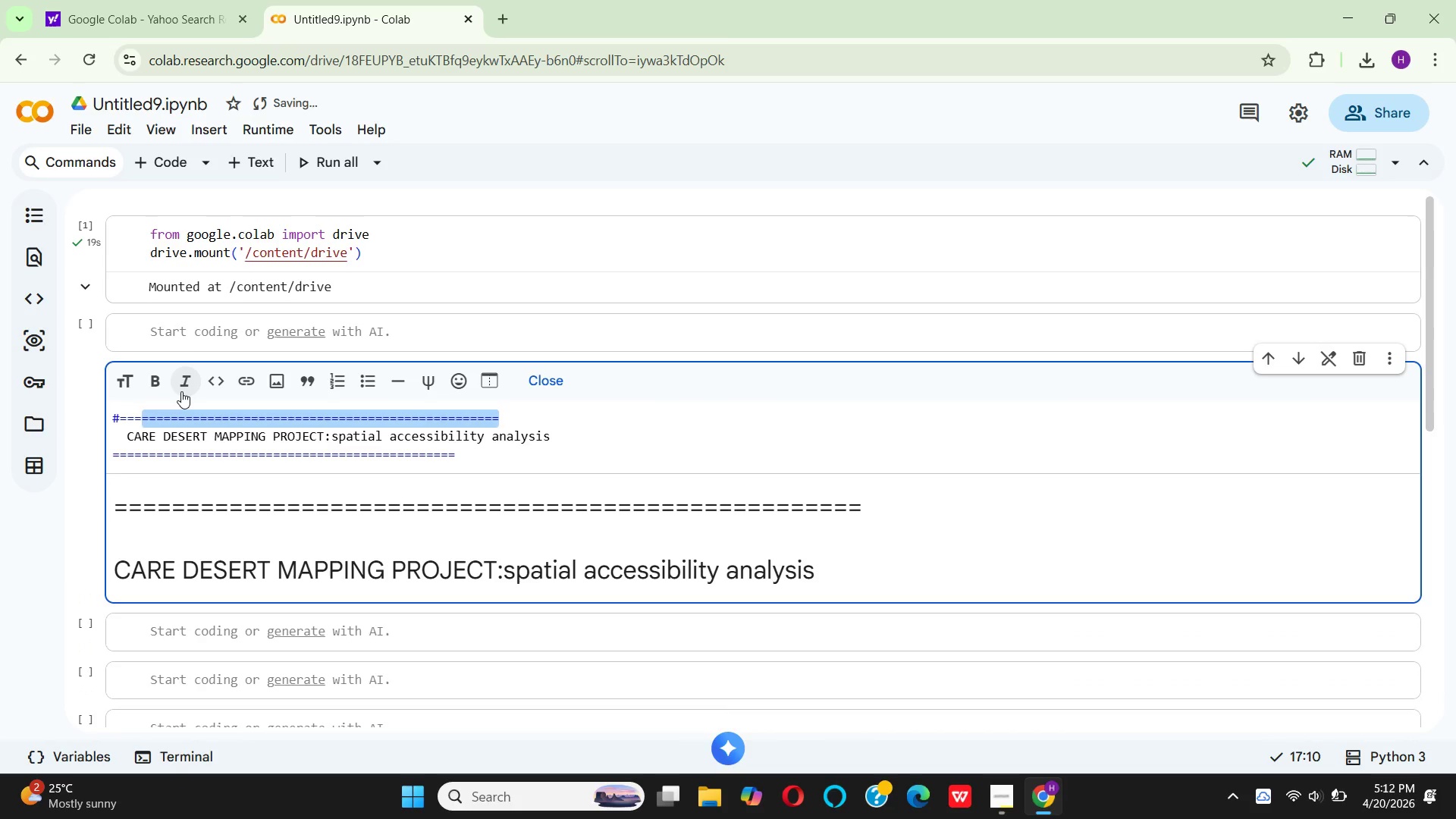 
key(Backspace)
 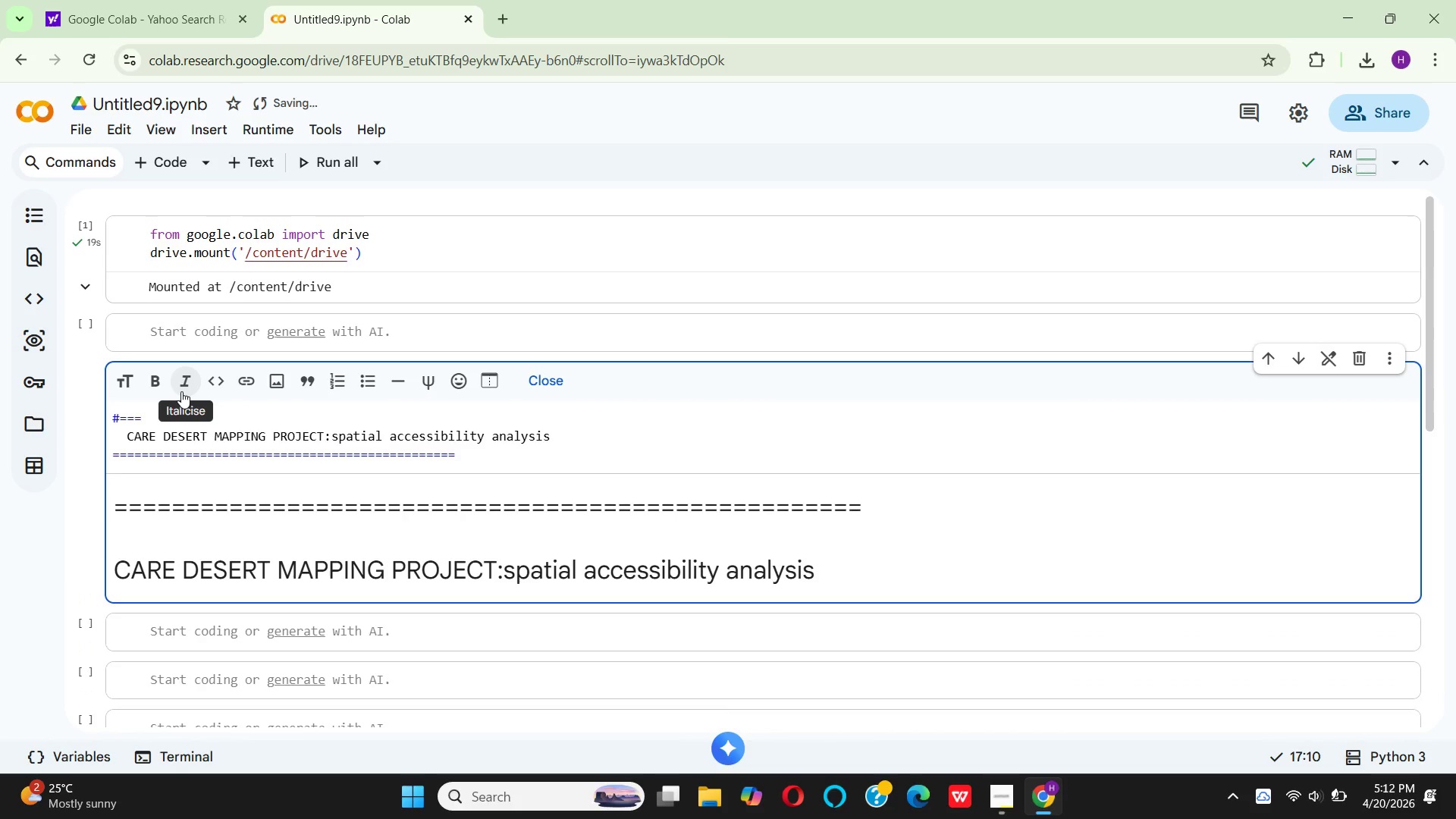 
key(Backspace)
 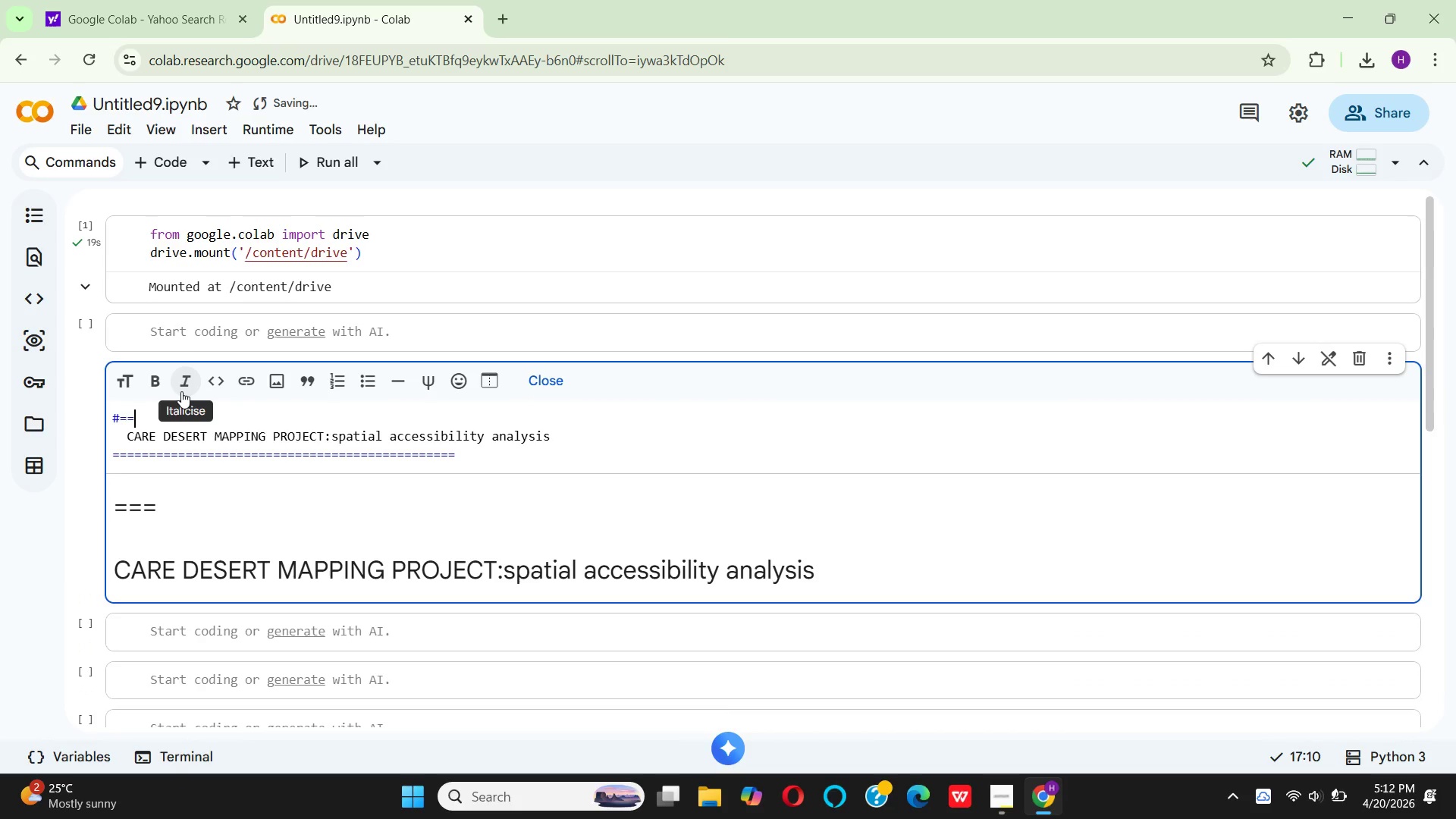 
key(Backspace)
 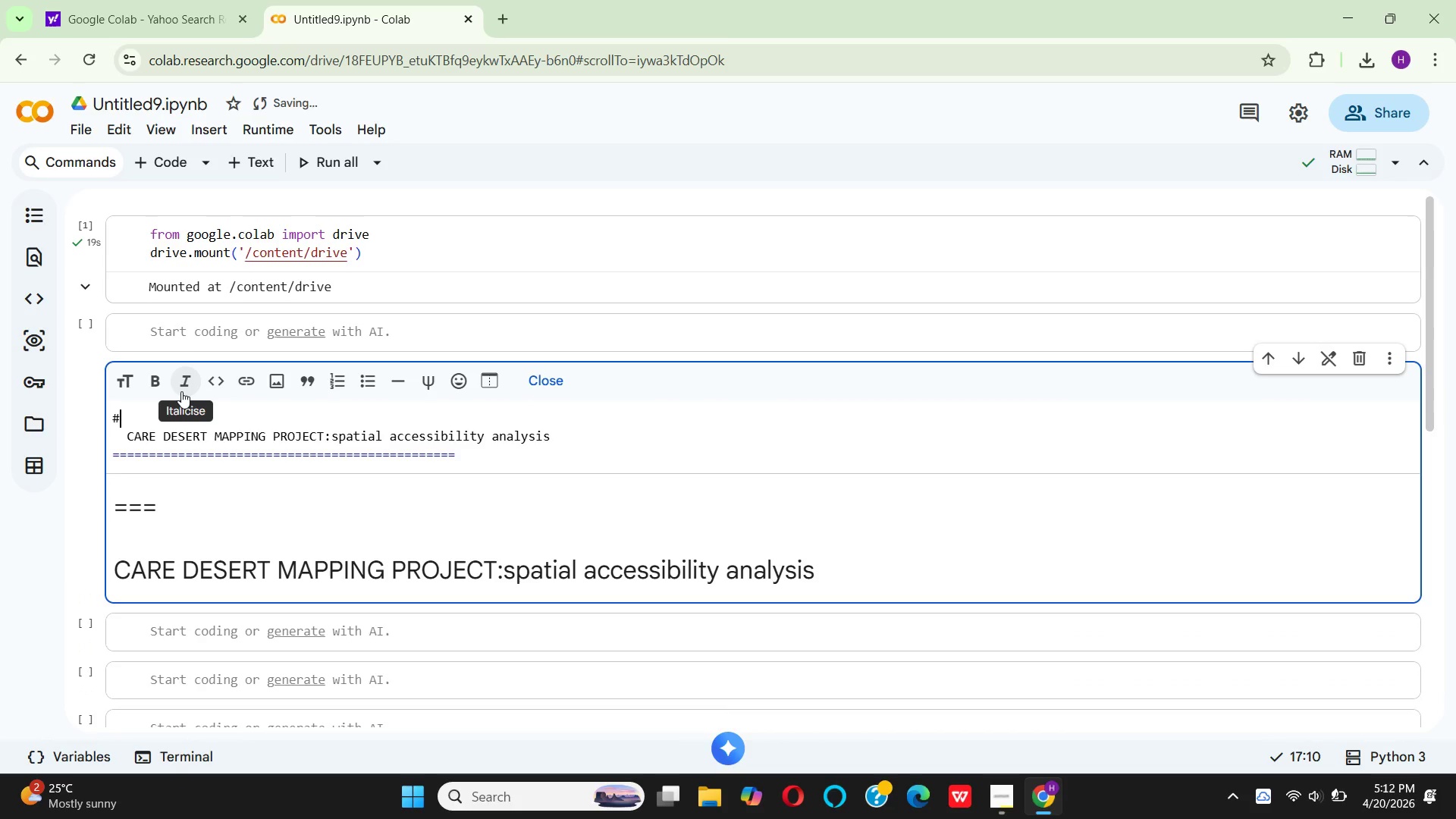 
key(Backspace)
 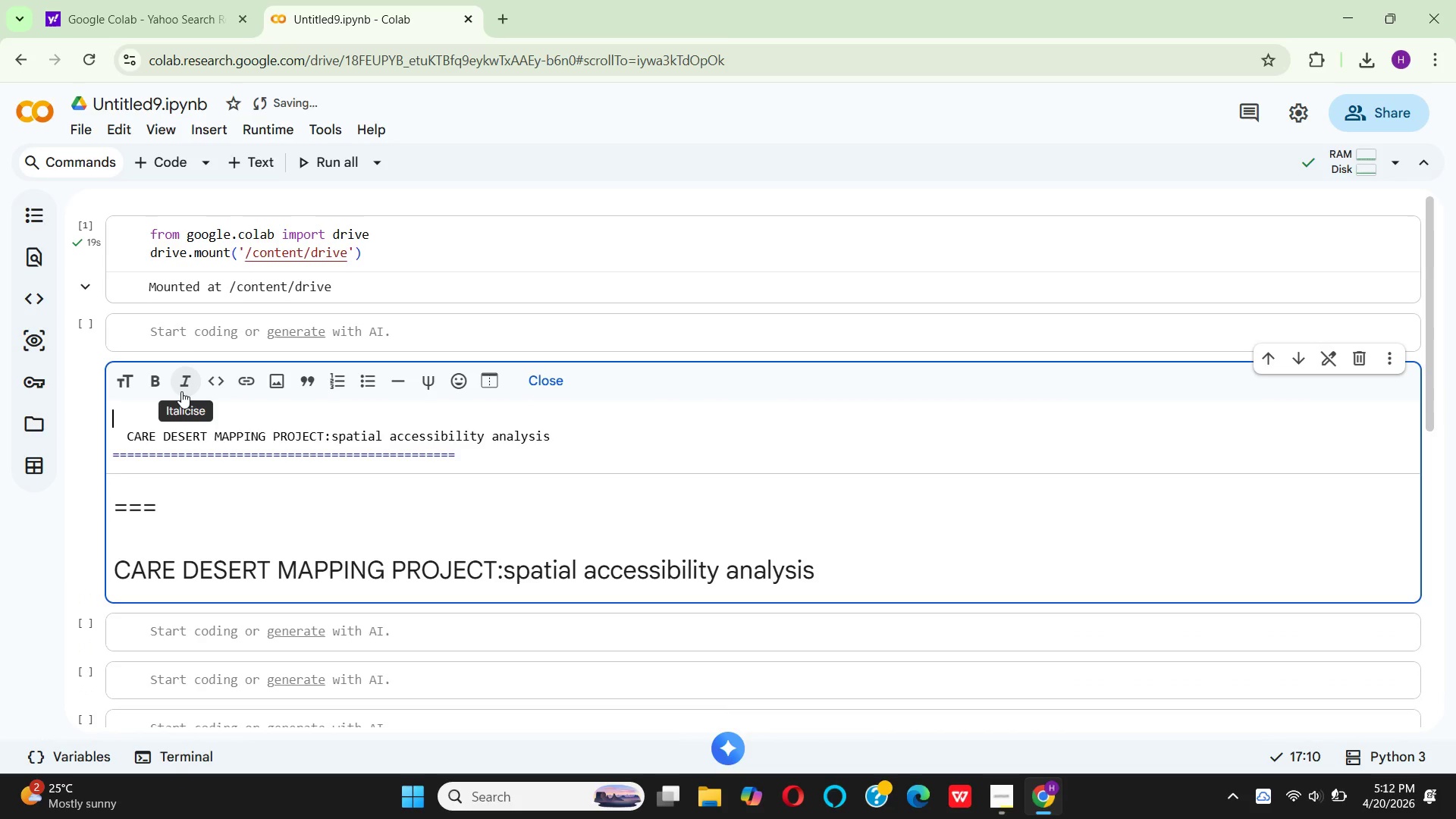 
key(Backspace)
 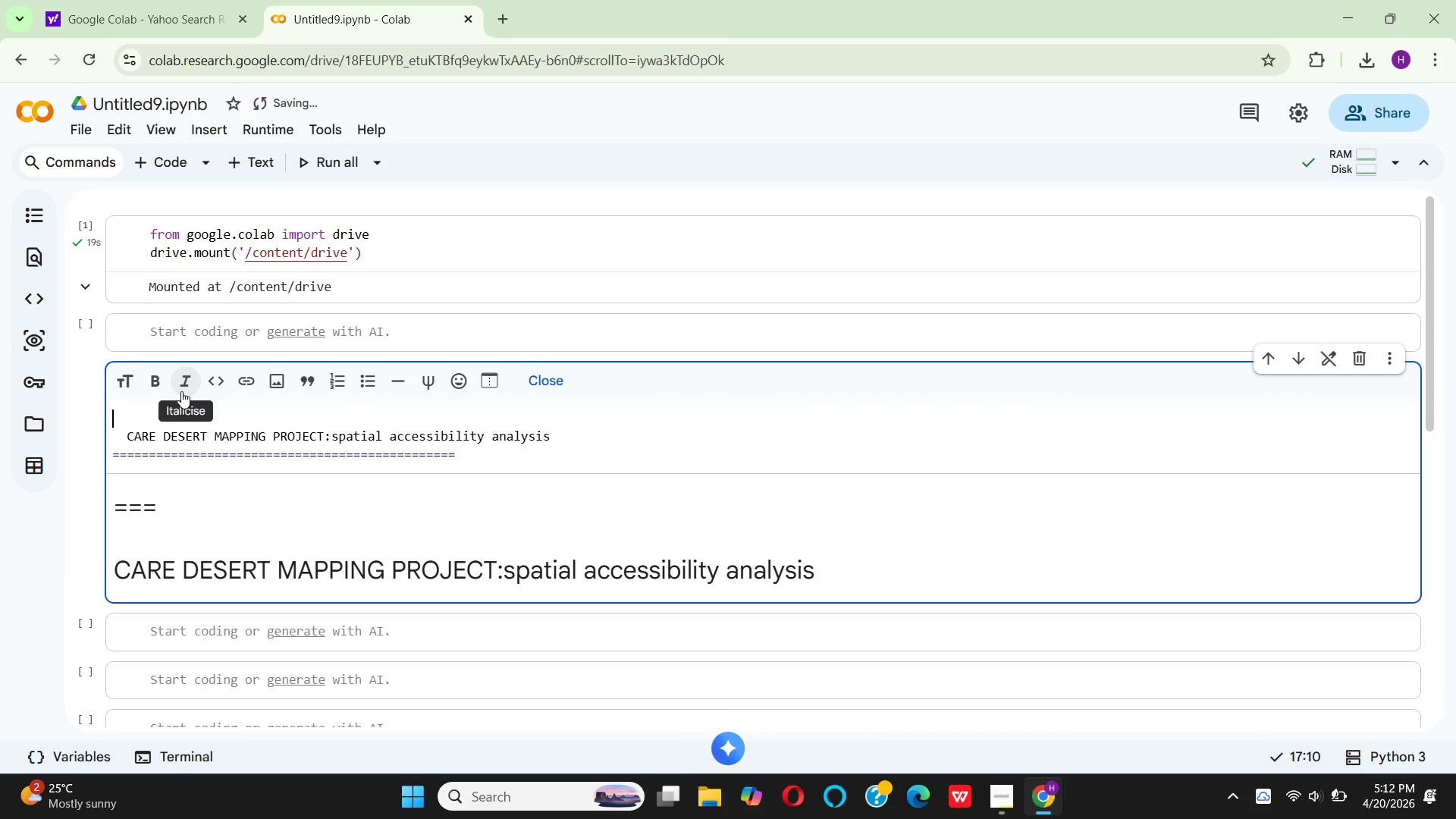 
key(Backspace)
 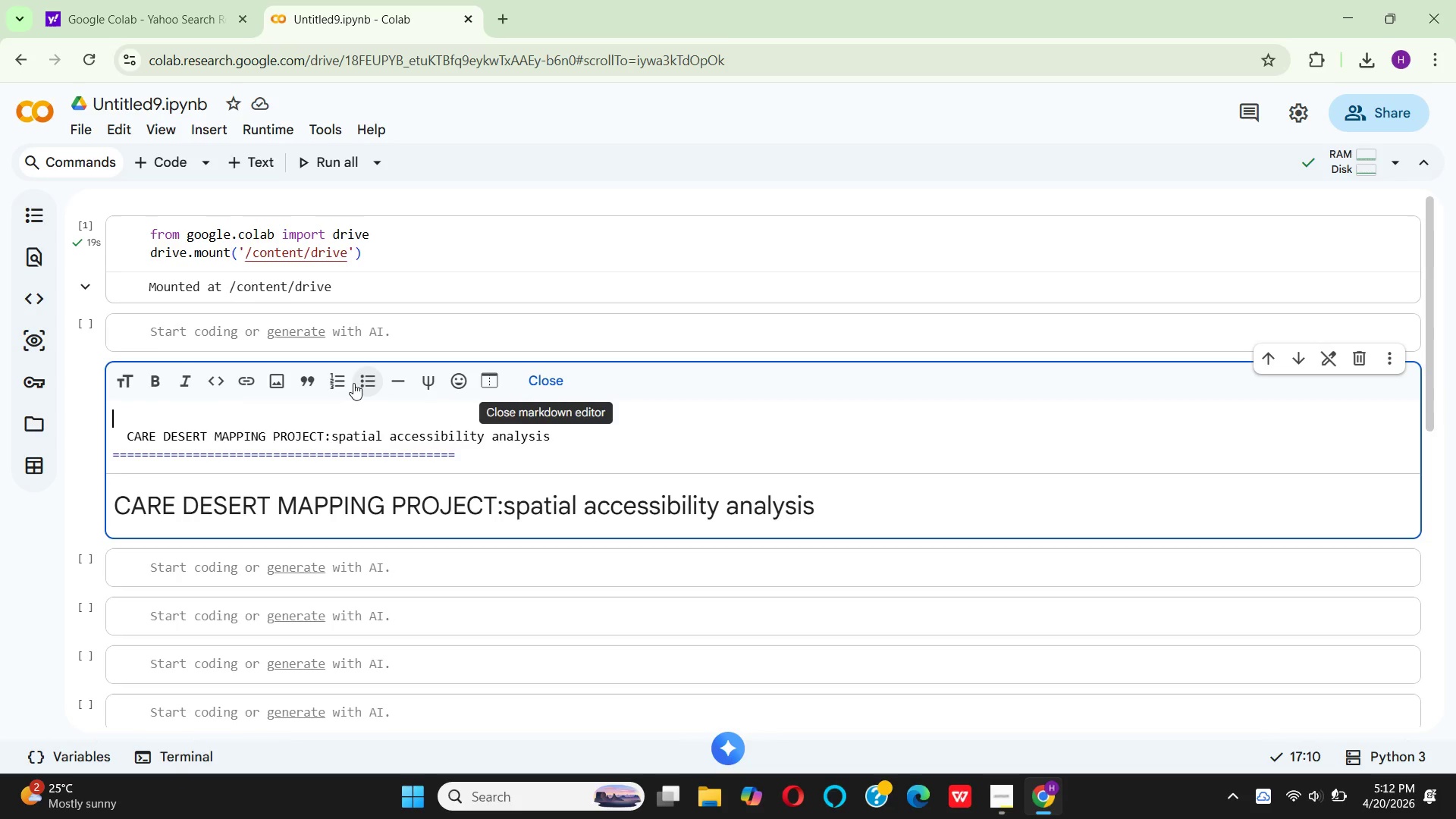 
double_click([856, 441])
 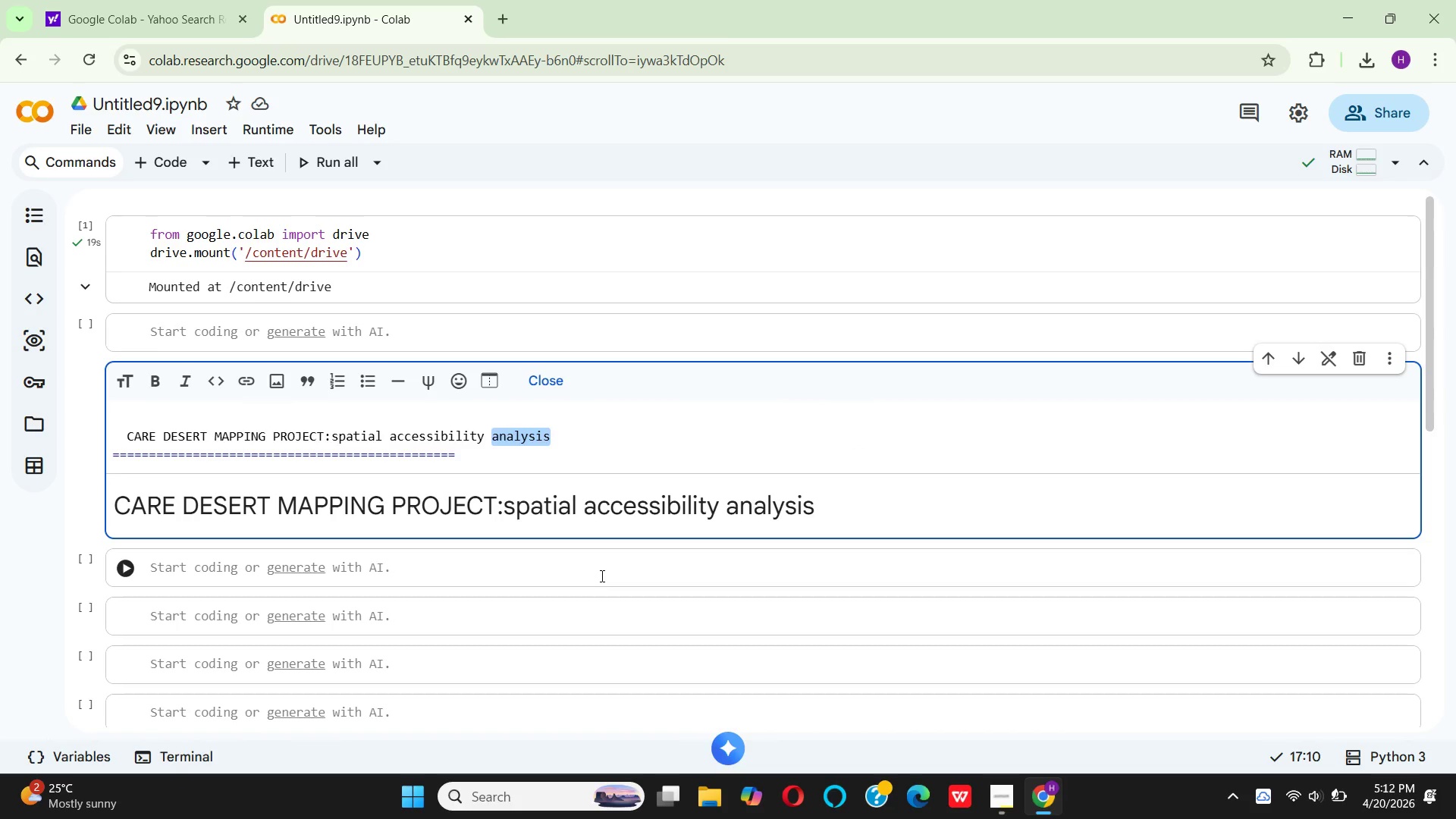 
left_click([601, 575])
 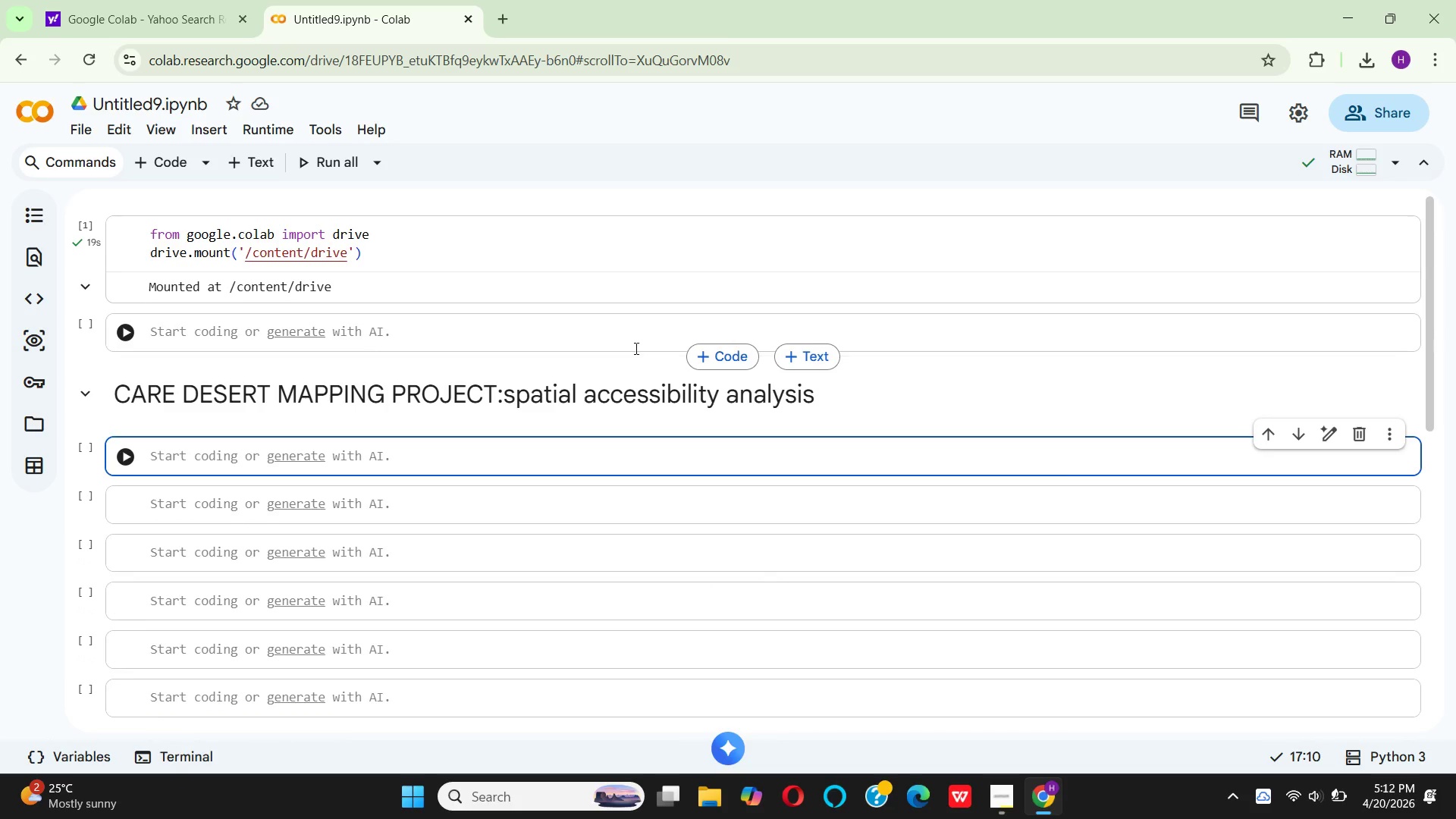 
left_click([965, 331])
 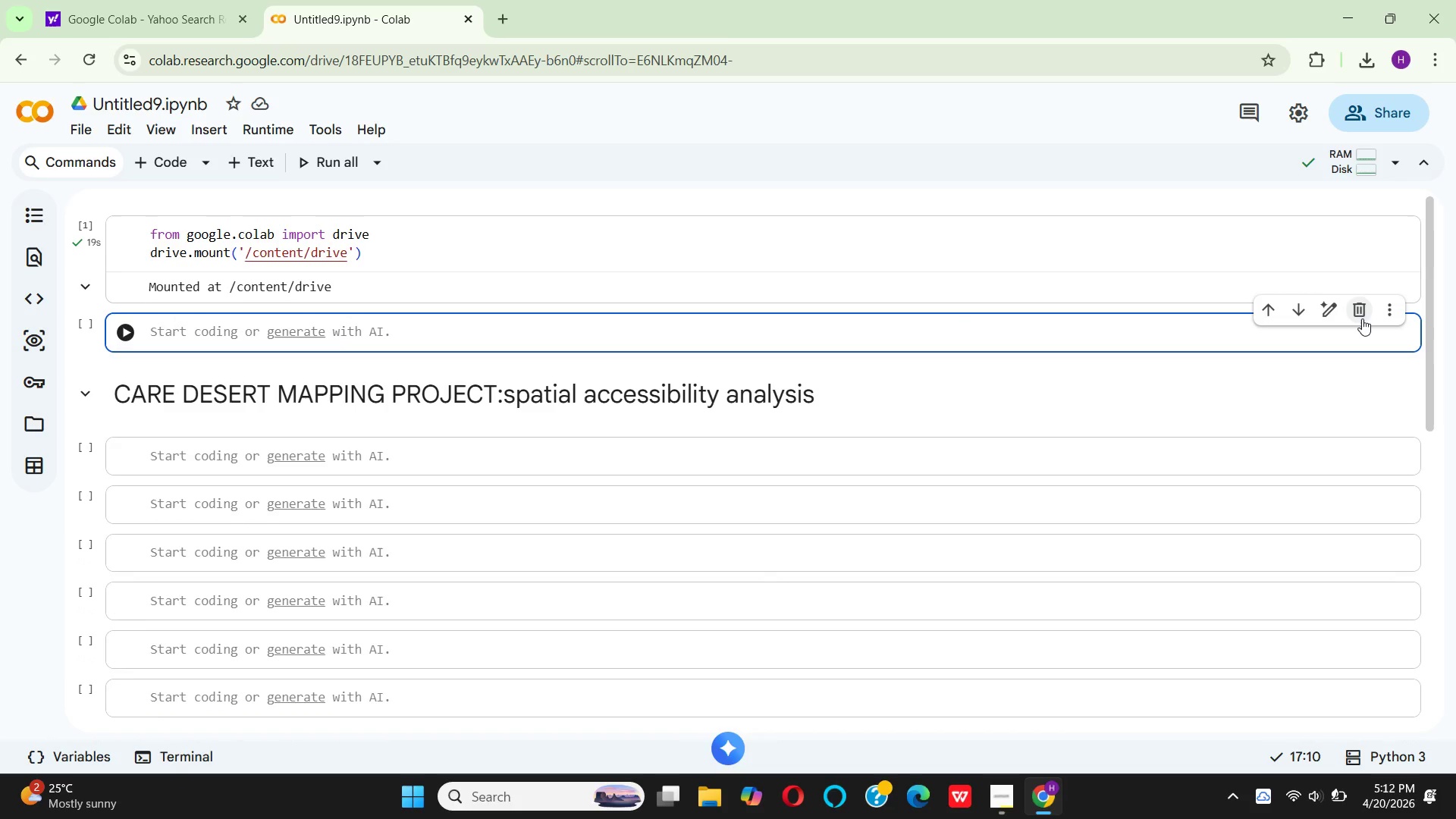 
left_click([1361, 318])
 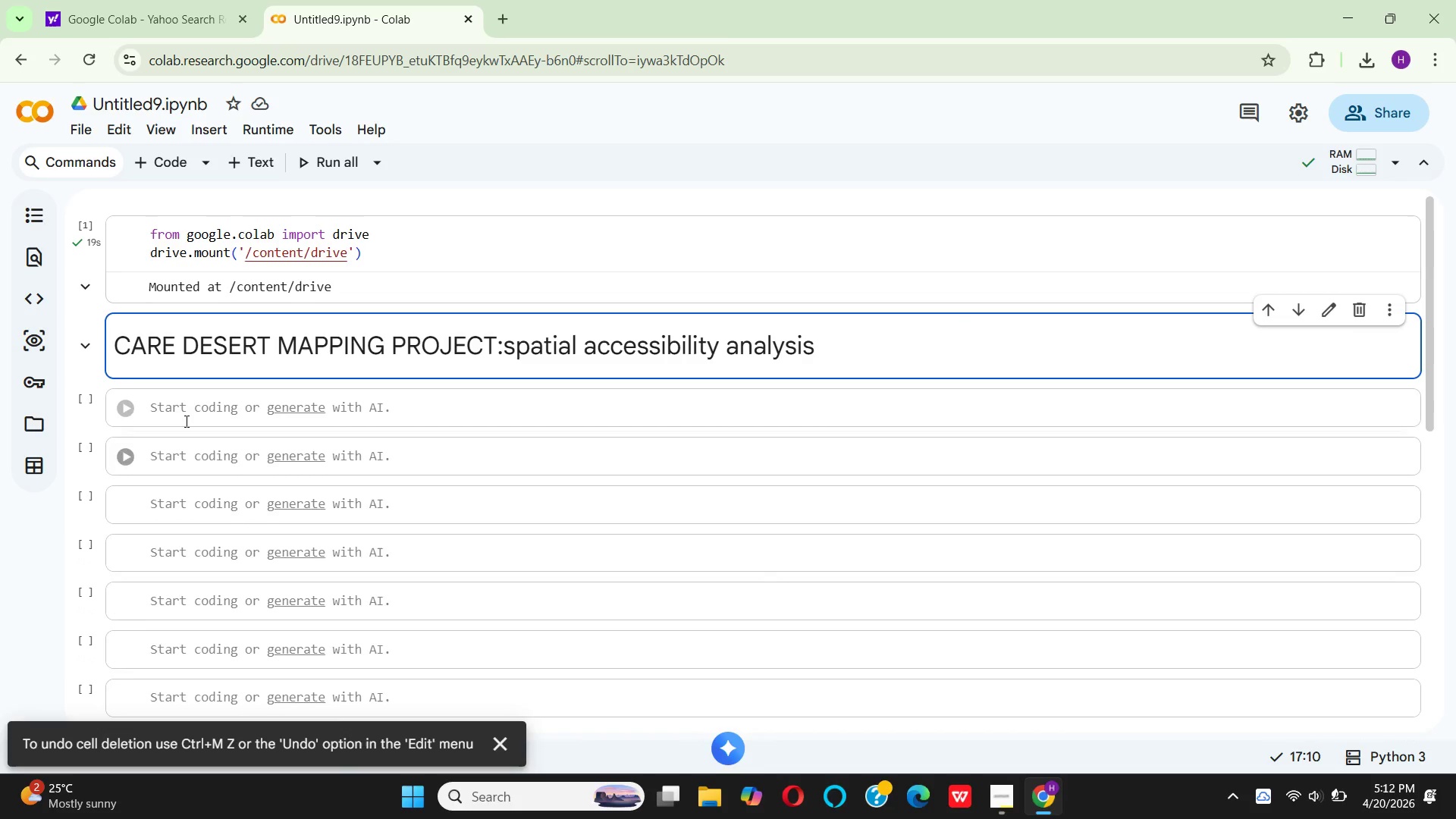 
left_click([185, 417])
 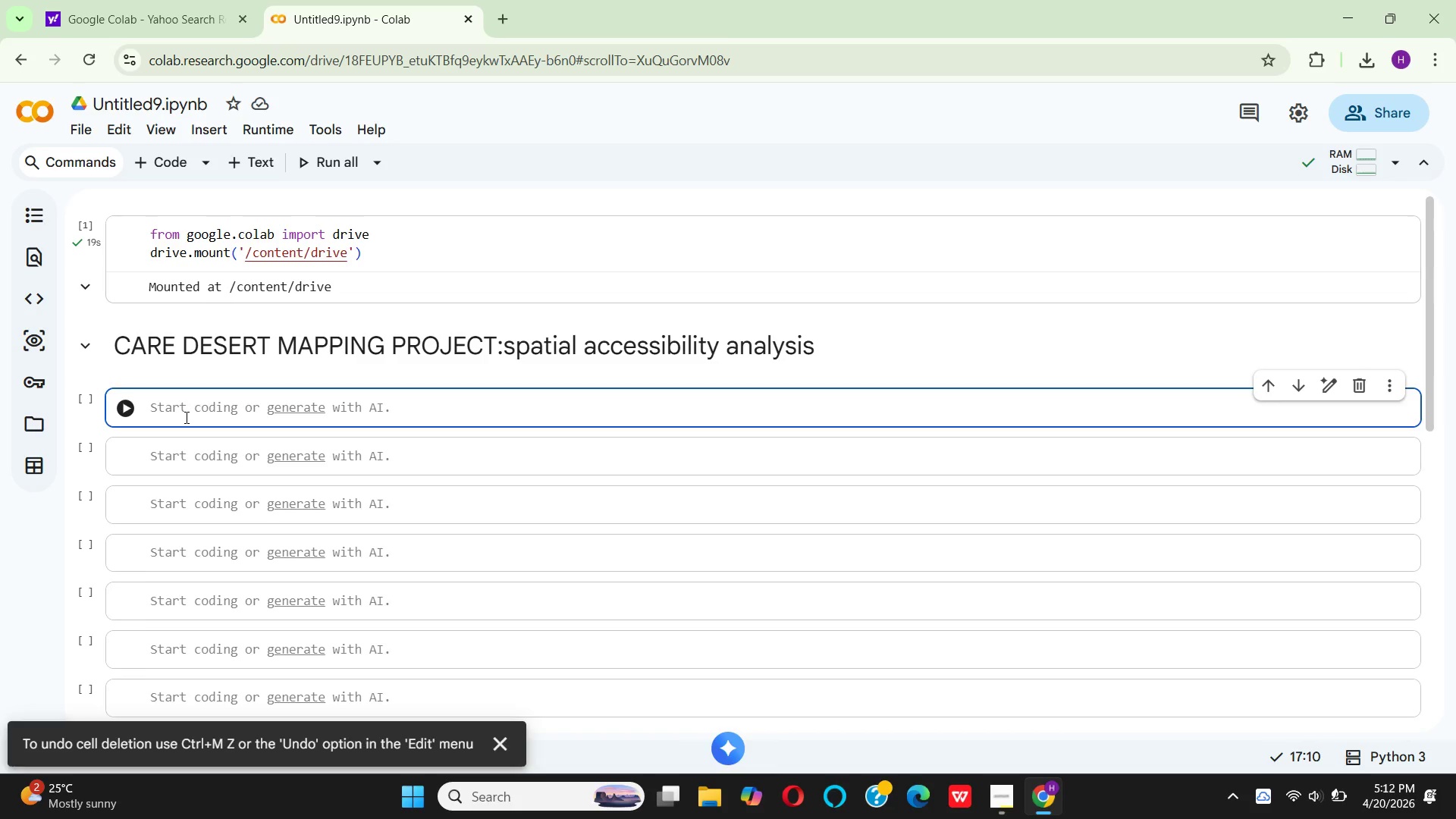 
key(Shift+3)
 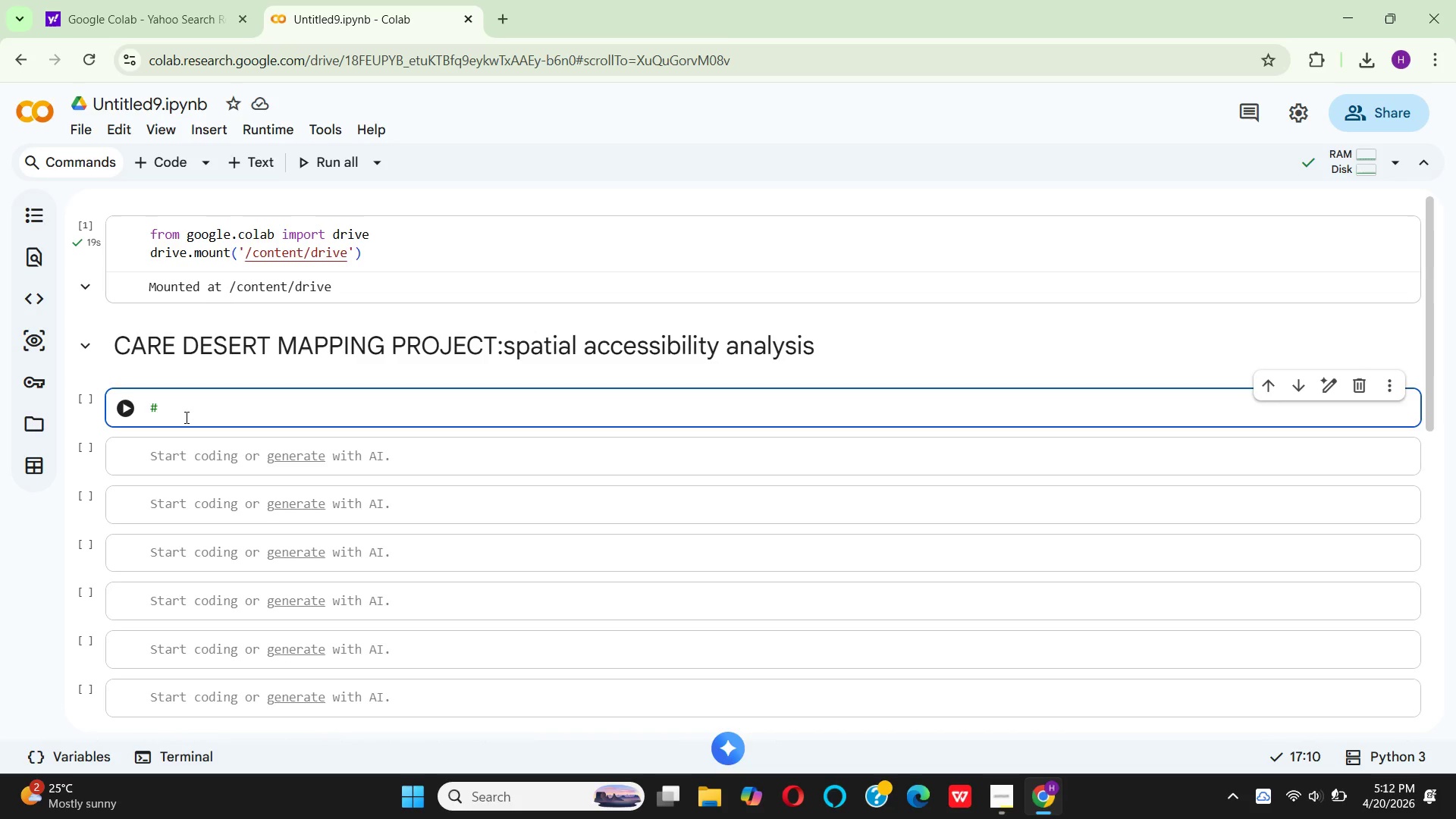 
hold_key(key=Equal, duration=1.5)
 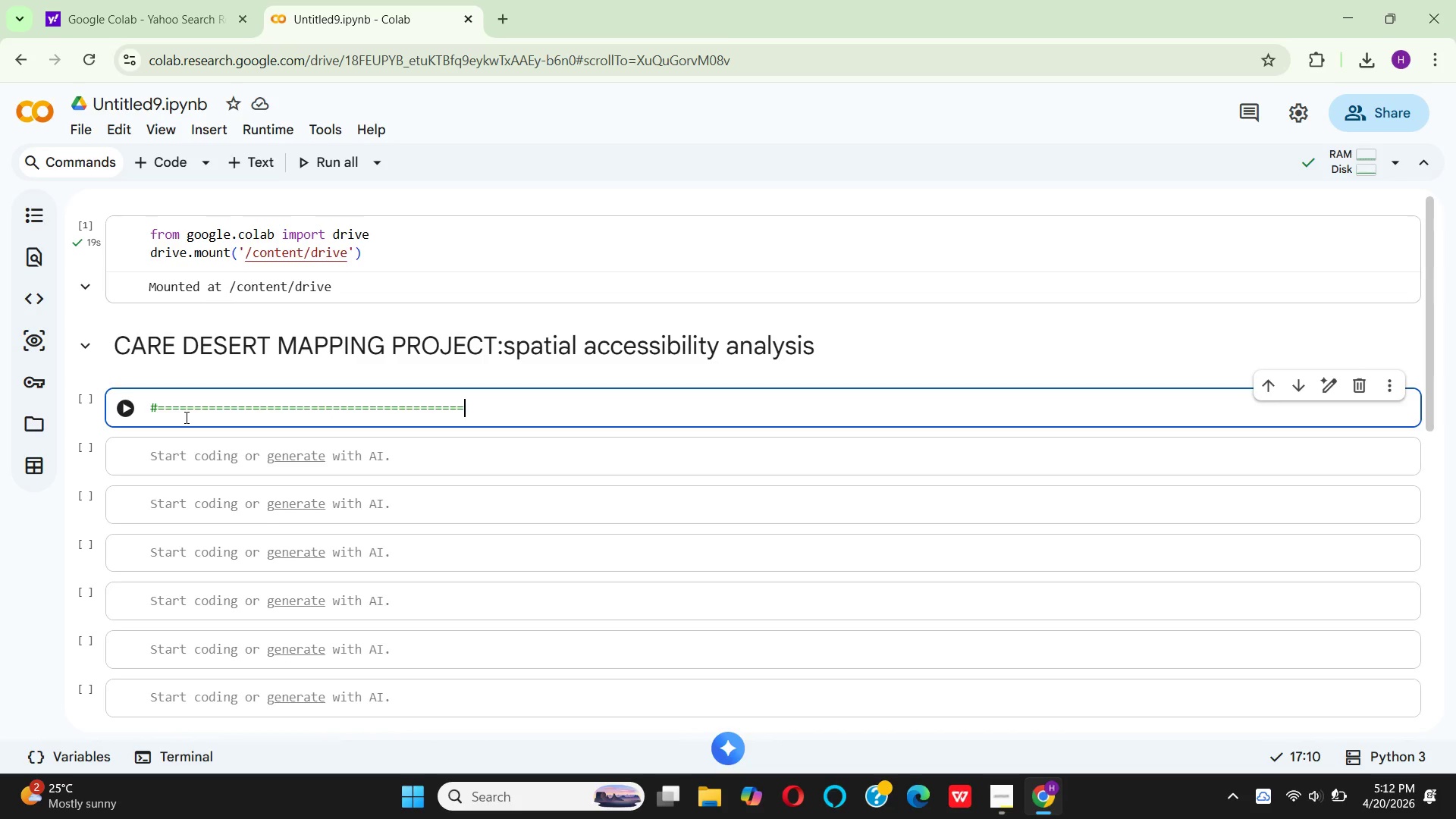 
hold_key(key=Equal, duration=0.38)
 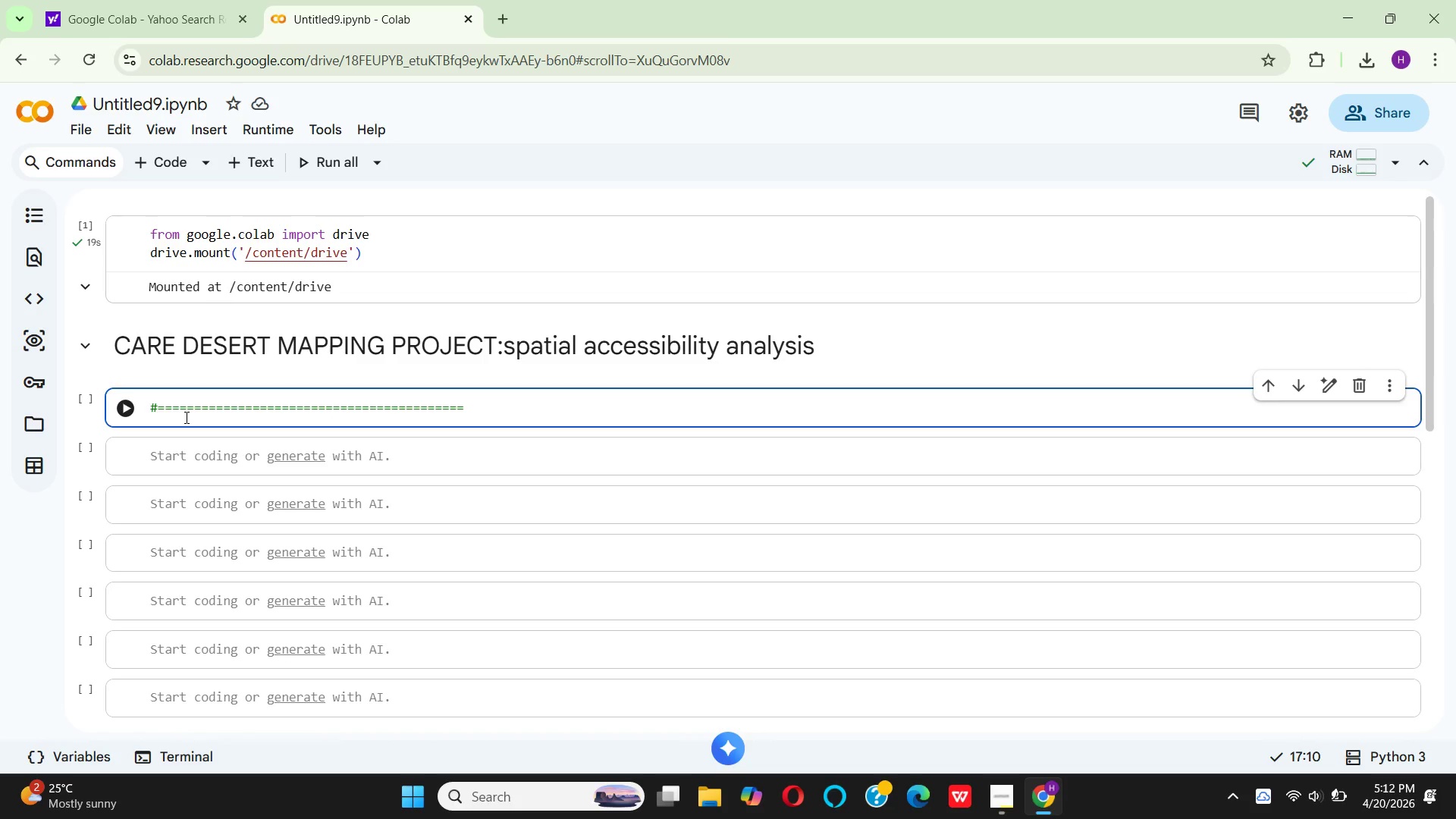 
key(Enter)
 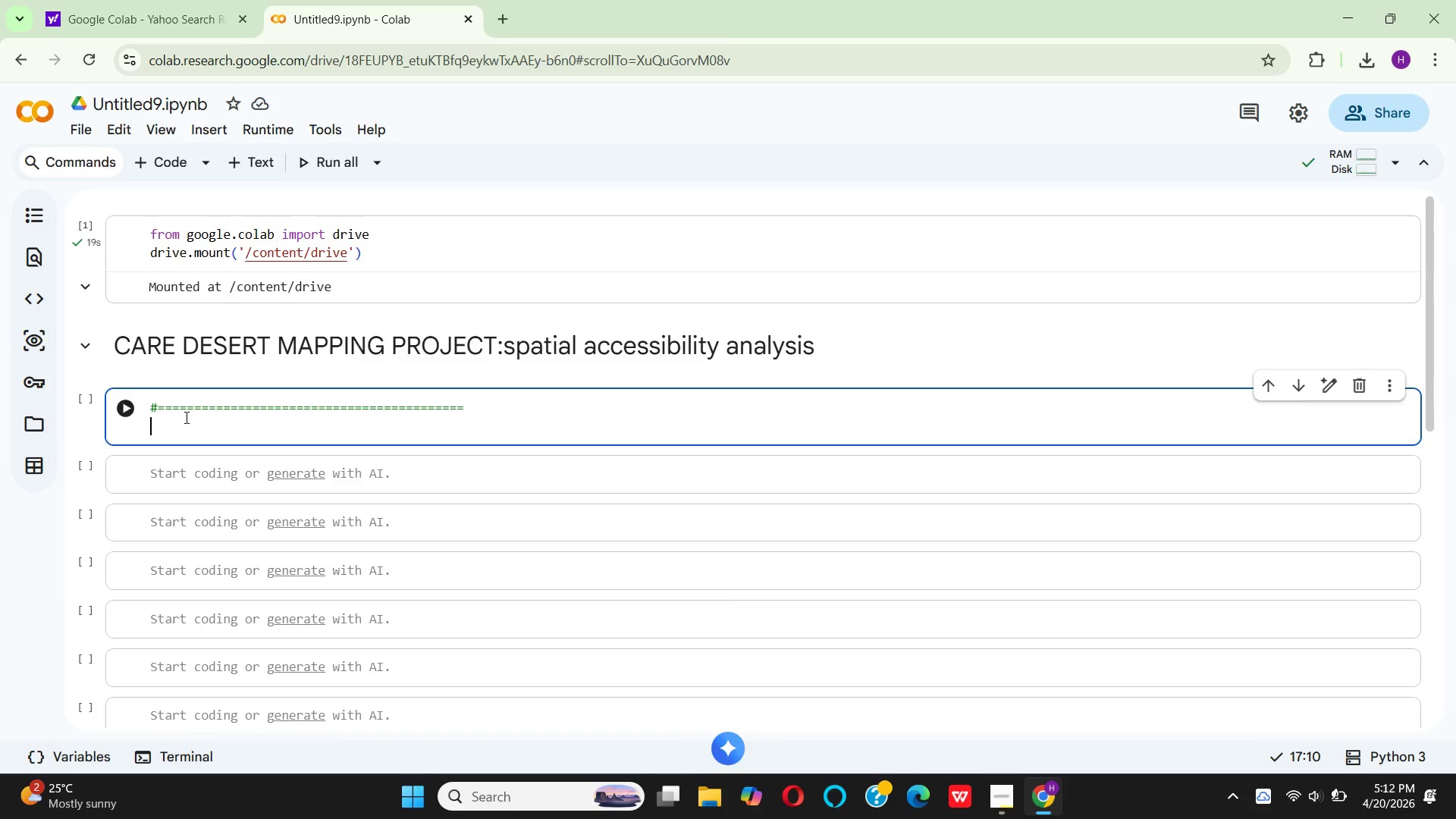 
key(Space)
 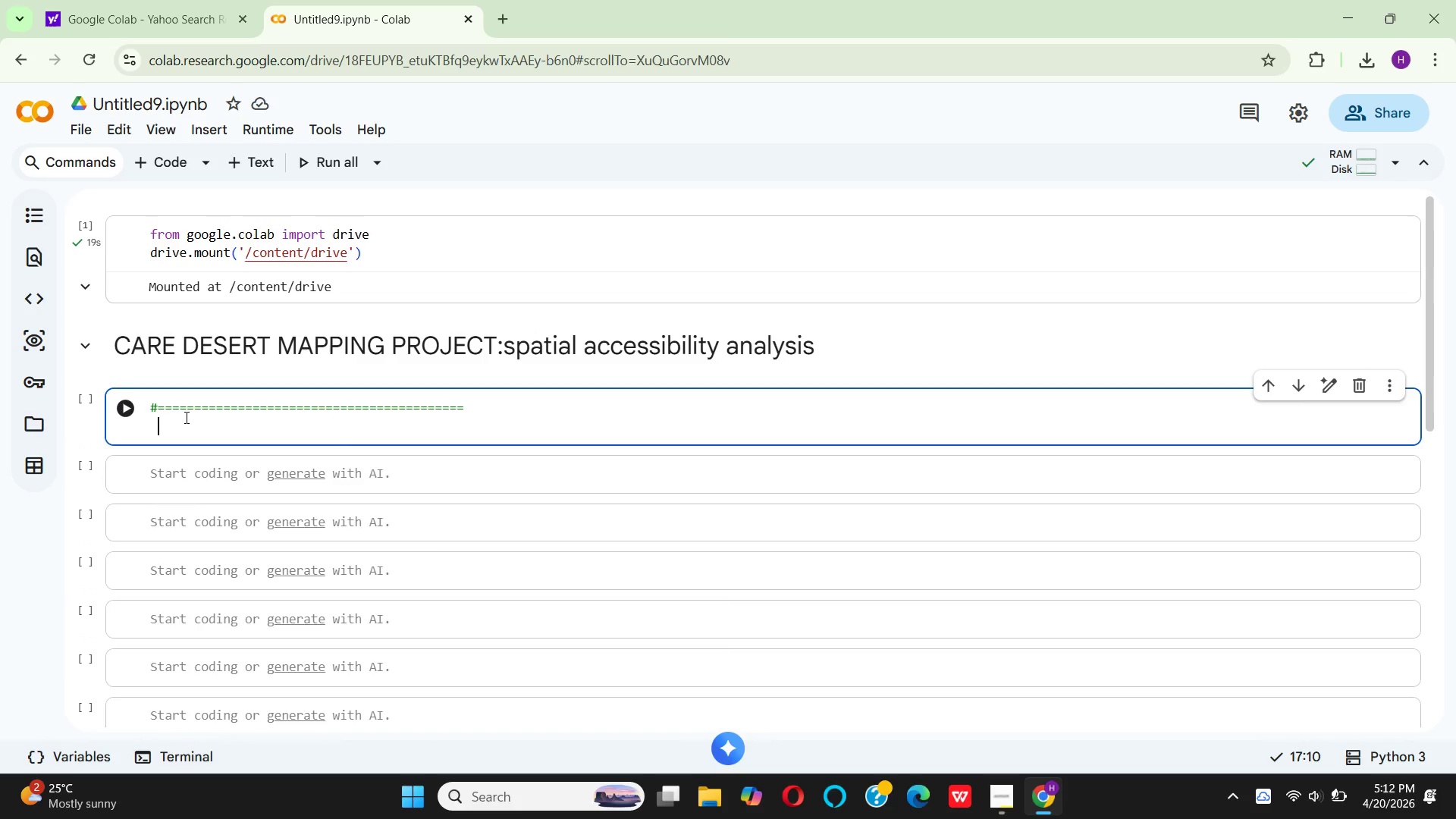 
key(Space)
 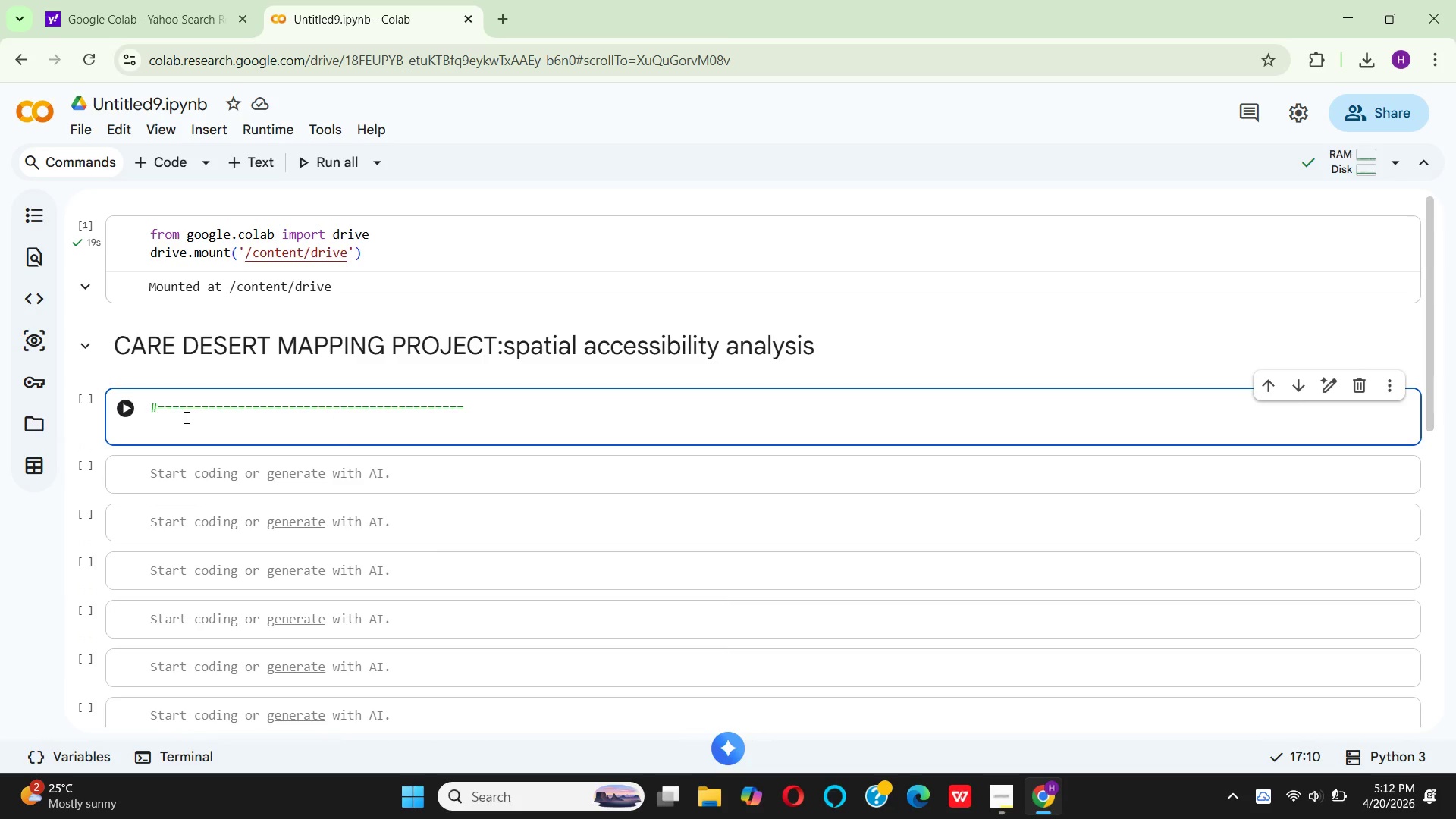 
key(Space)
 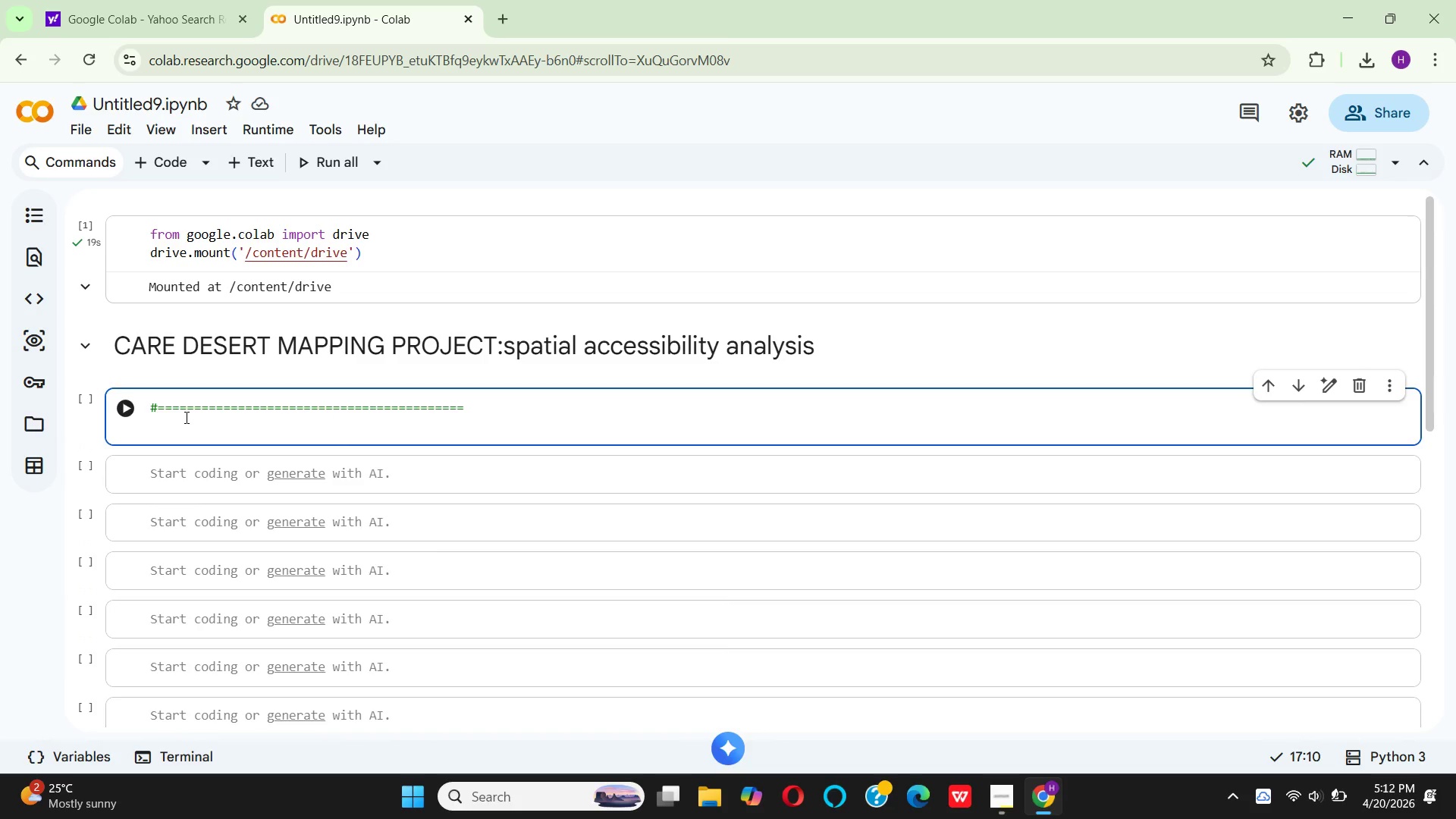 
key(CapsLock)
 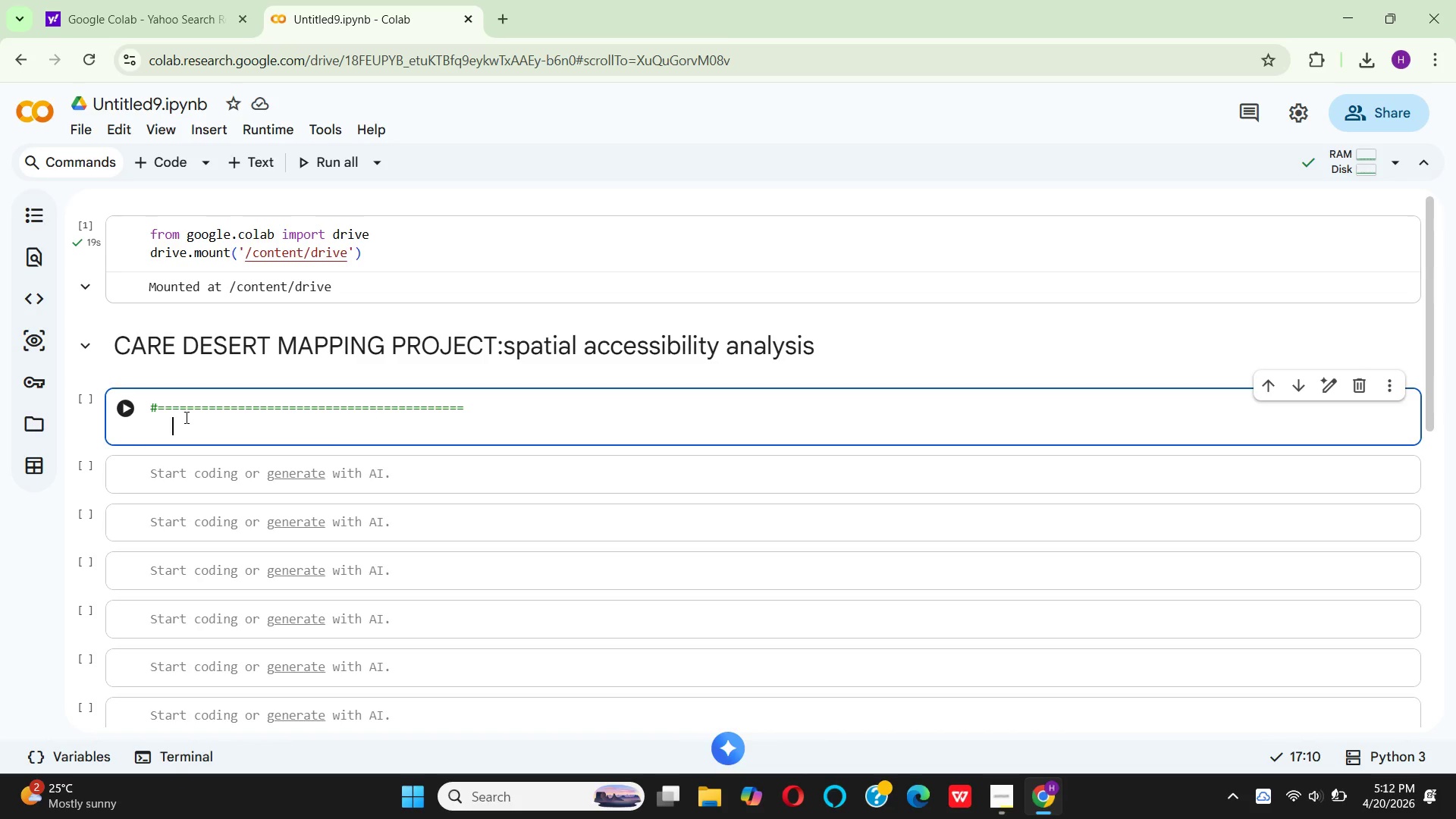 
wait(5.05)
 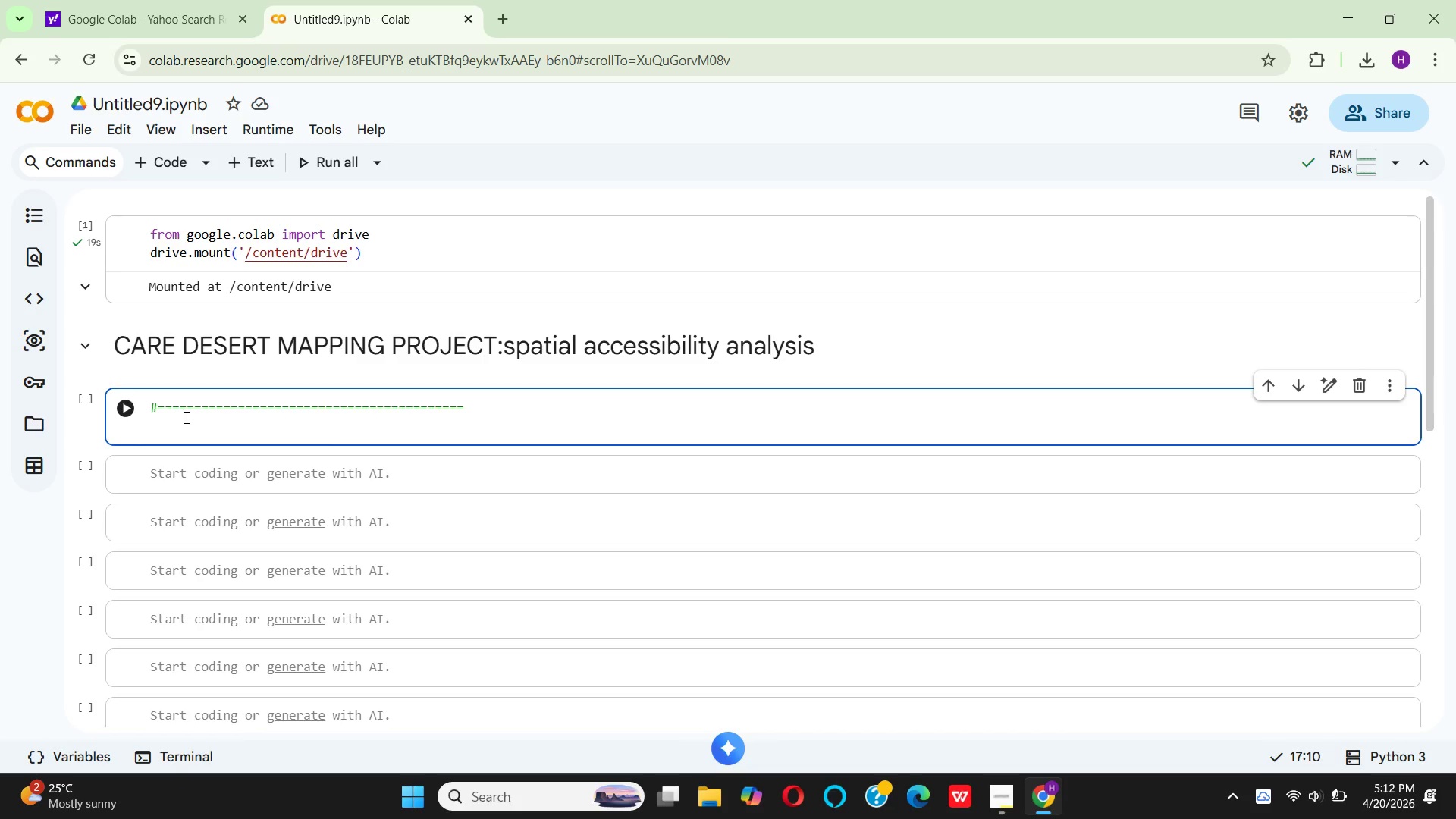 
type(S)
key(Backspace)
type(#STEP 1)
 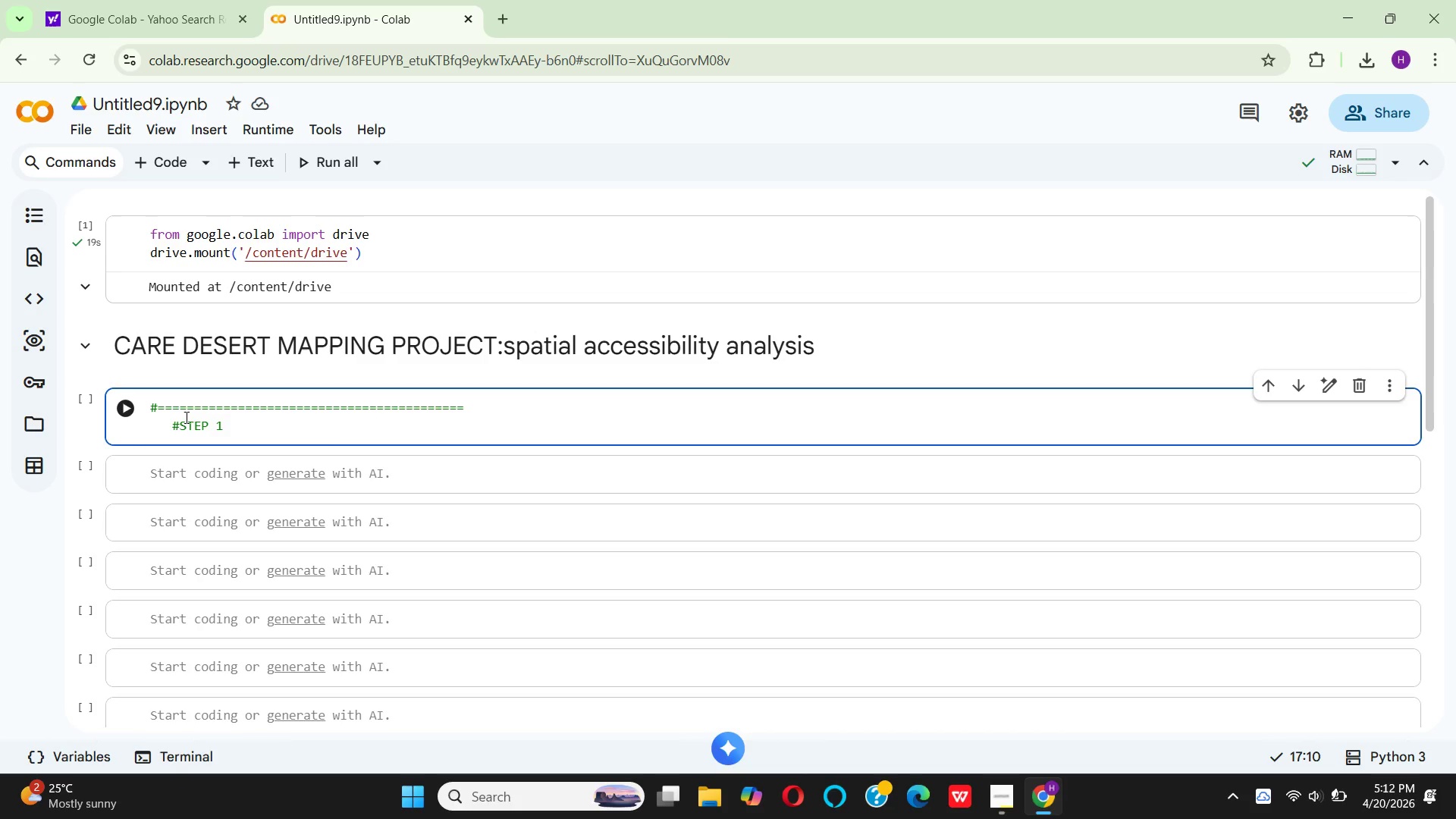 
hold_key(key=ArrowLeft, duration=0.61)
 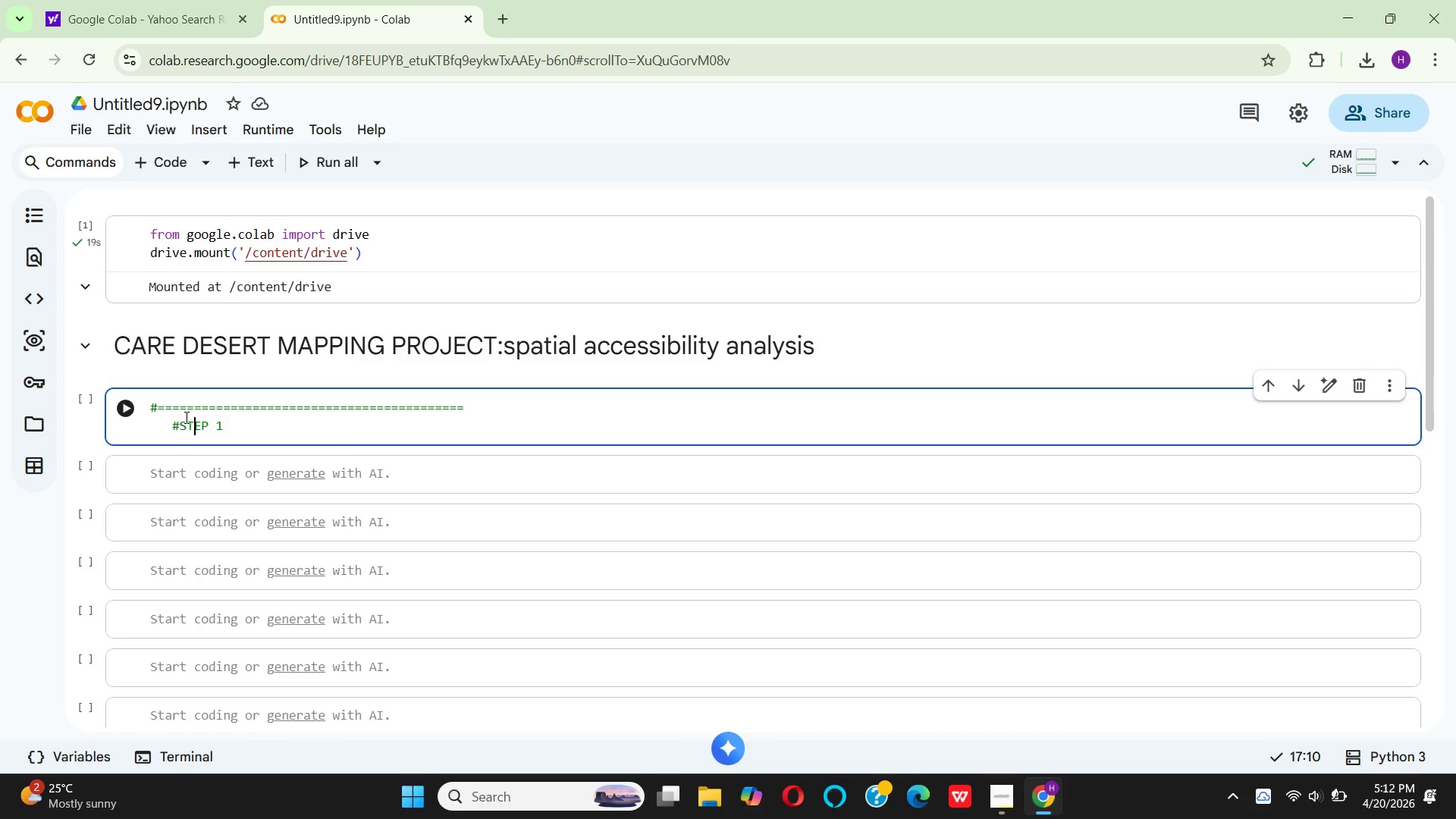 
key(ArrowLeft)
 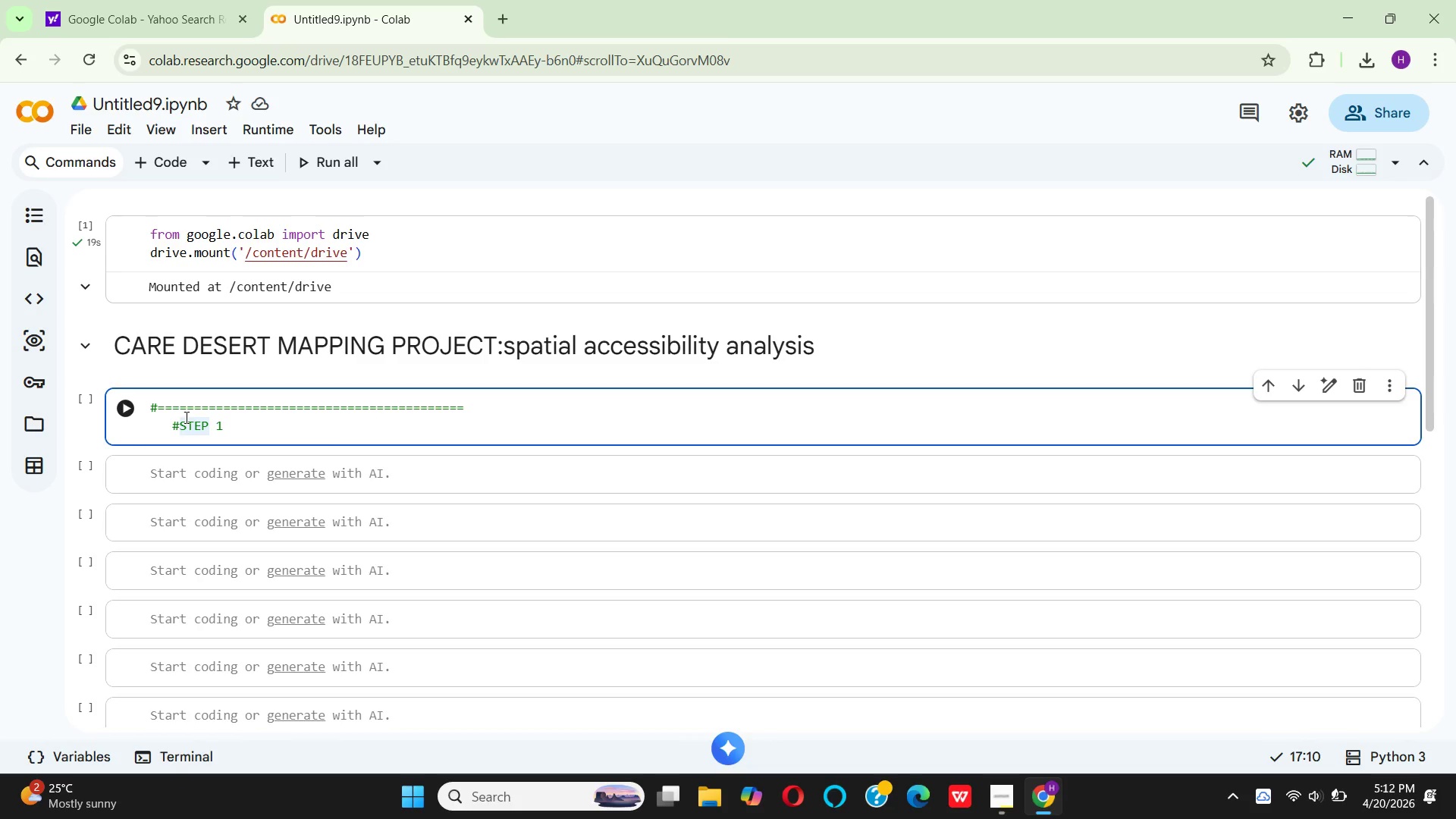 
key(ArrowLeft)
 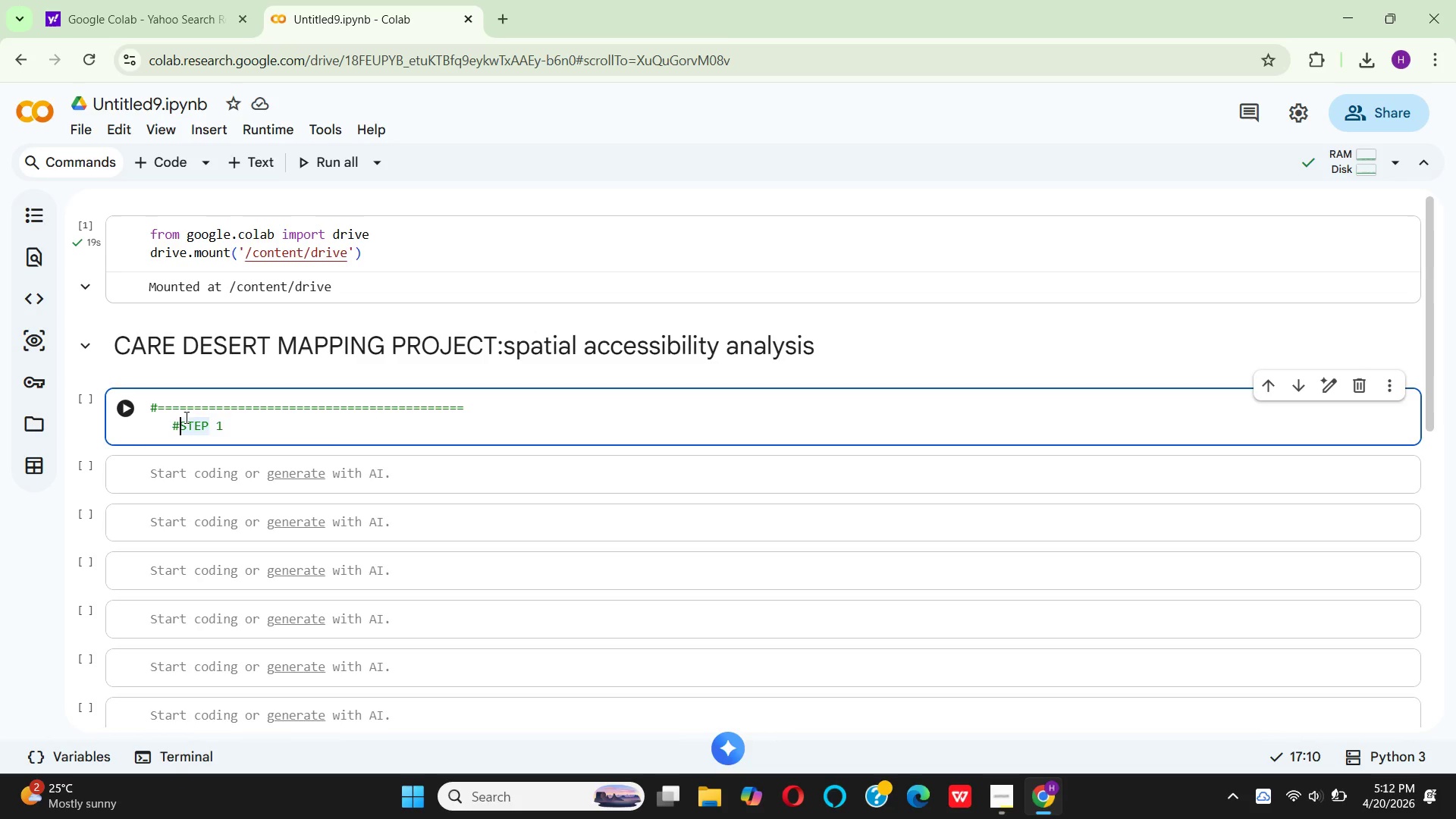 
key(Space)
 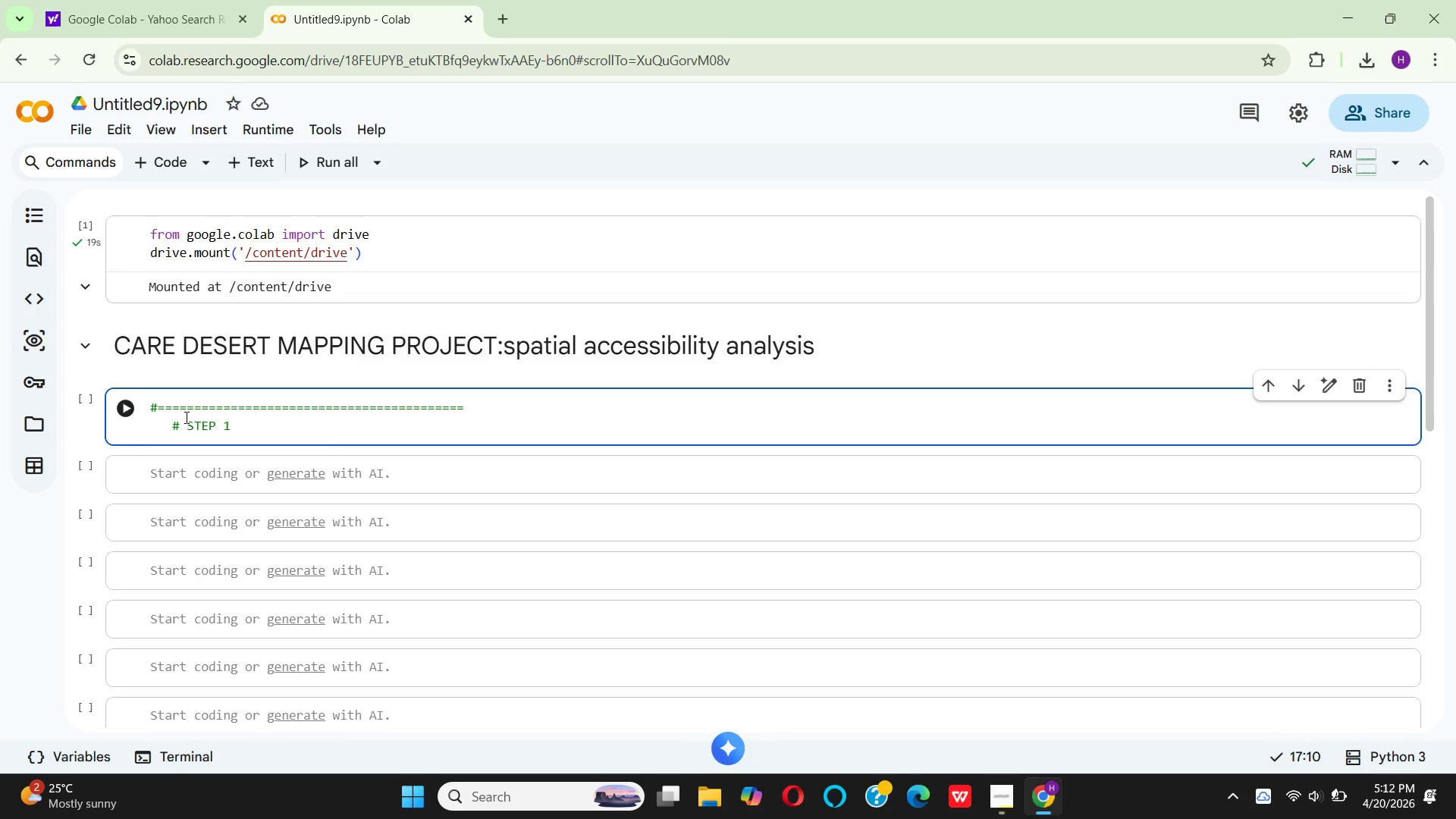 
key(ArrowRight)
 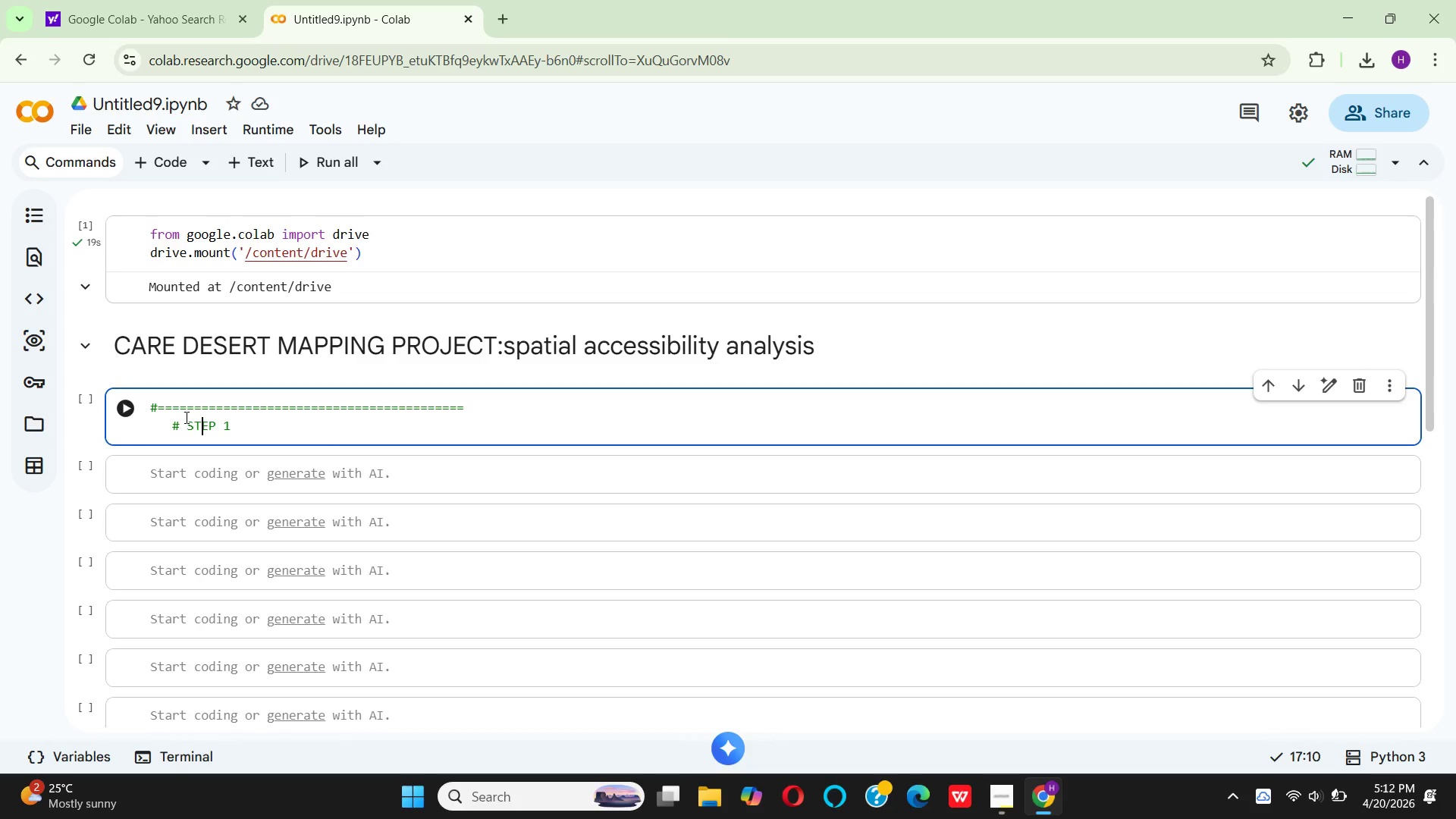 
key(ArrowRight)
 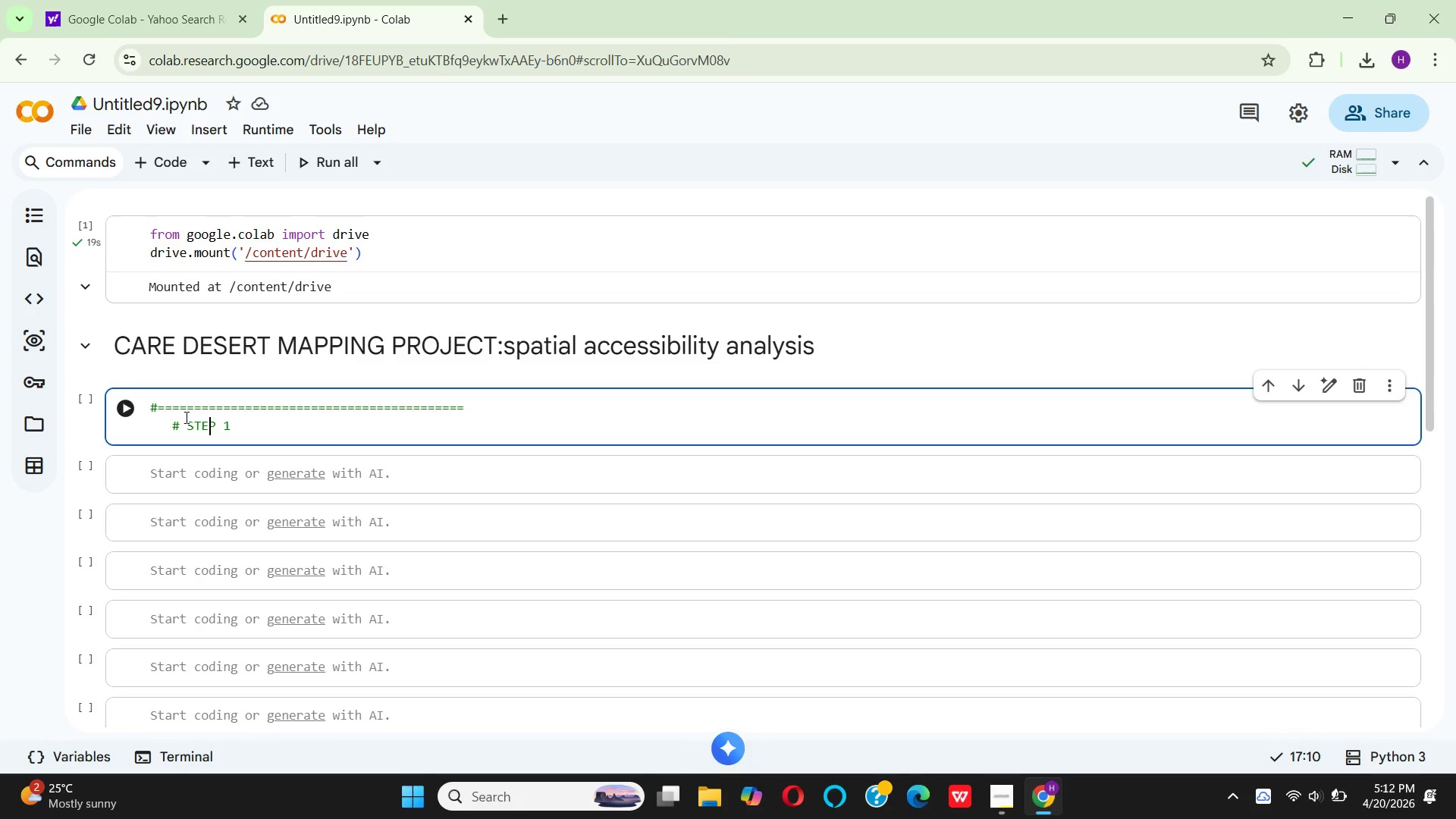 
key(ArrowRight)
 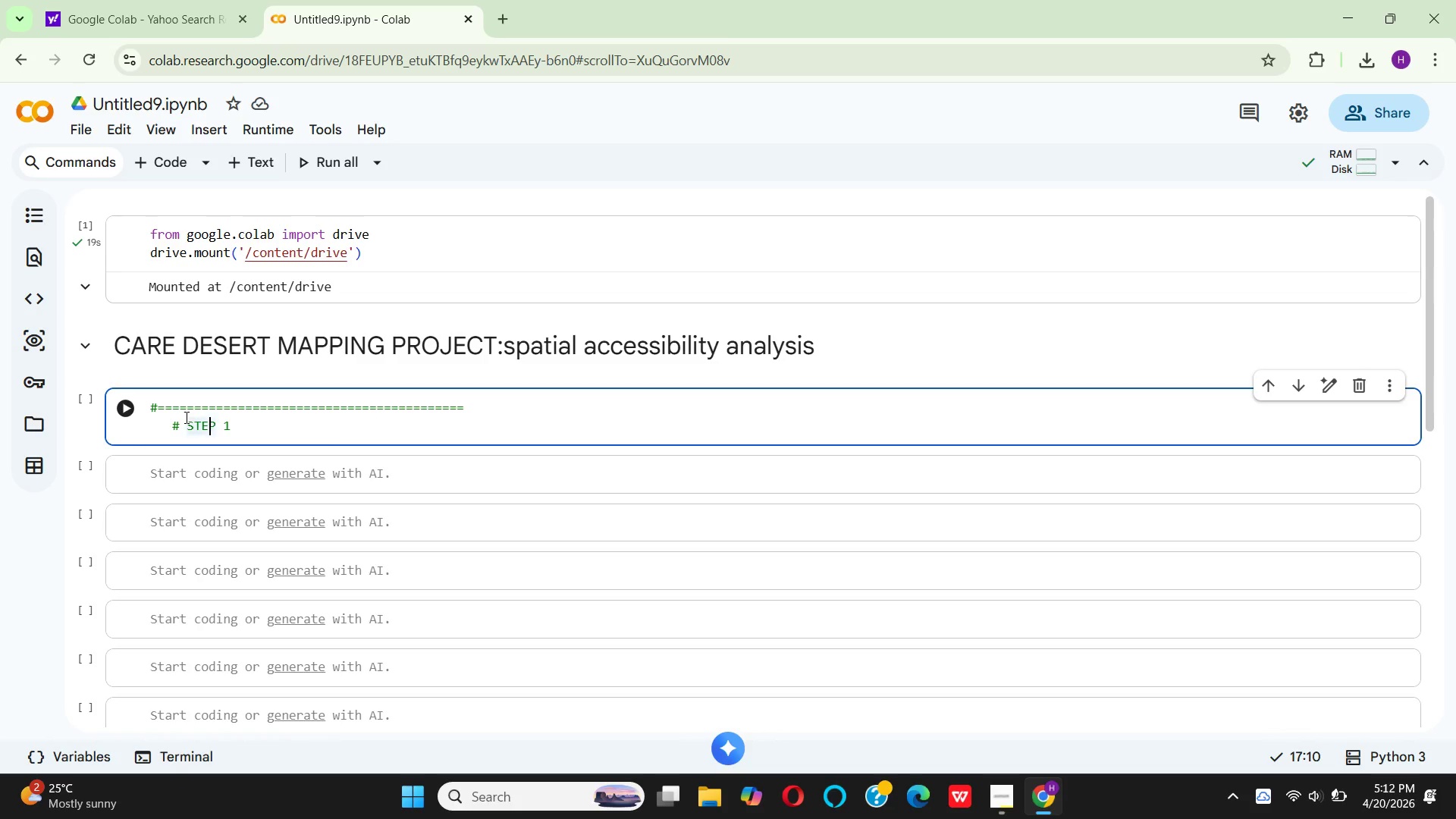 
key(ArrowRight)
 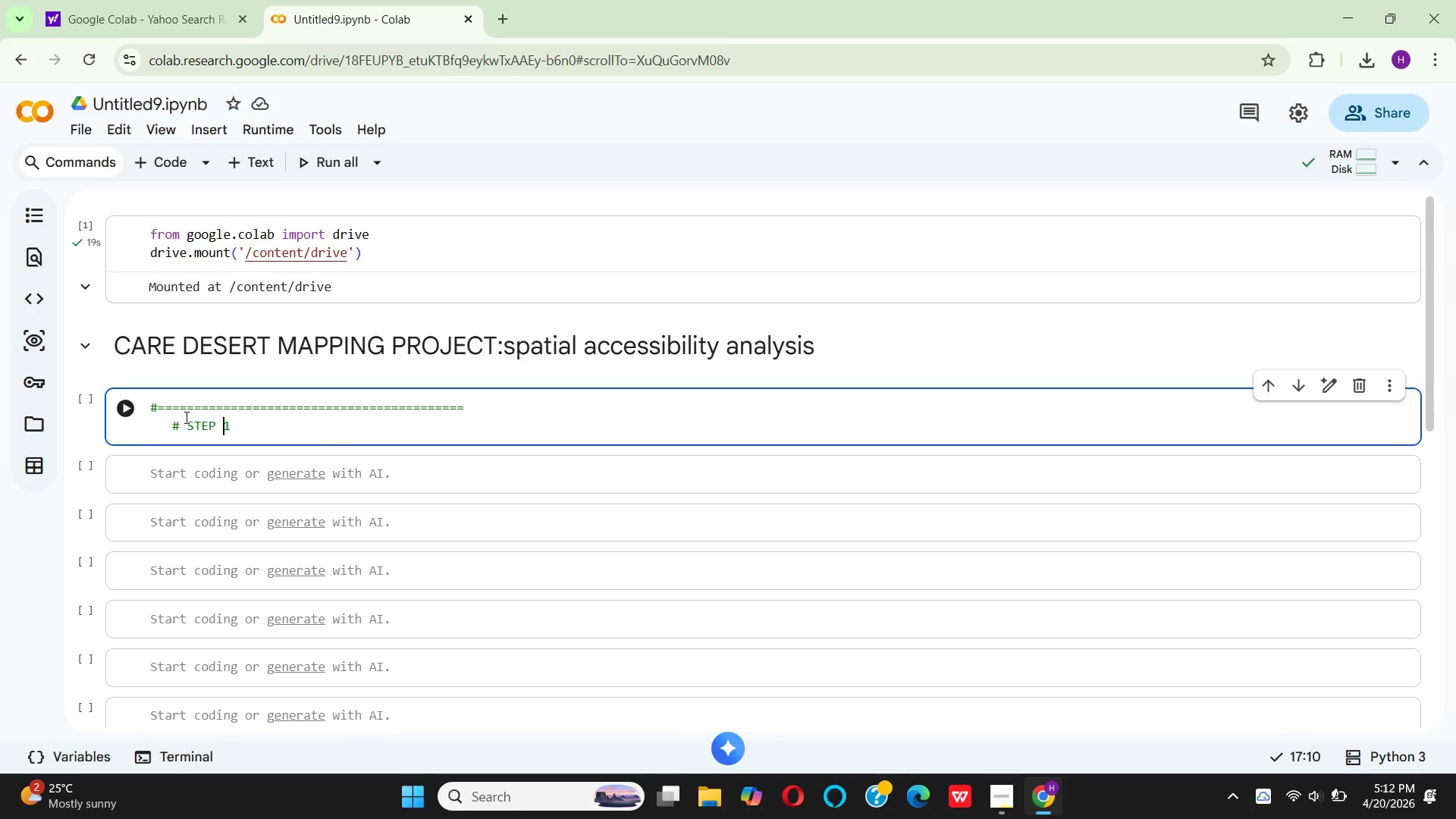 
key(ArrowRight)
 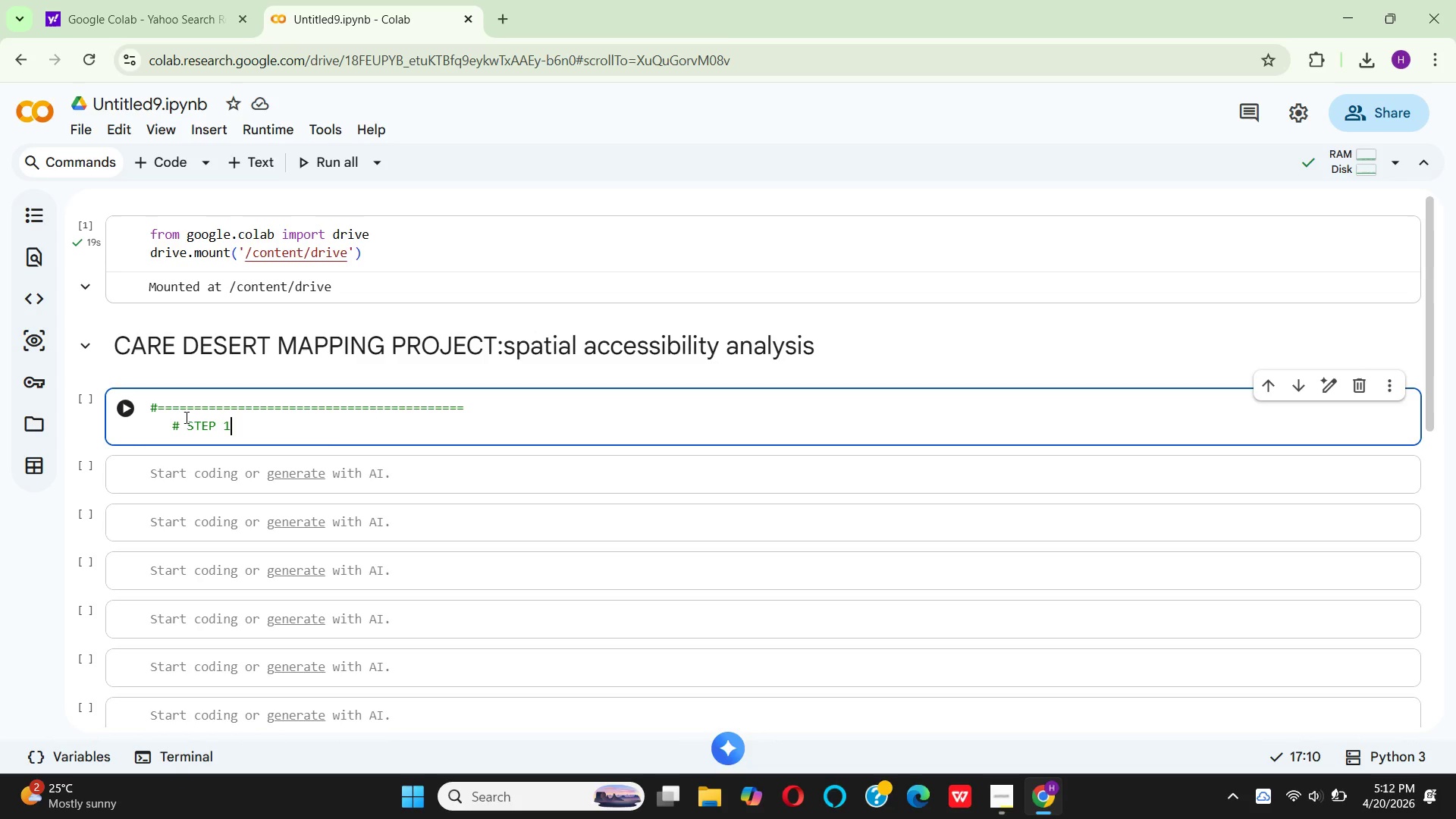 
key(ArrowRight)
 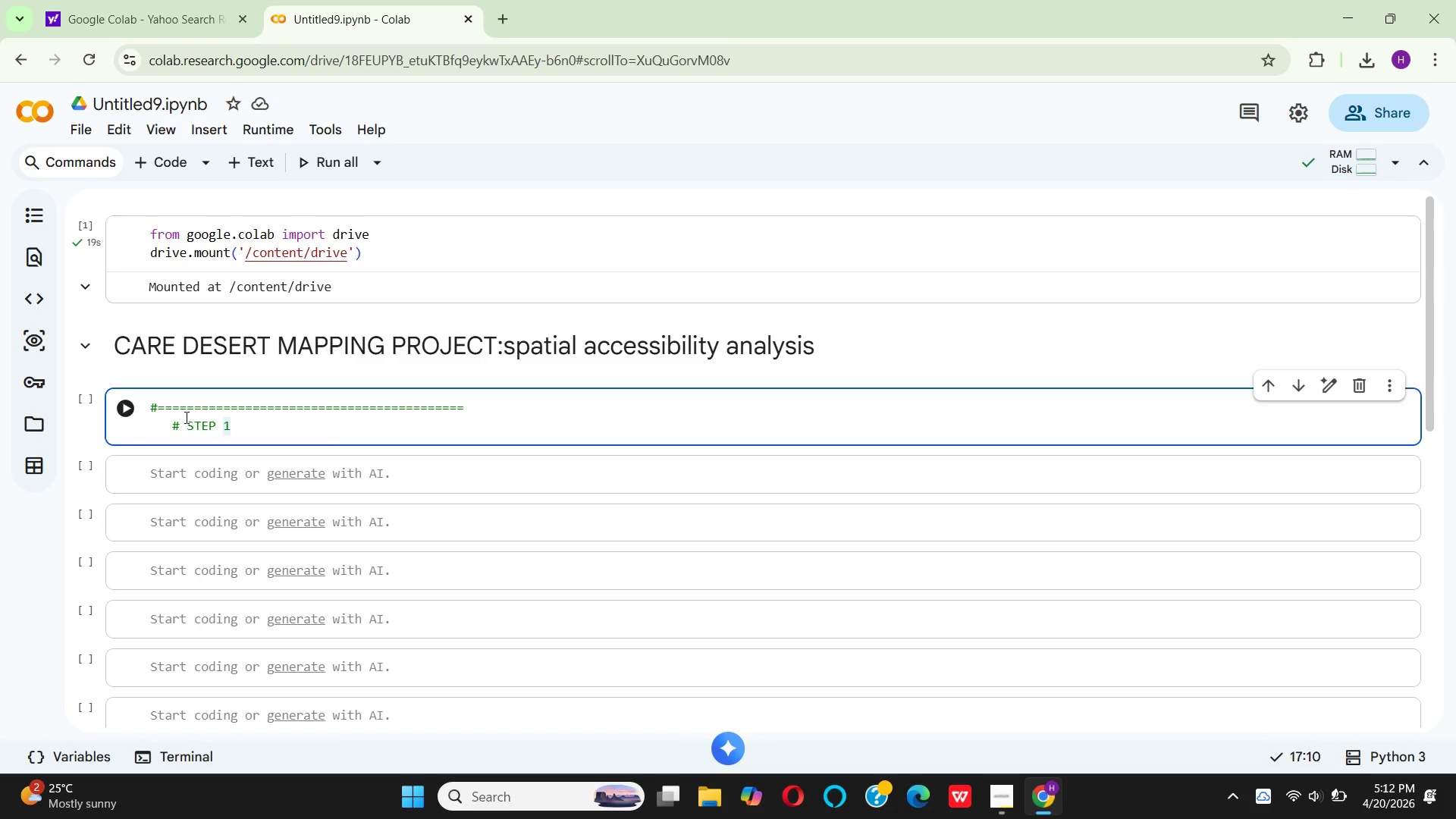 
type(: DAR)
key(Backspace)
type(TA LOADING WITH VALIDATION)
 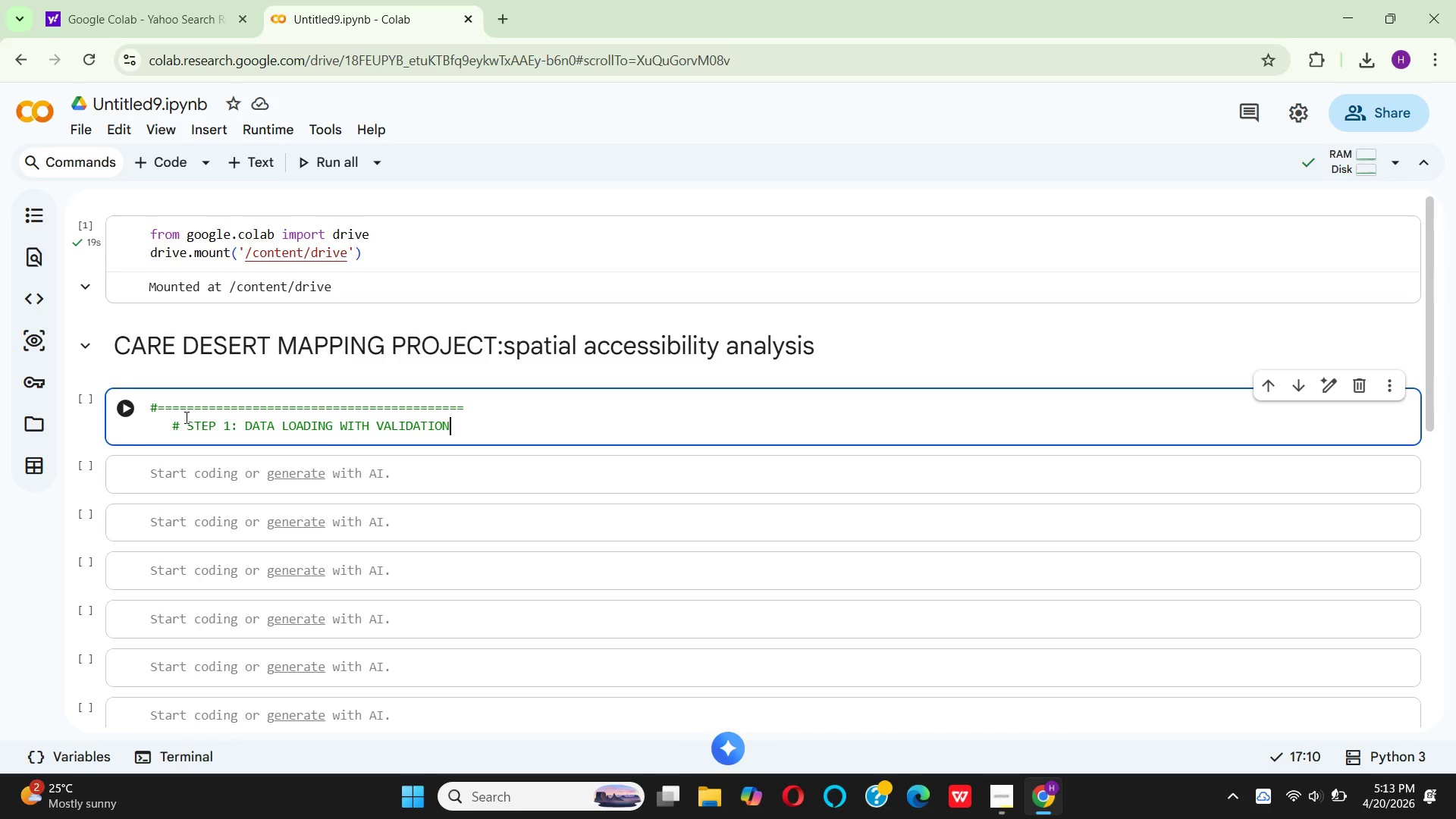 
key(Enter)
 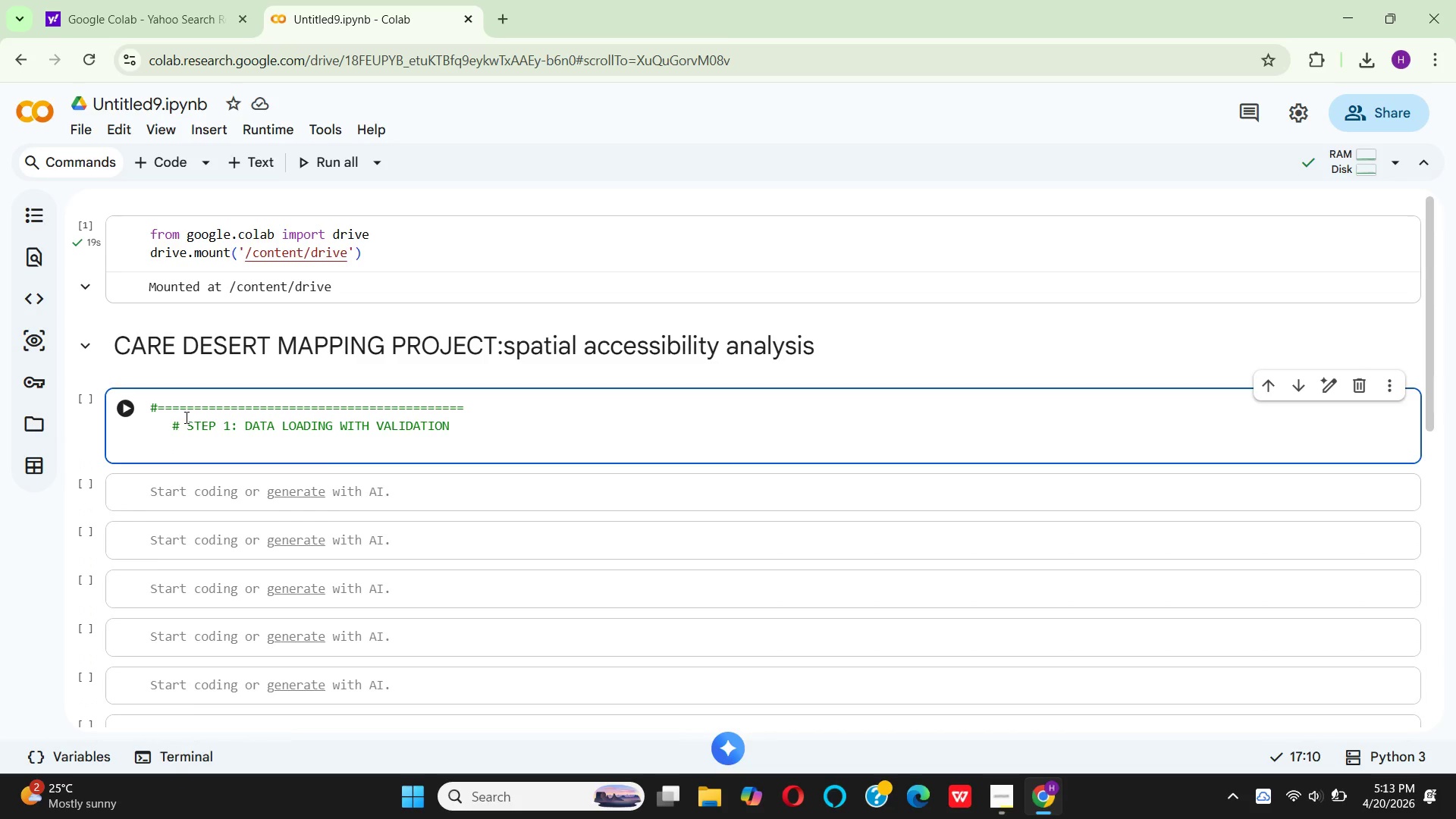 
key(Backspace)
 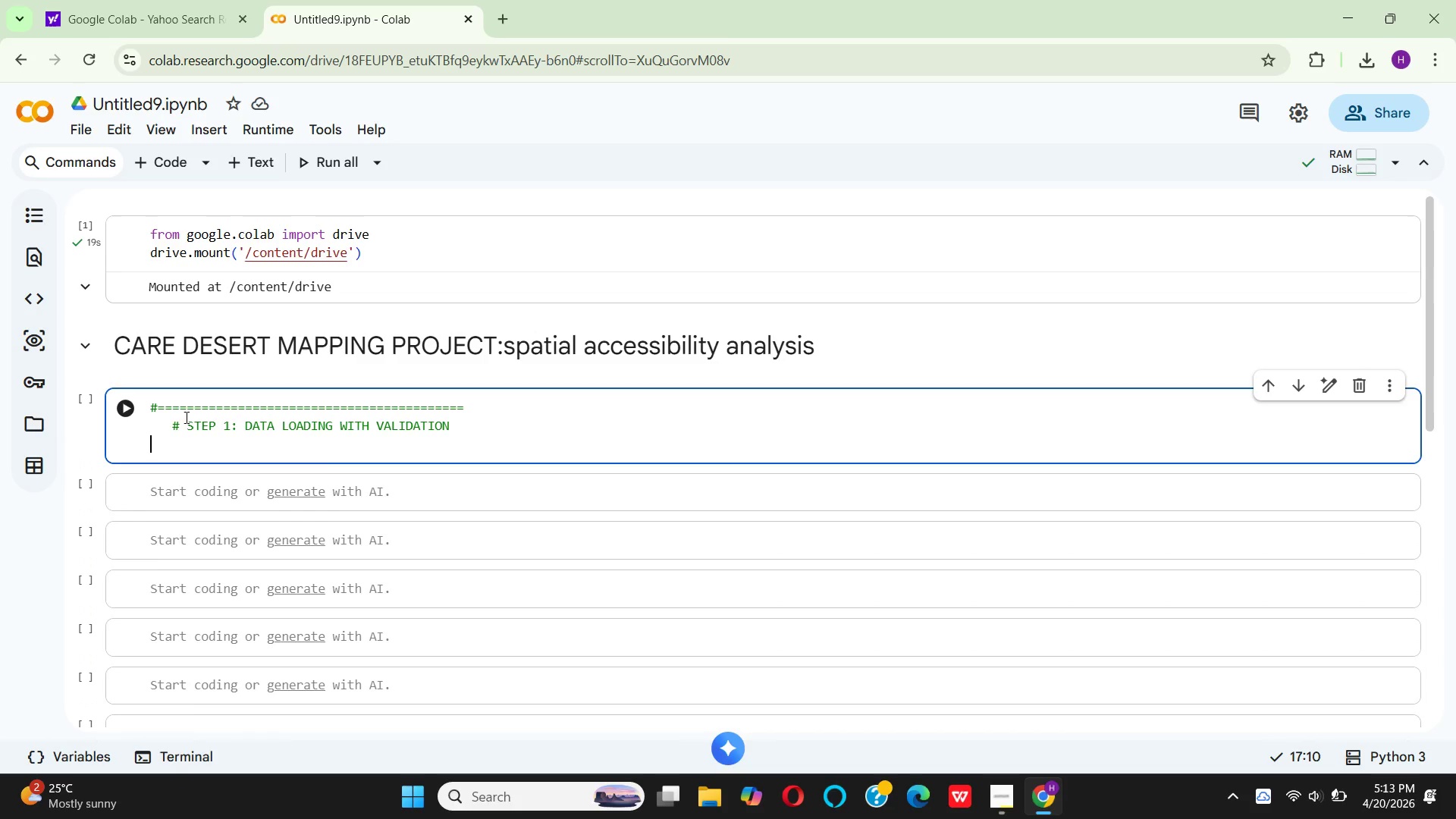 
key(Backspace)
 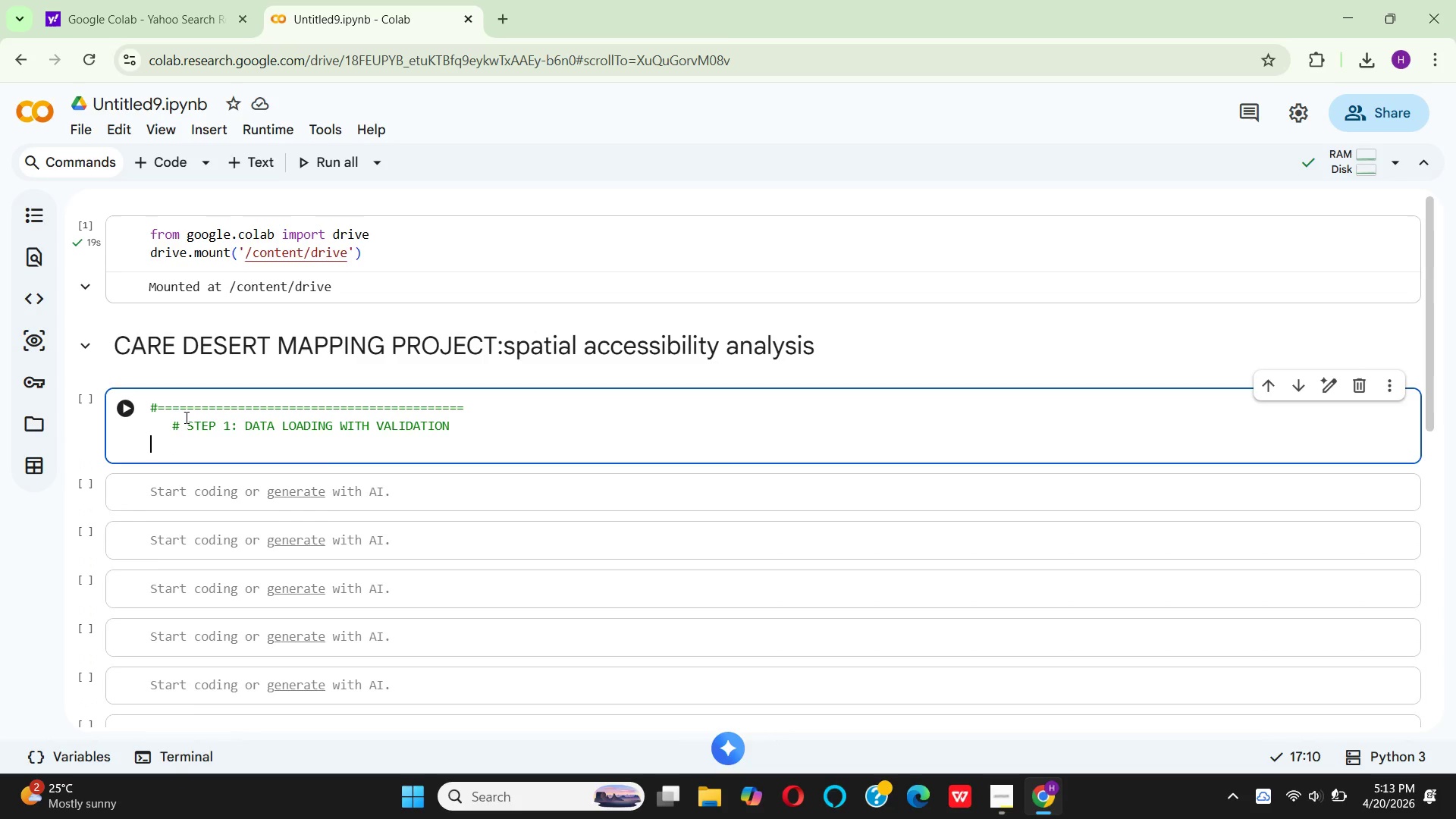 
key(Shift+3)
 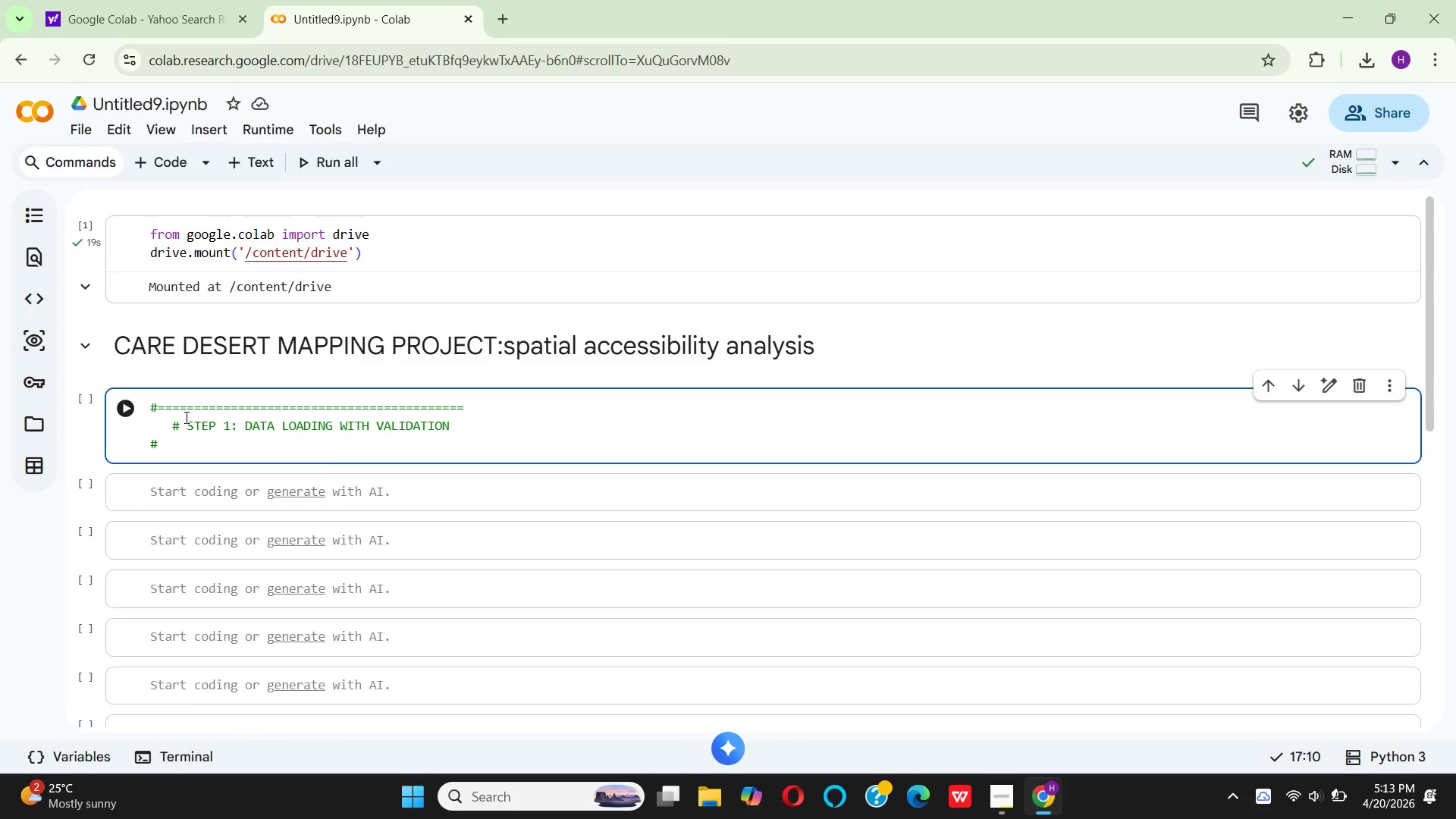 
hold_key(key=Equal, duration=1.53)
 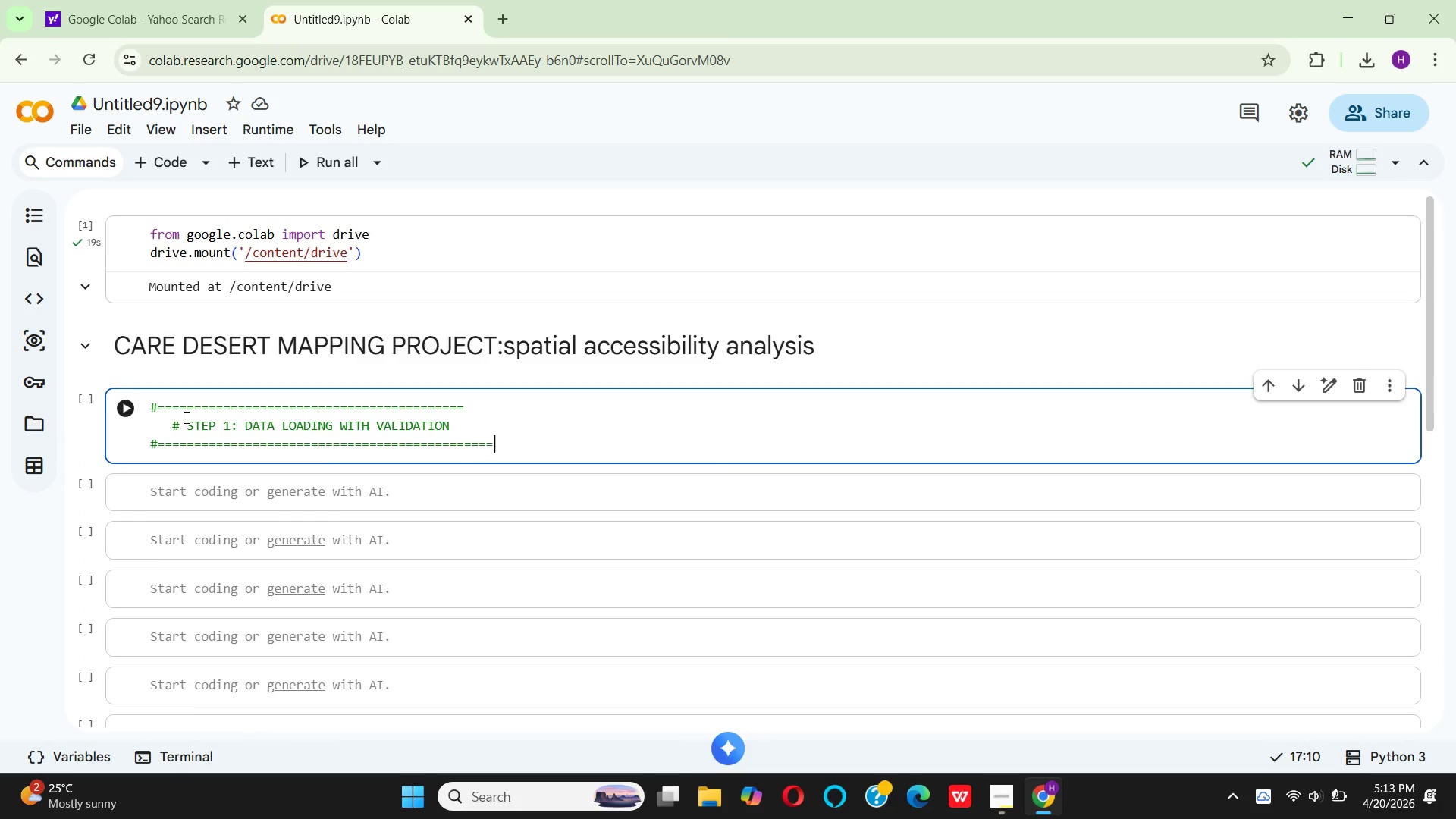 
hold_key(key=Equal, duration=0.47)
 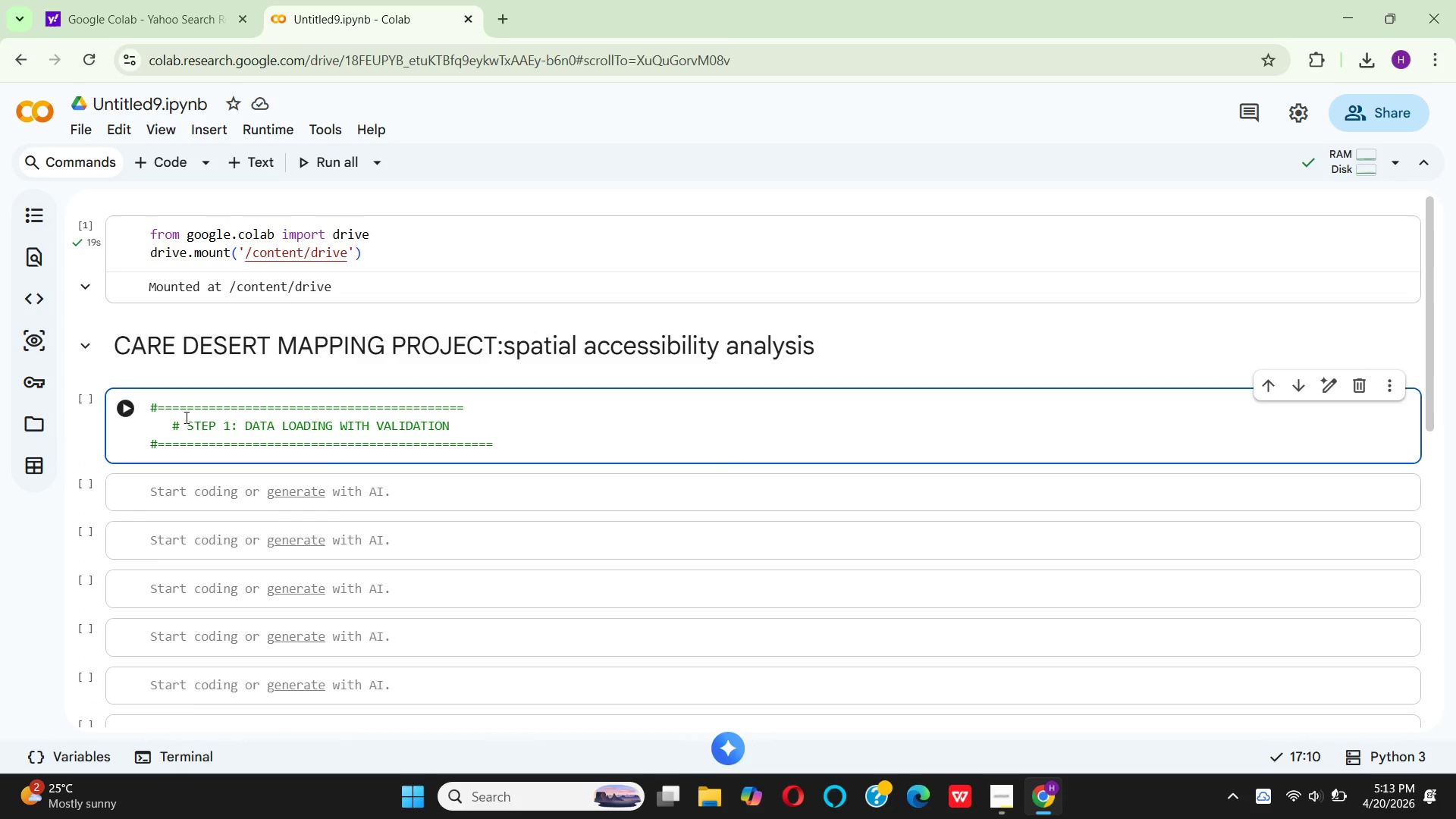 
key(Backspace)
 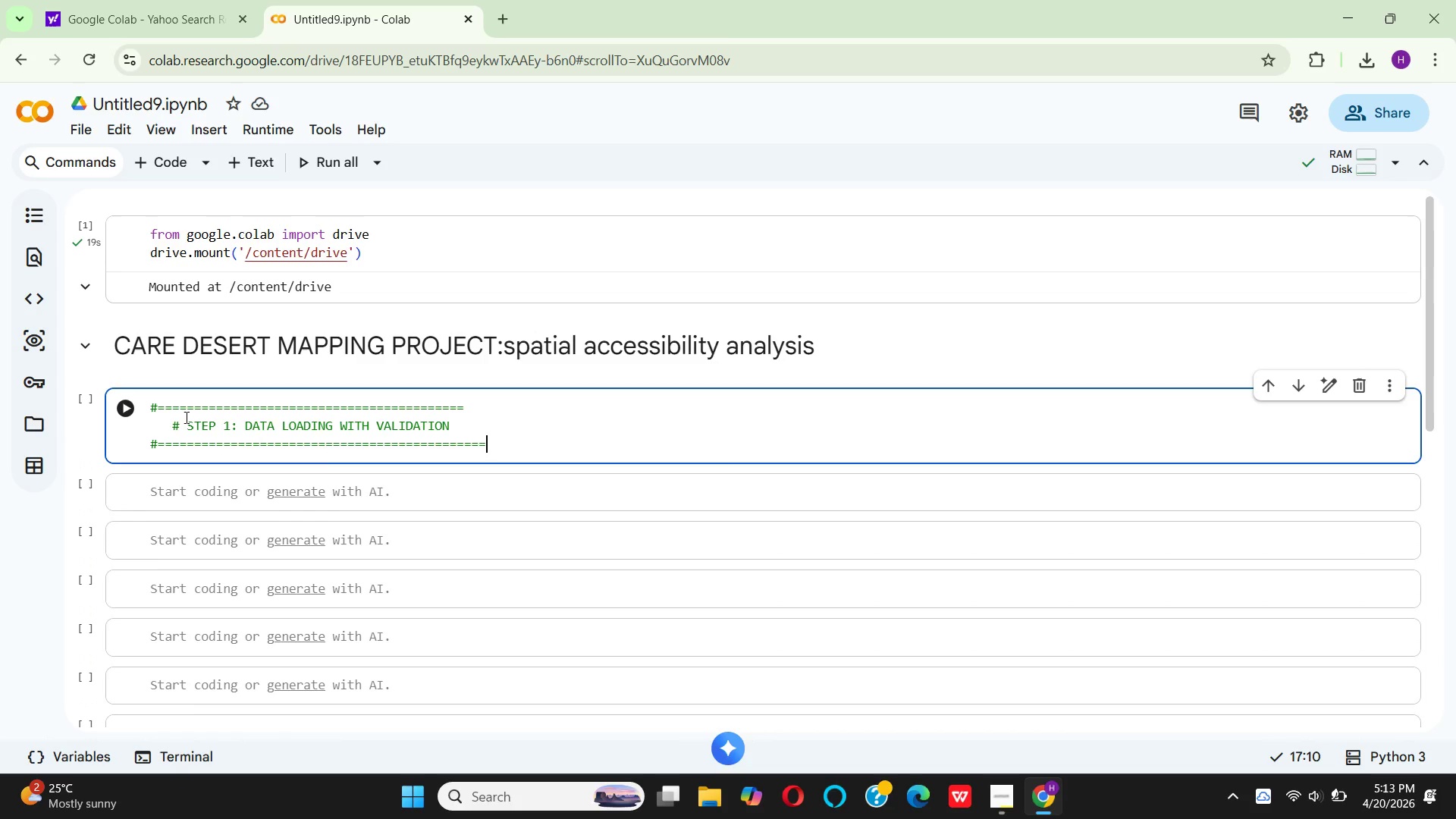 
key(Backspace)
 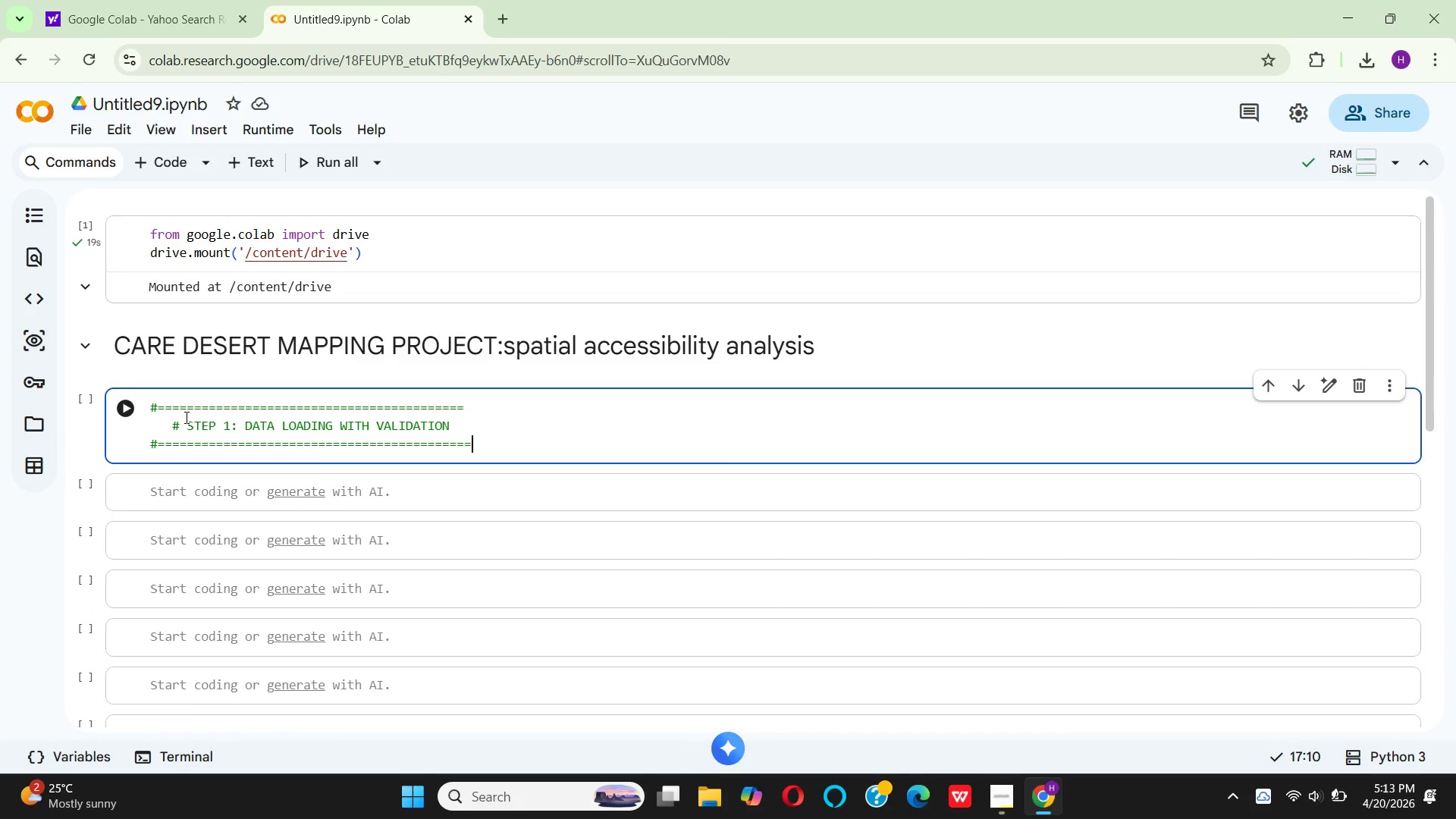 
key(Backspace)
 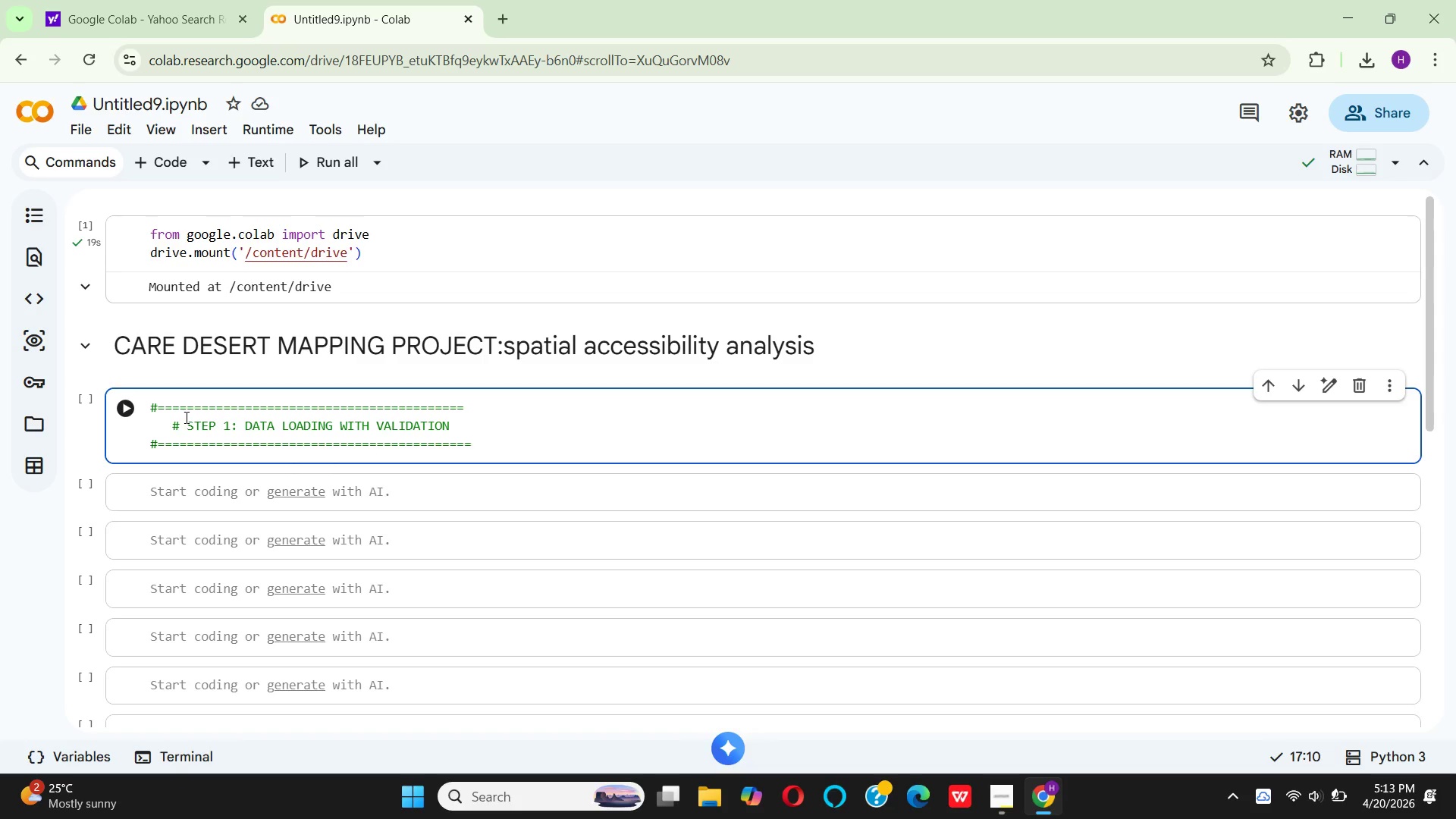 
key(Backspace)
 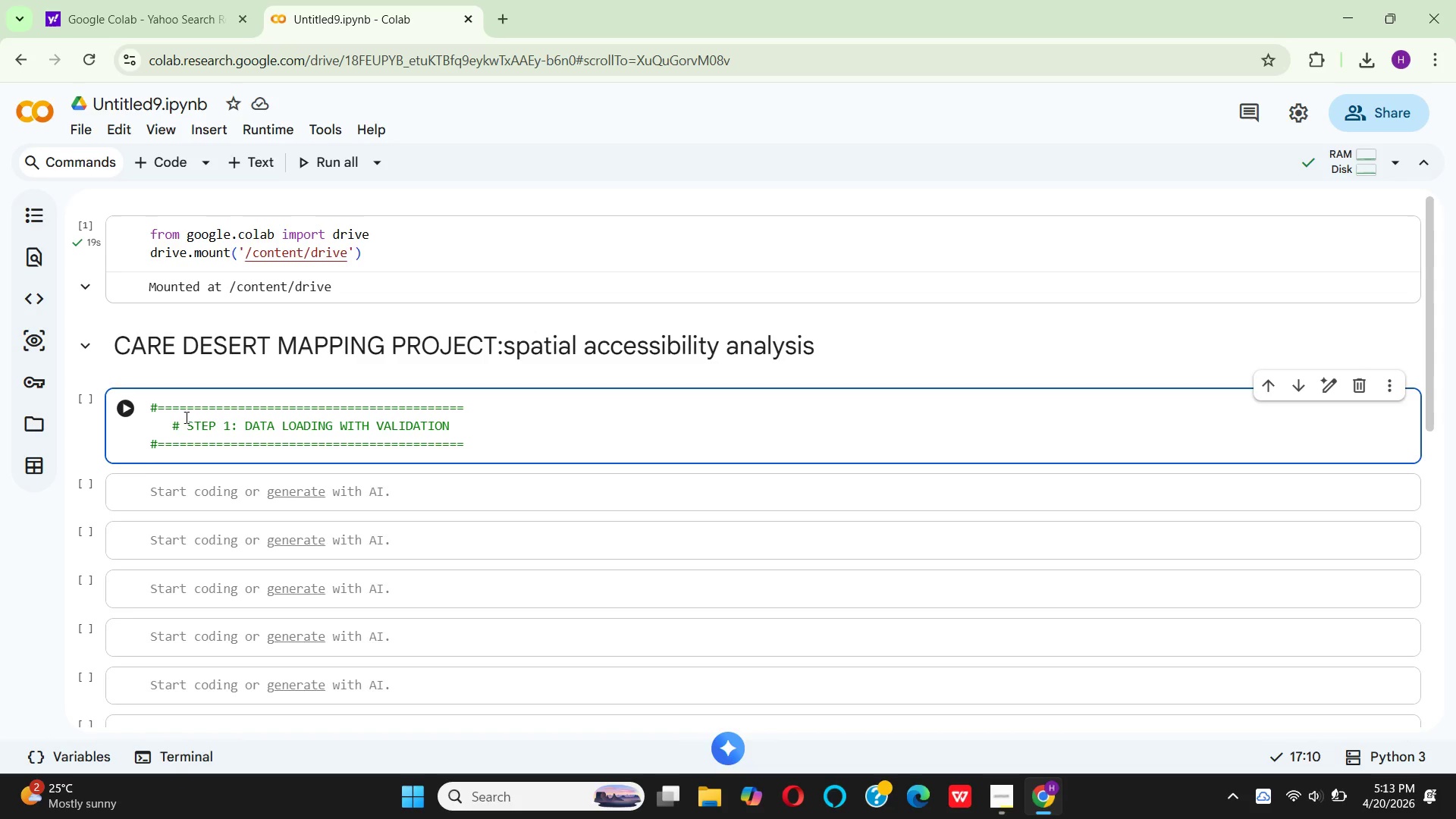 
key(Enter)
 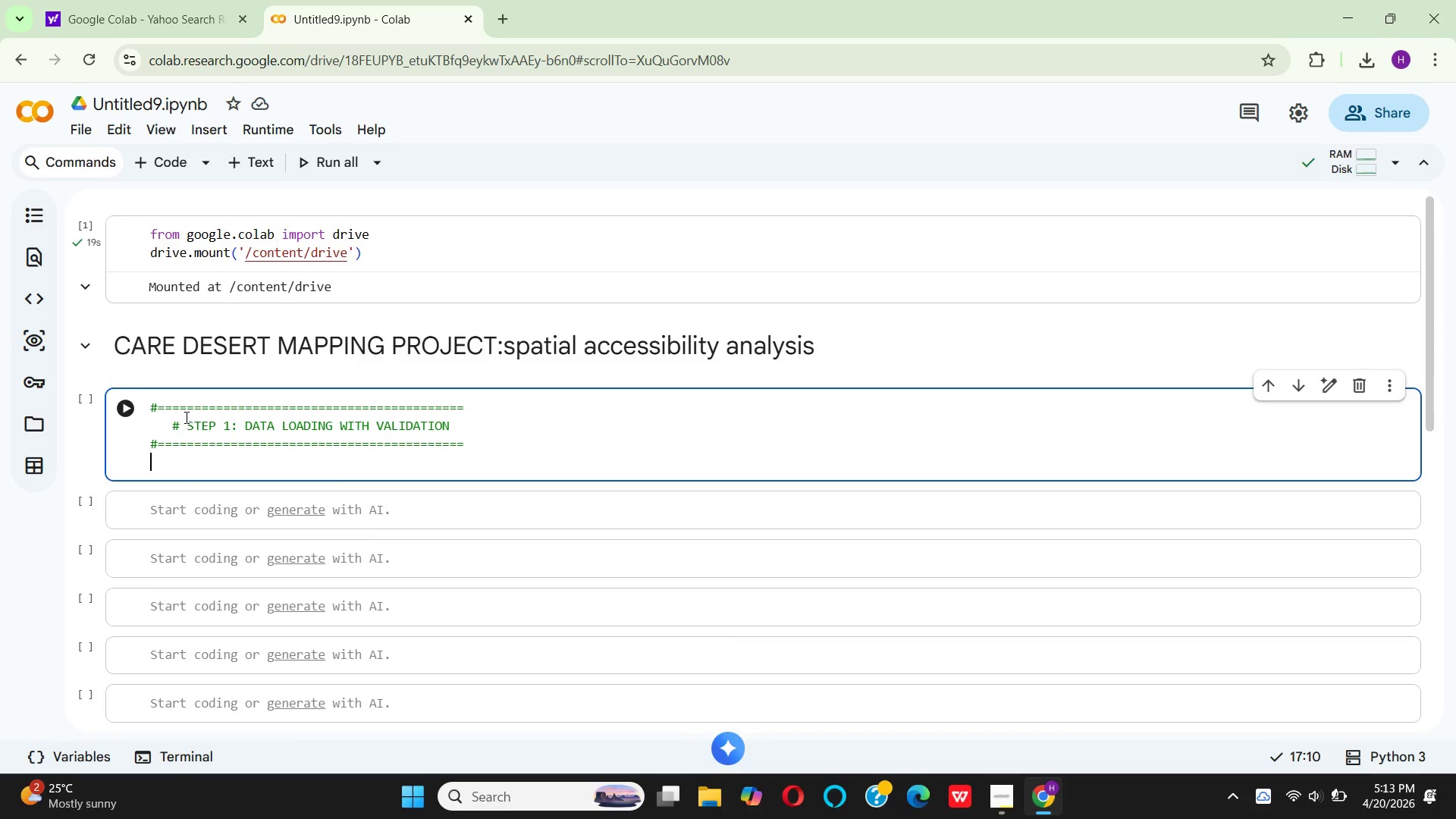 
type(import pan)
 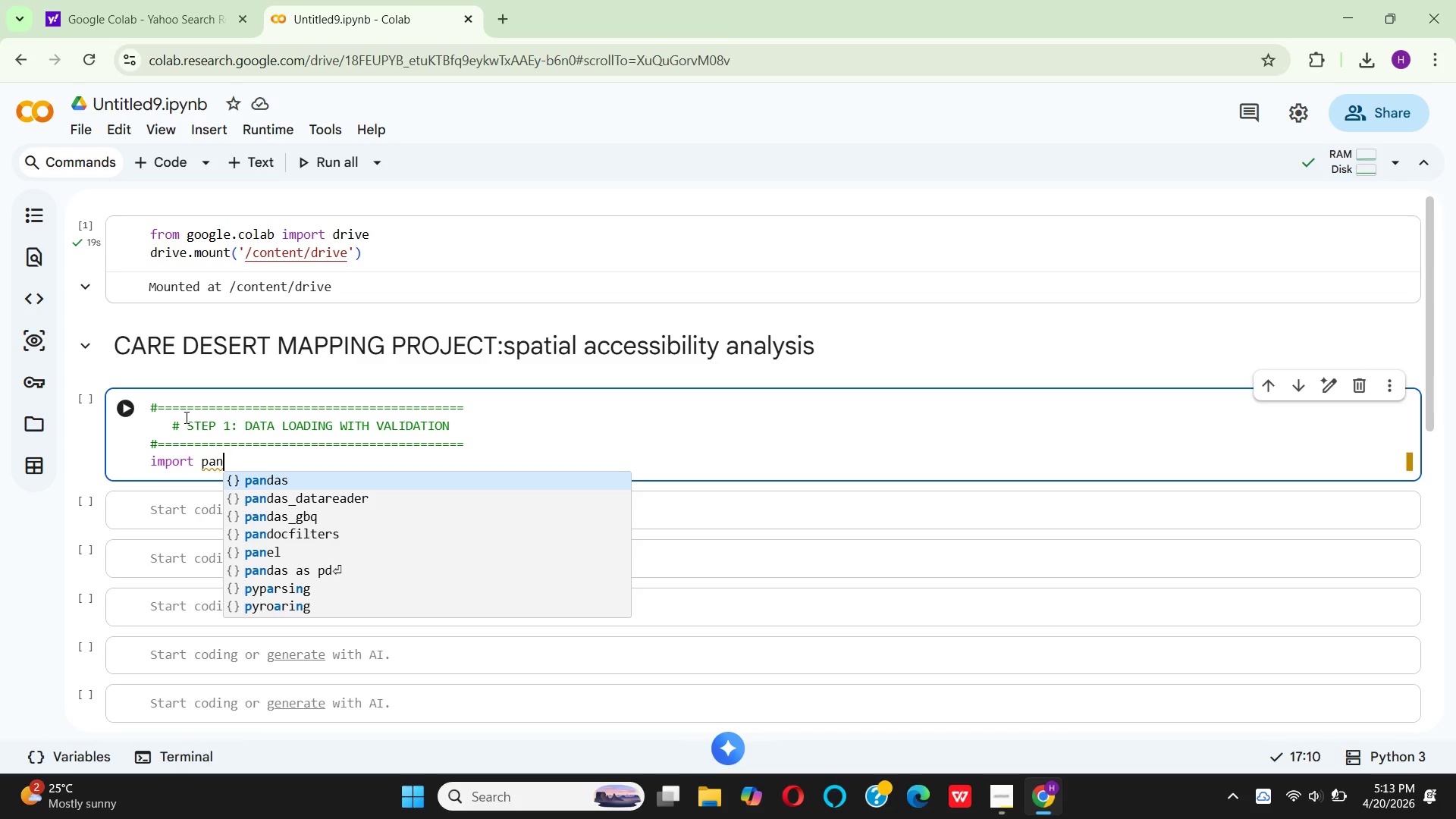 
key(Enter)
 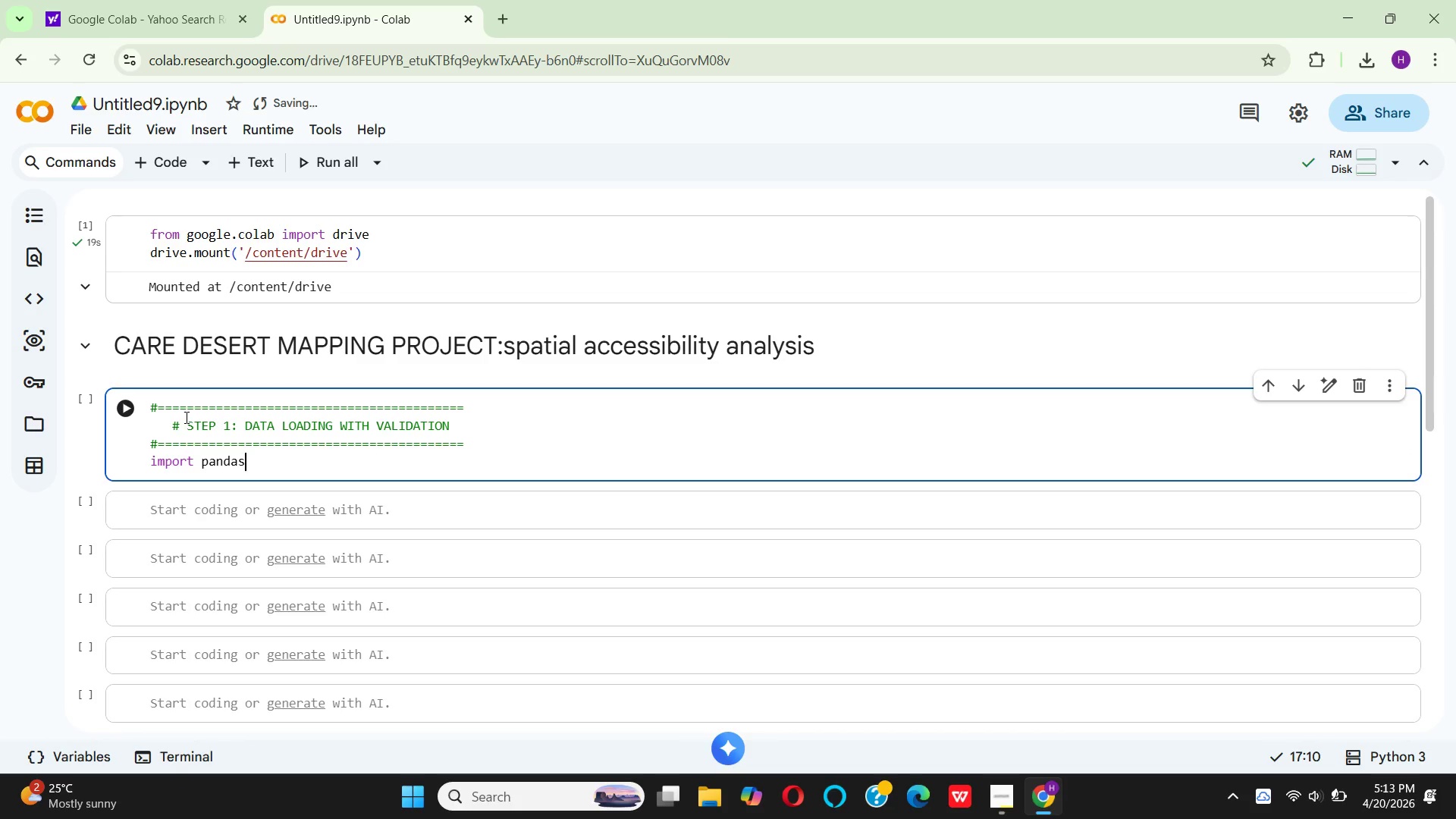 
type( as pd)
 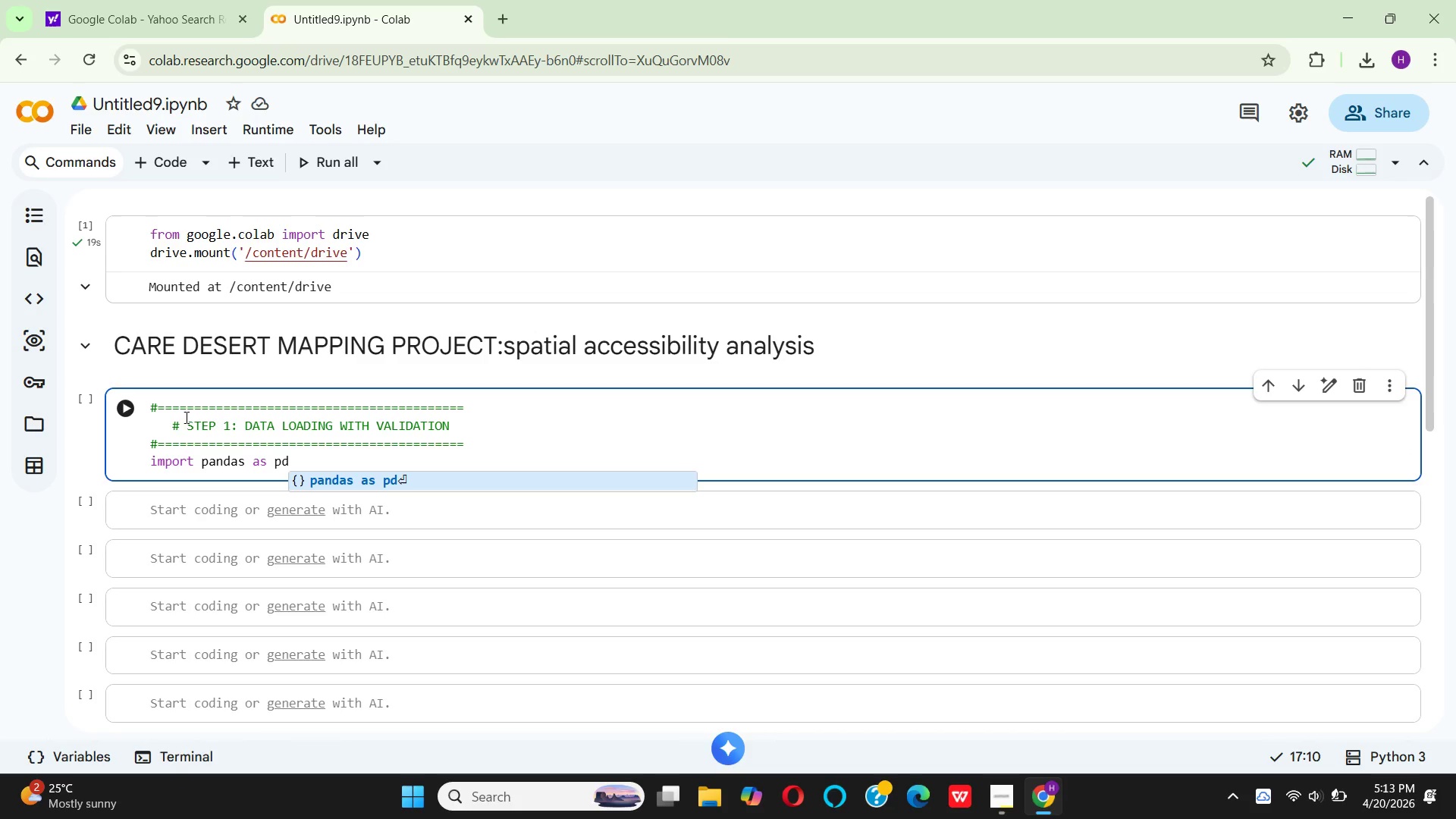 
key(Enter)
 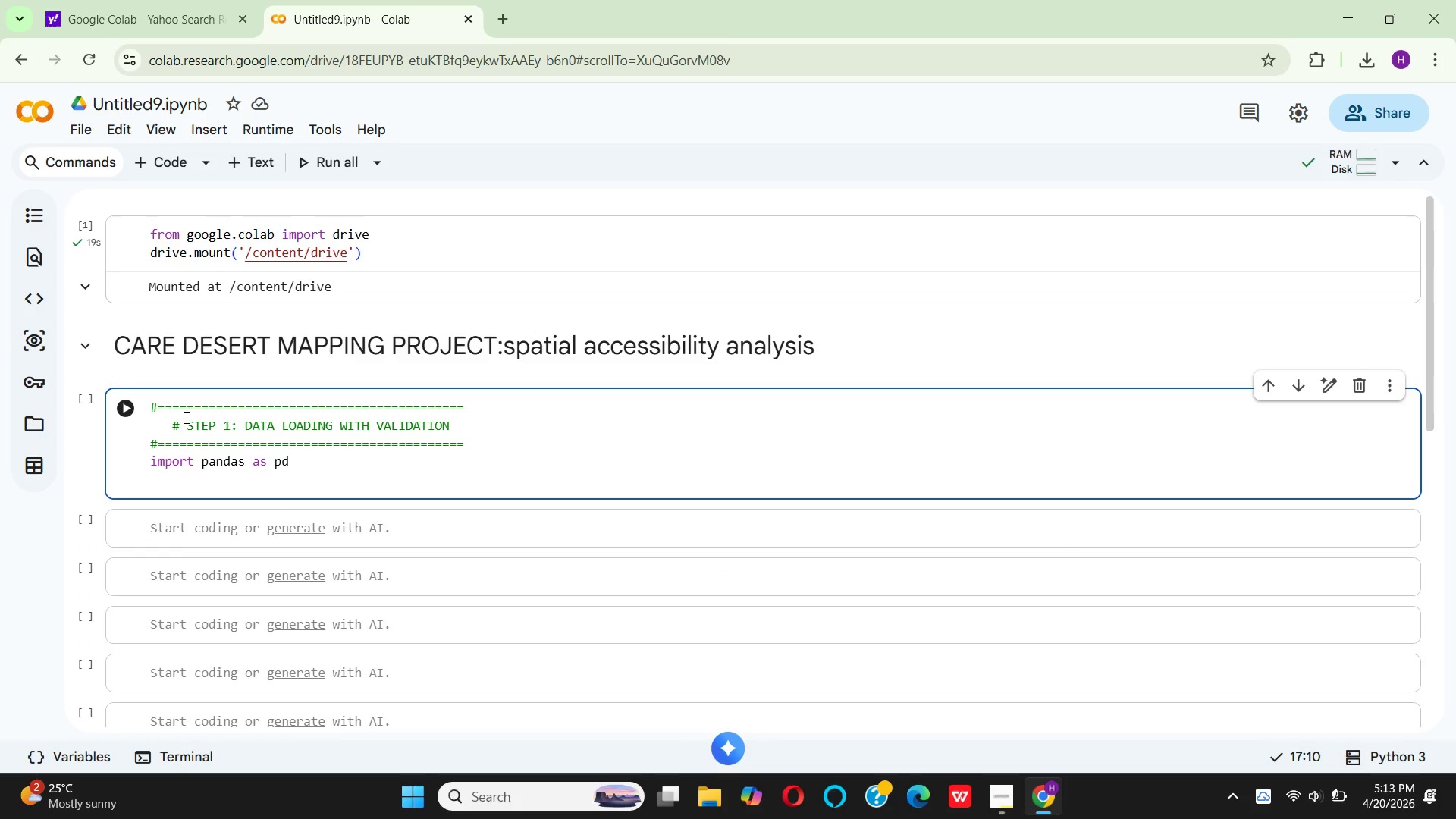 
type(import num)
 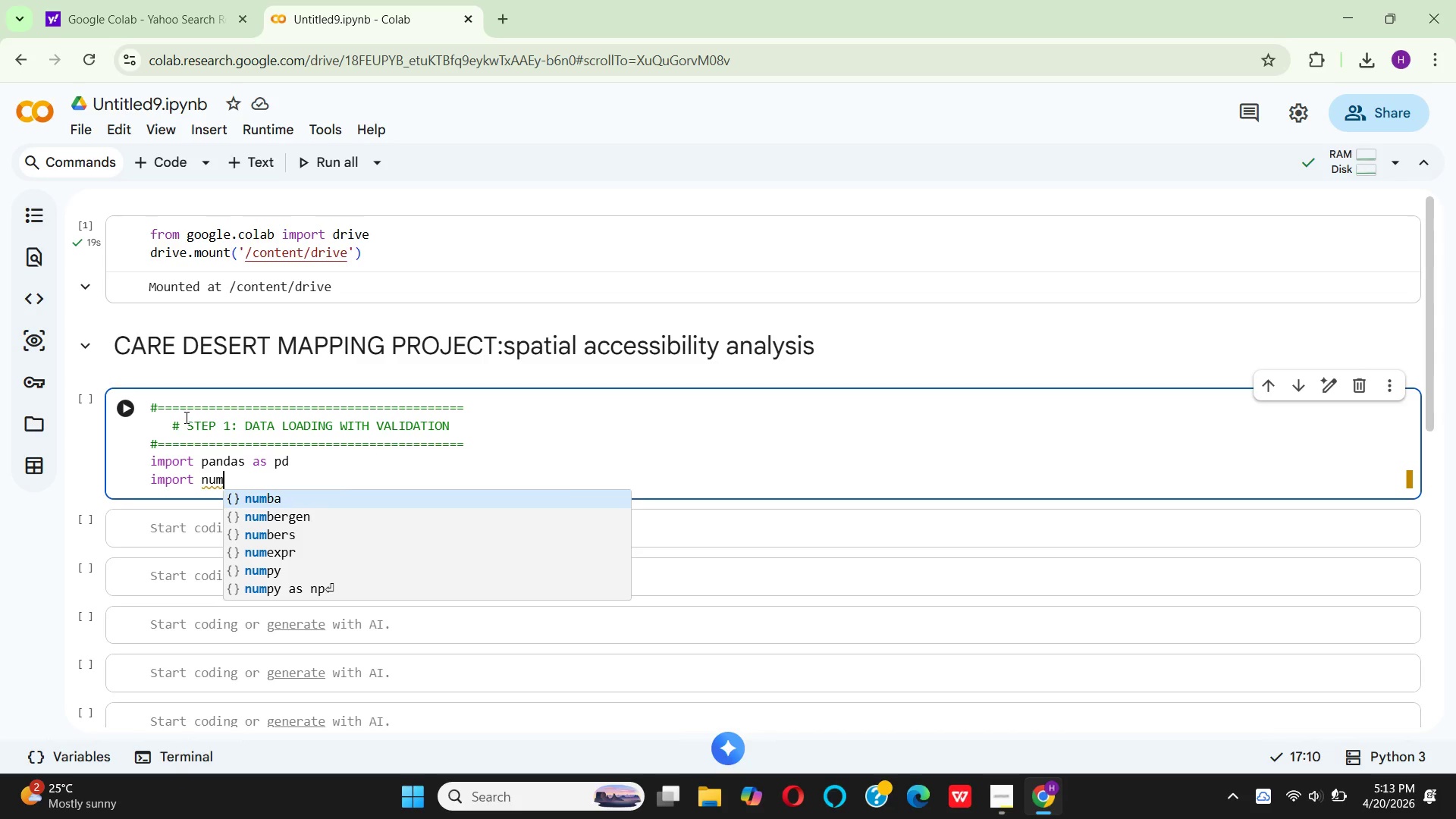 
key(ArrowDown)
 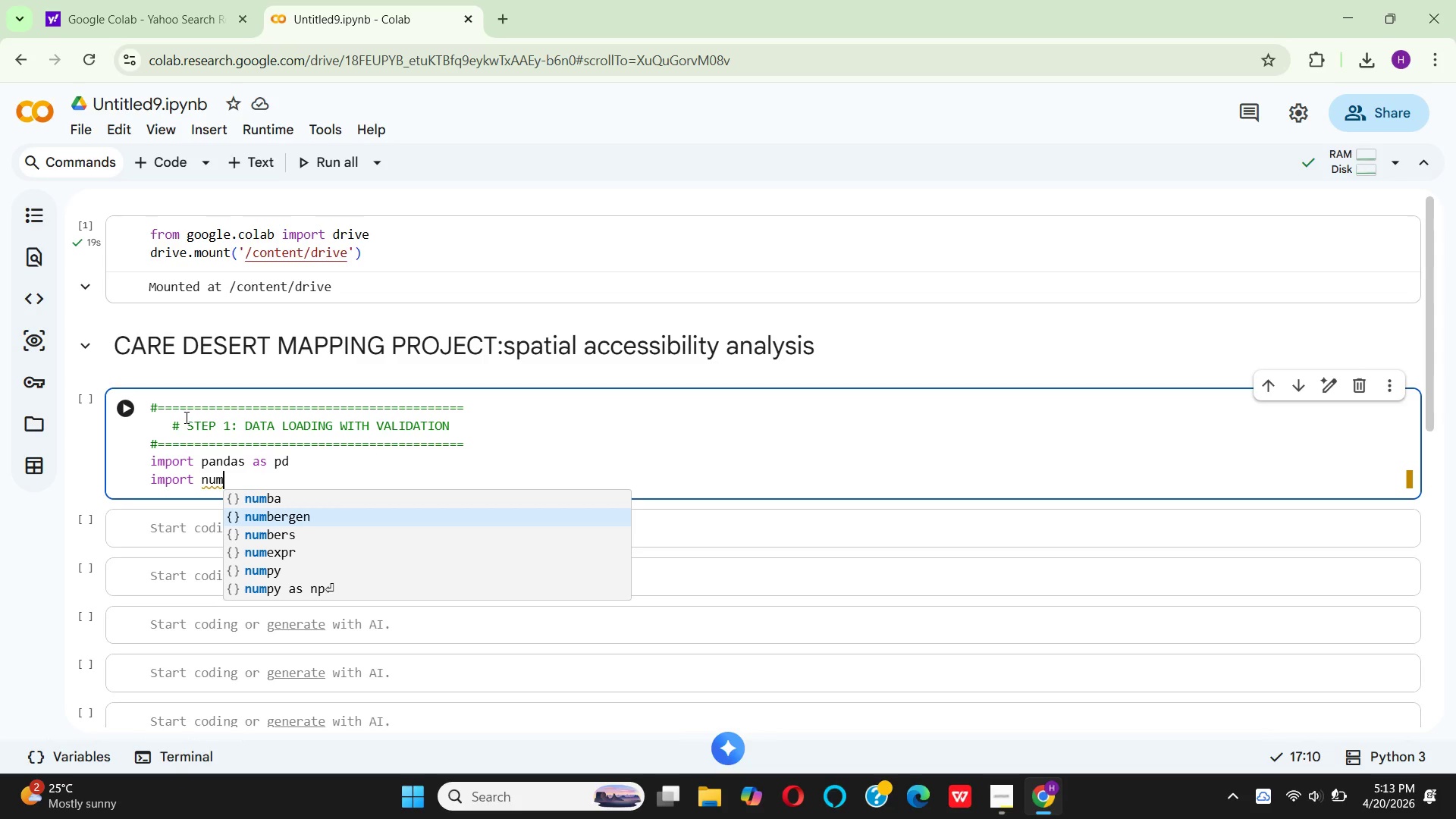 
key(ArrowDown)
 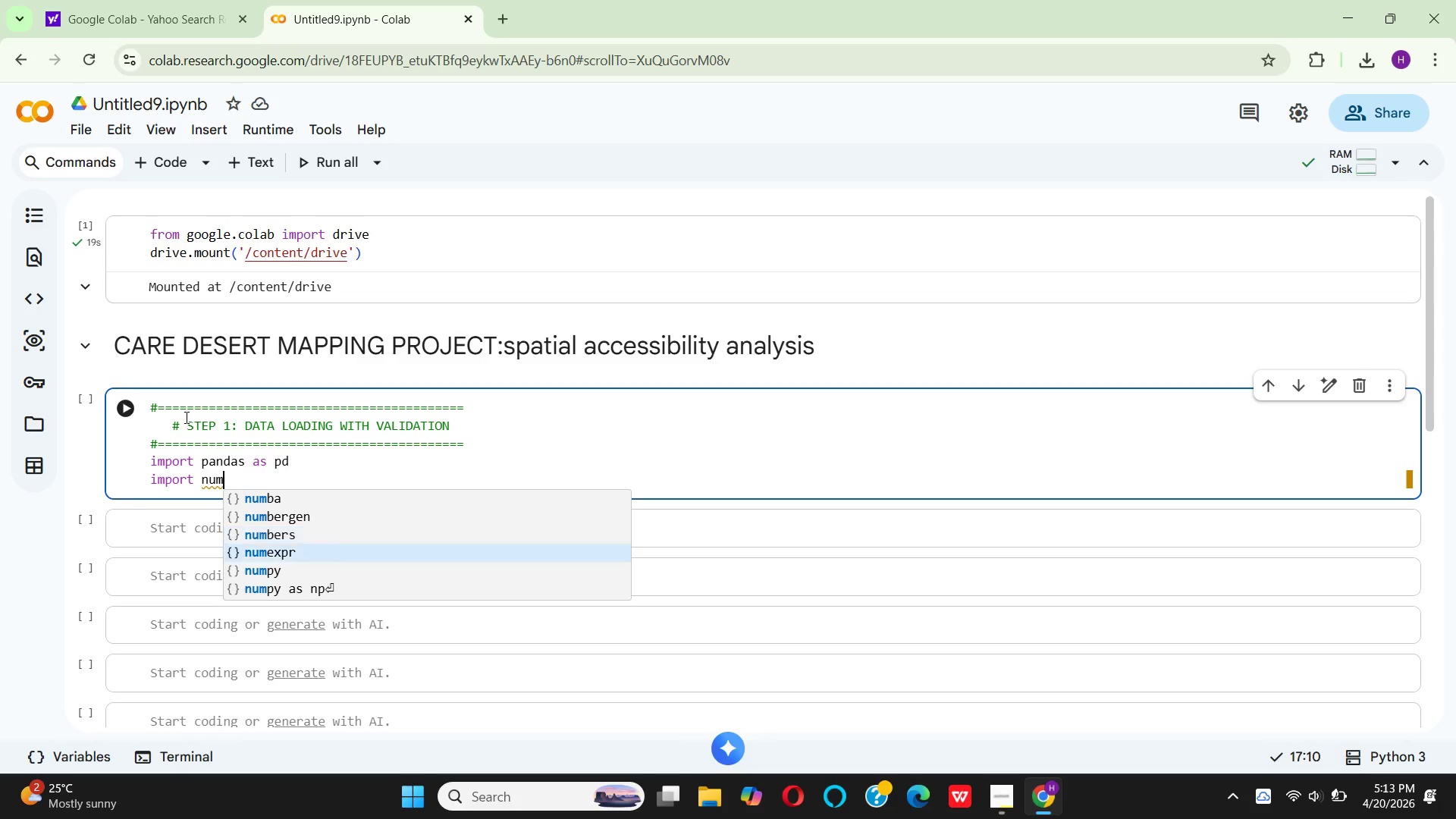 
key(ArrowDown)
 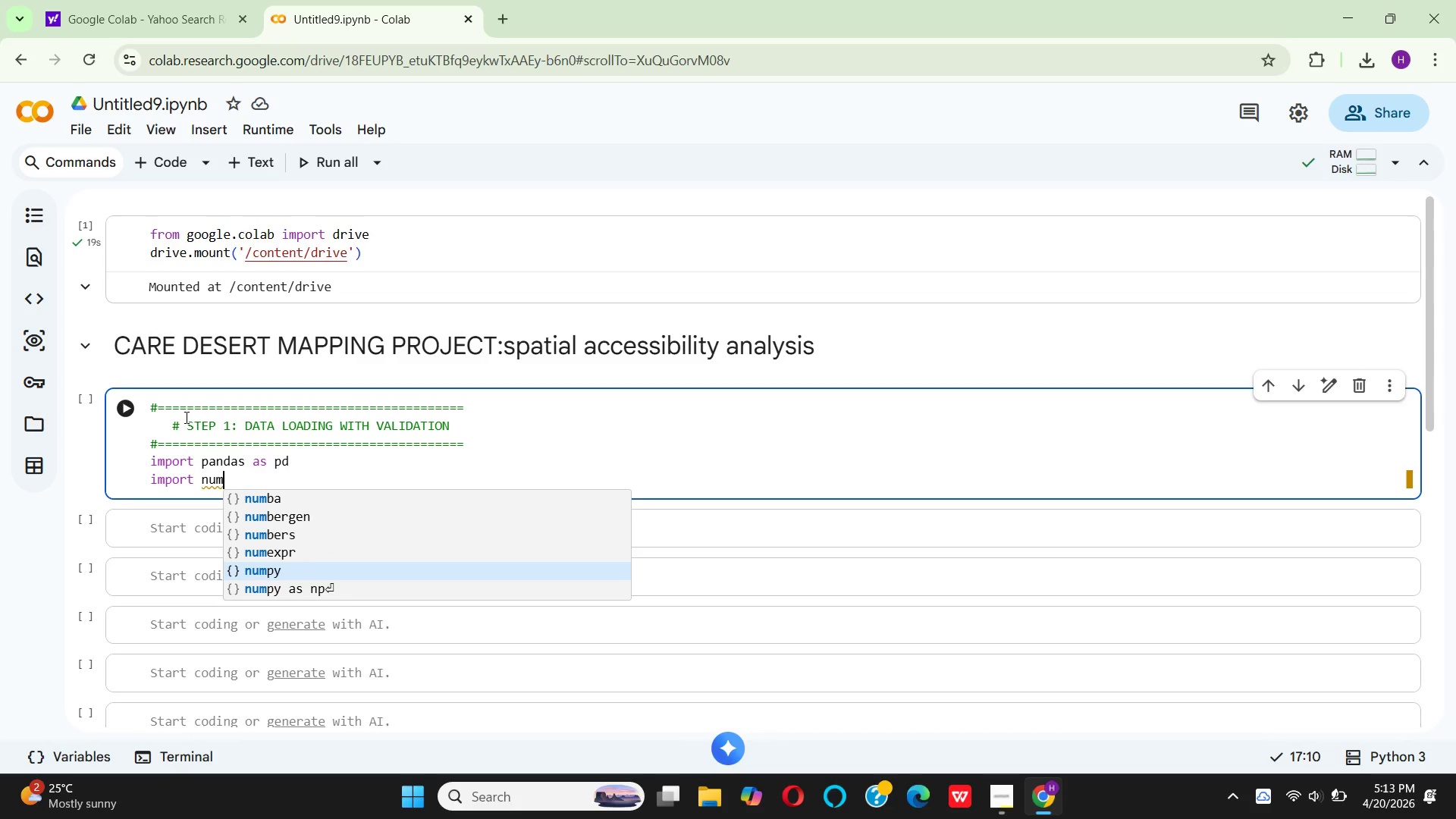 
key(ArrowDown)
 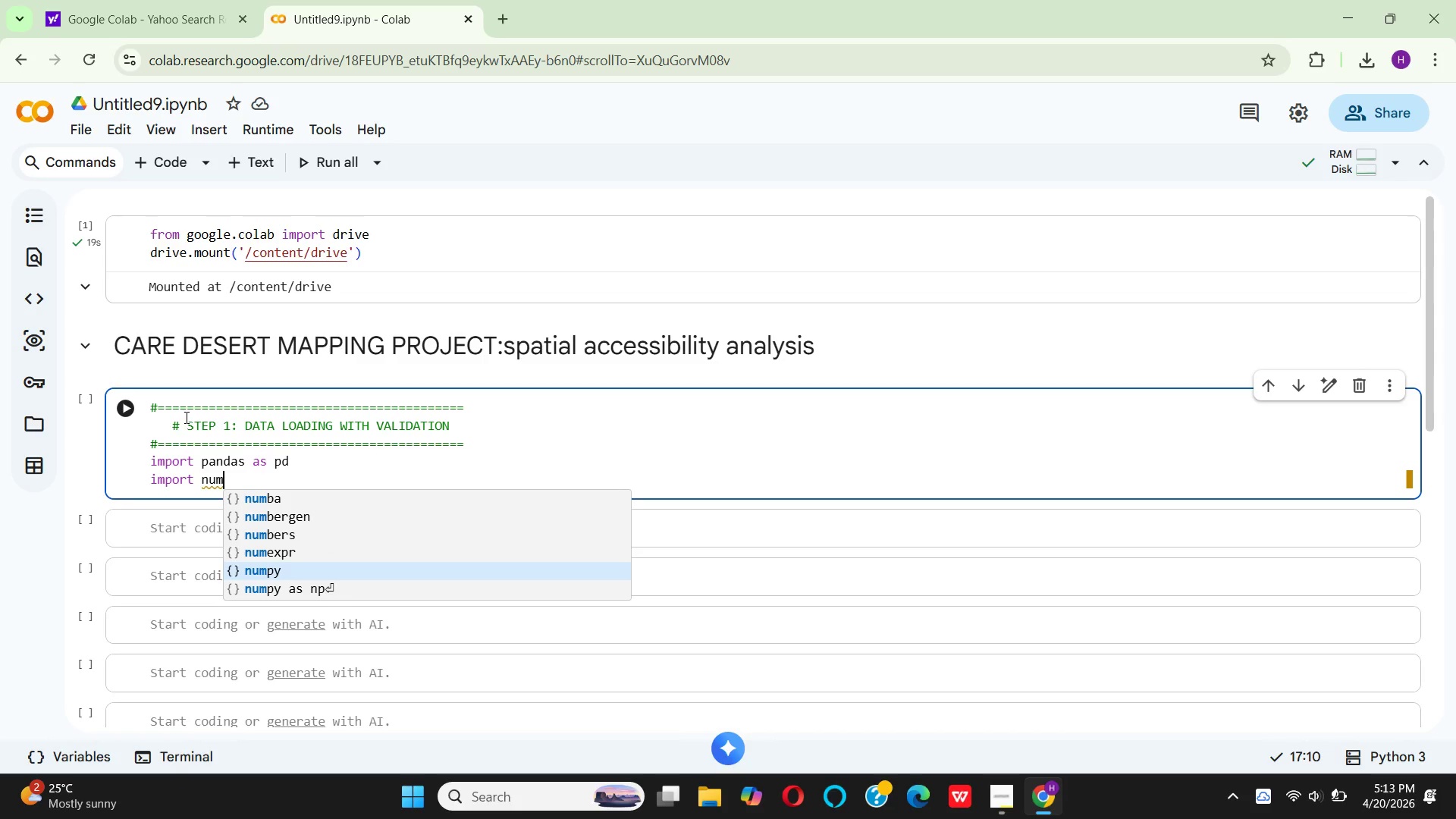 
key(Enter)
 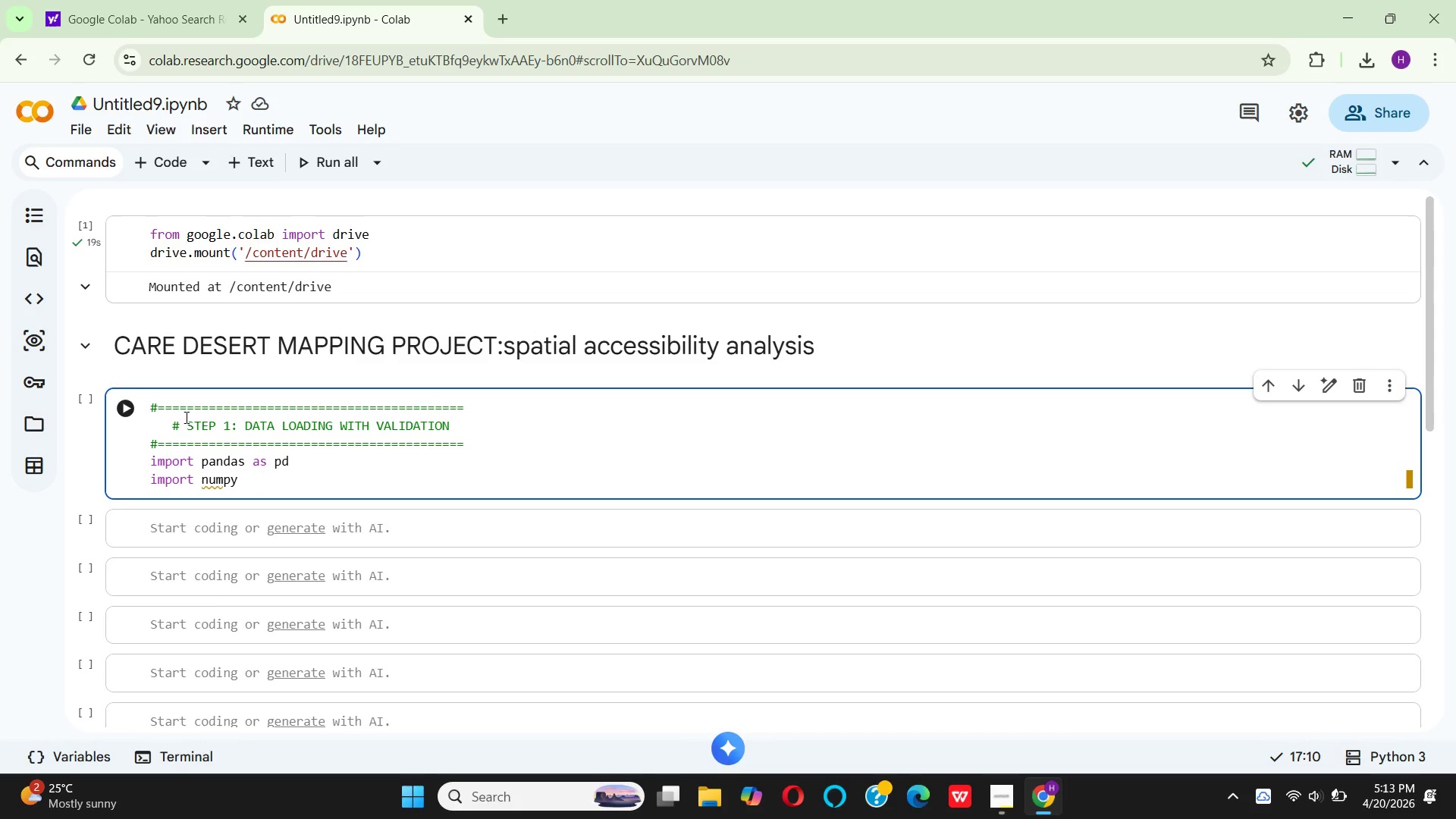 
key(Space)
 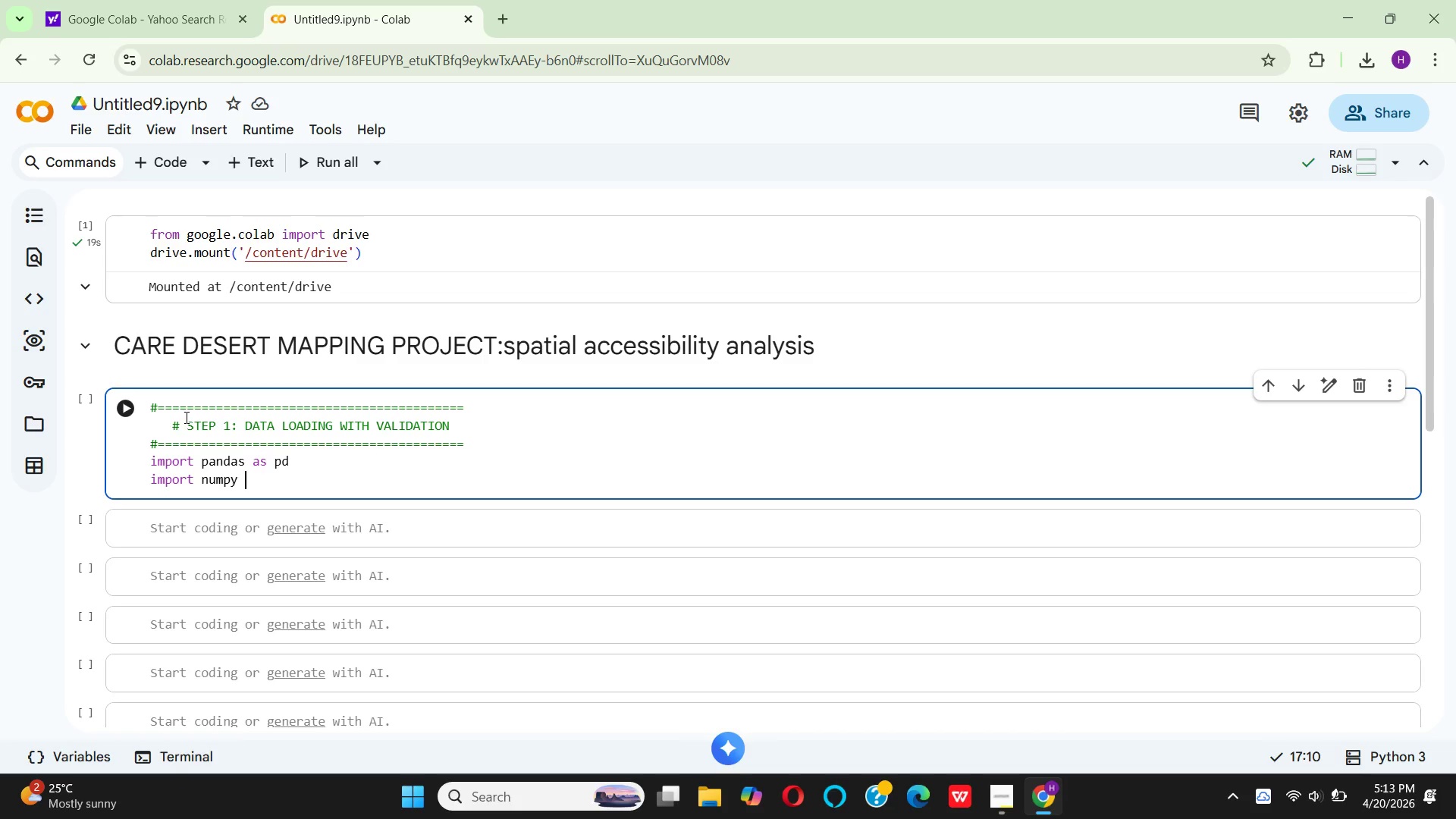 
type(as np )
 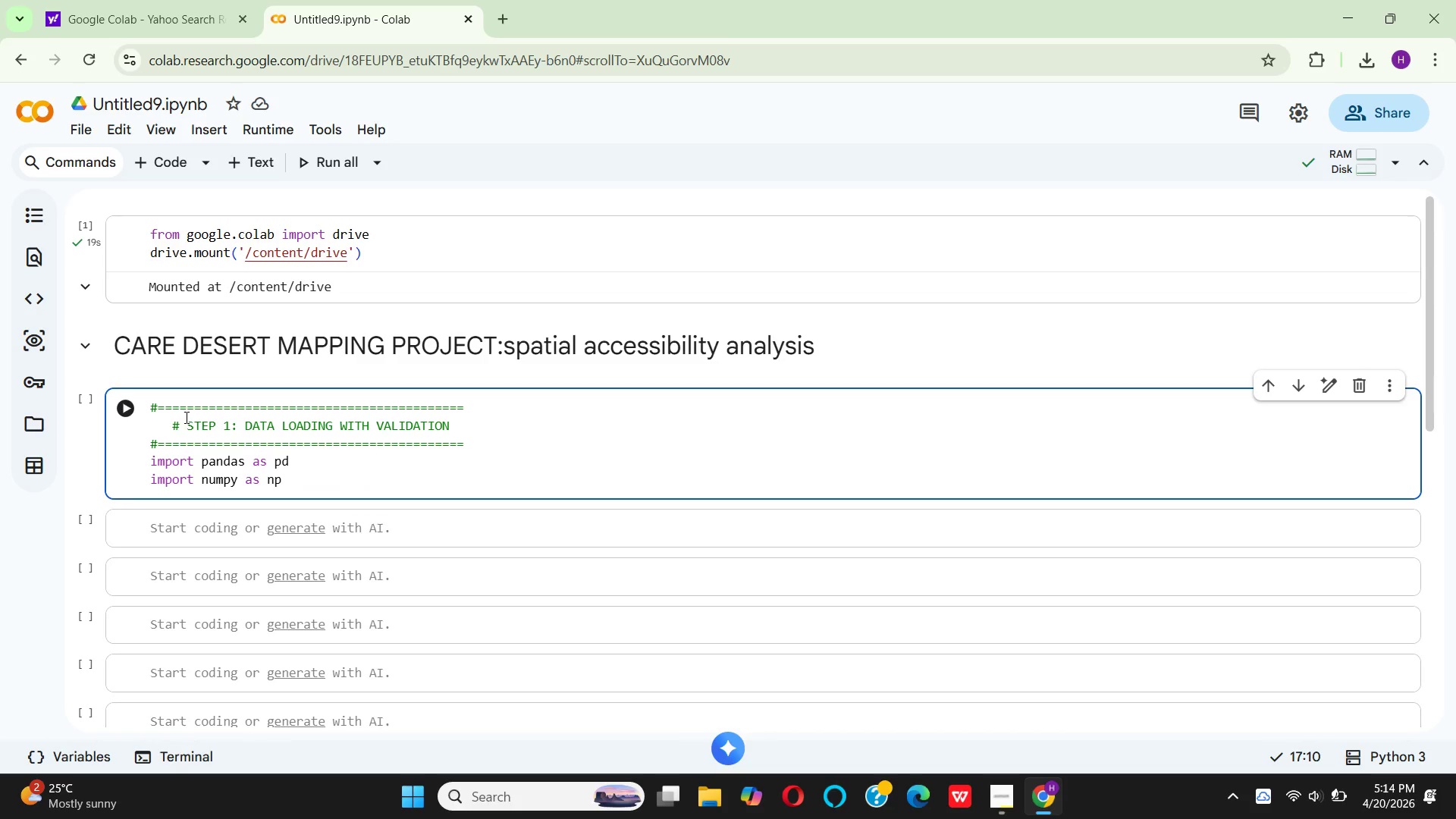 
key(Enter)
 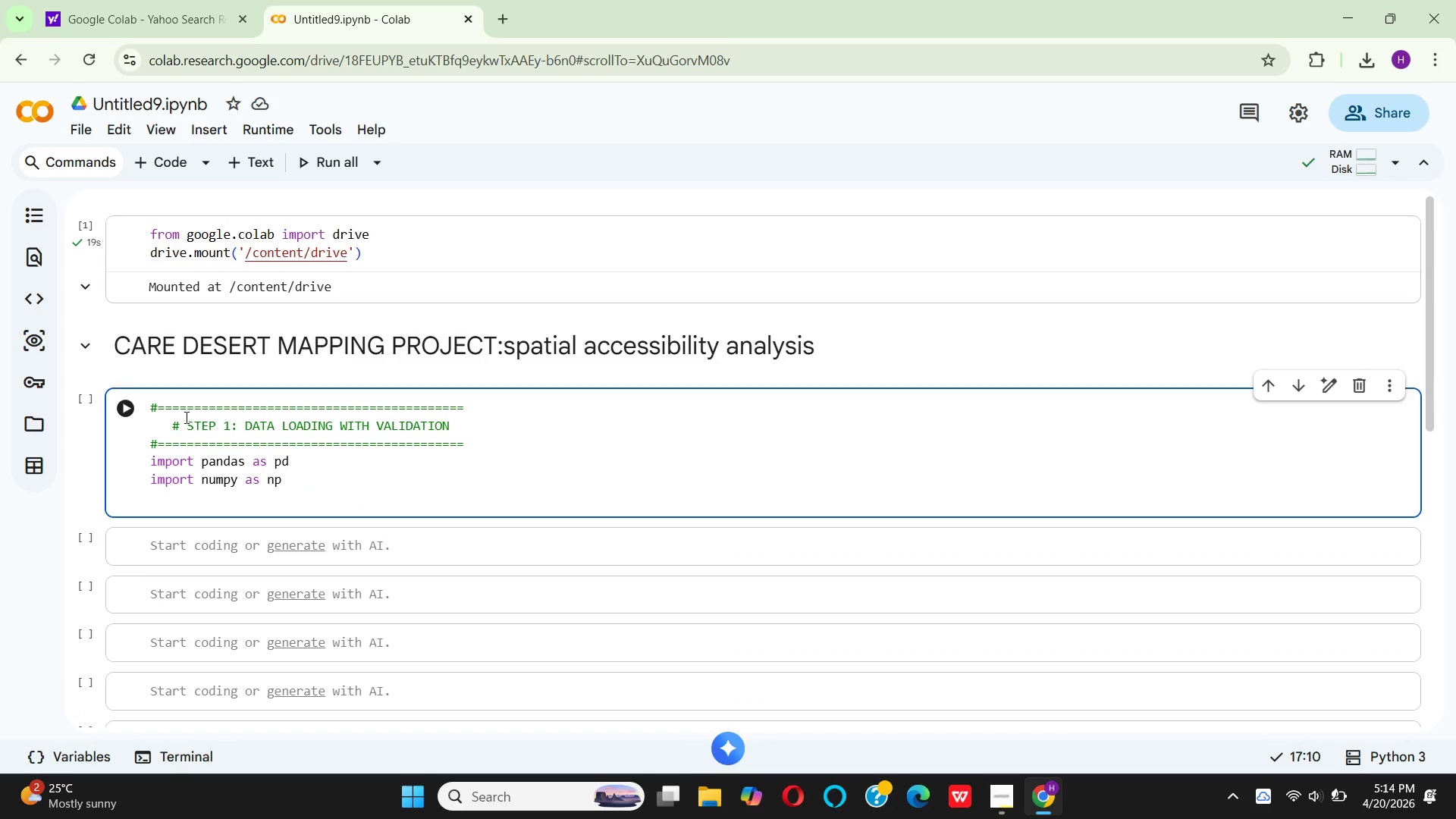 
type(imo)
 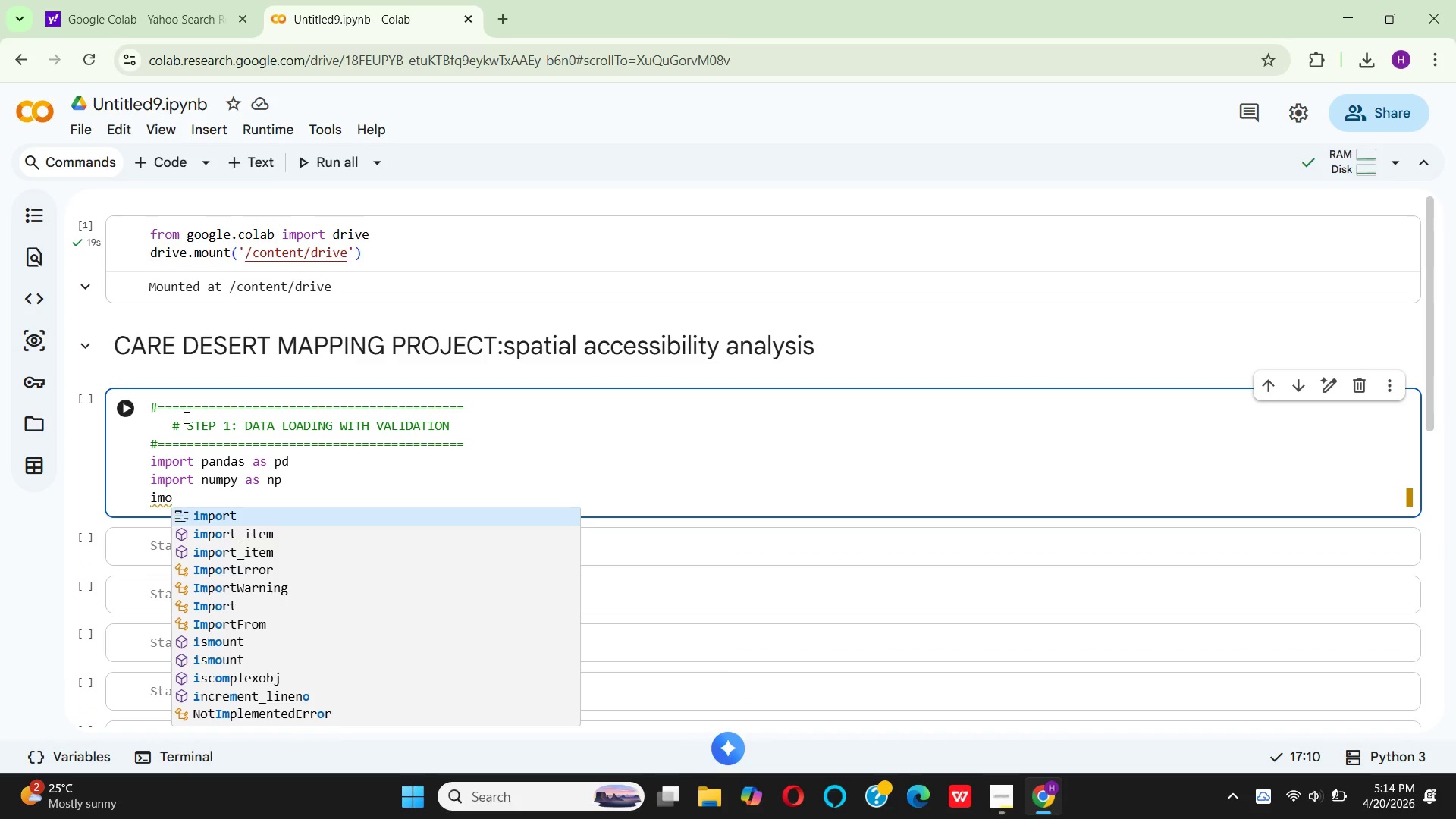 
key(Enter)
 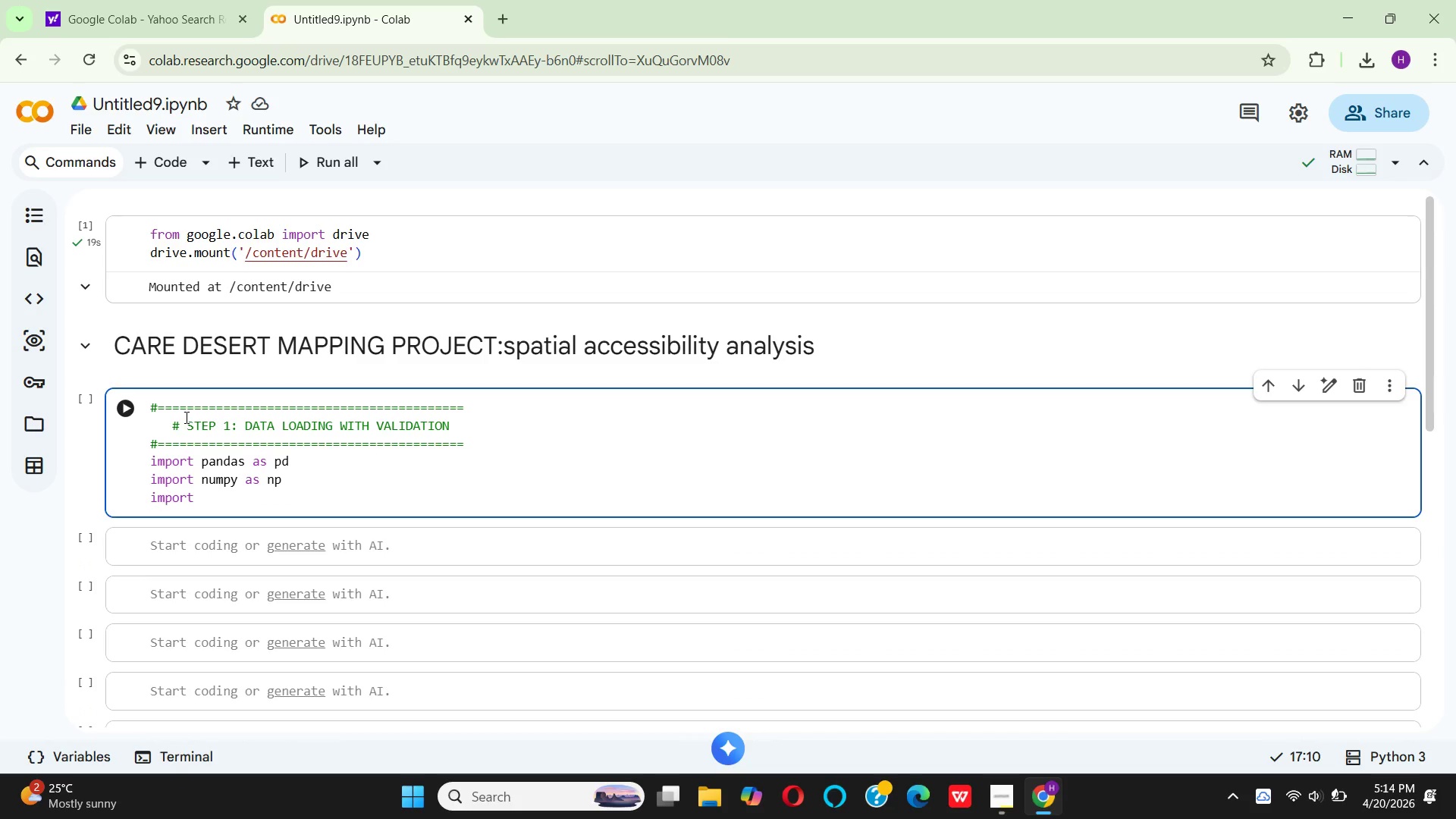 
type( ge)
 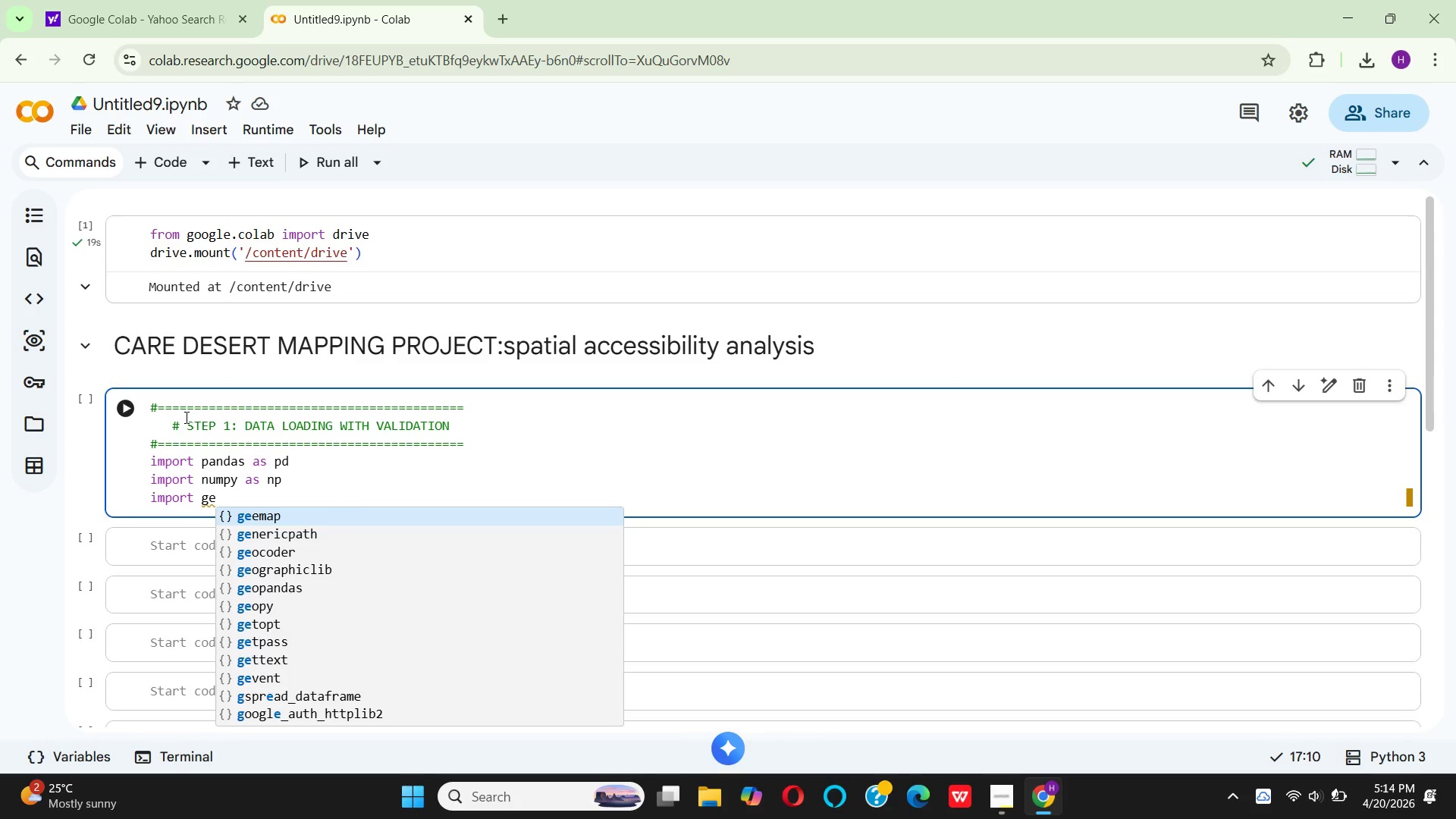 
key(O)
 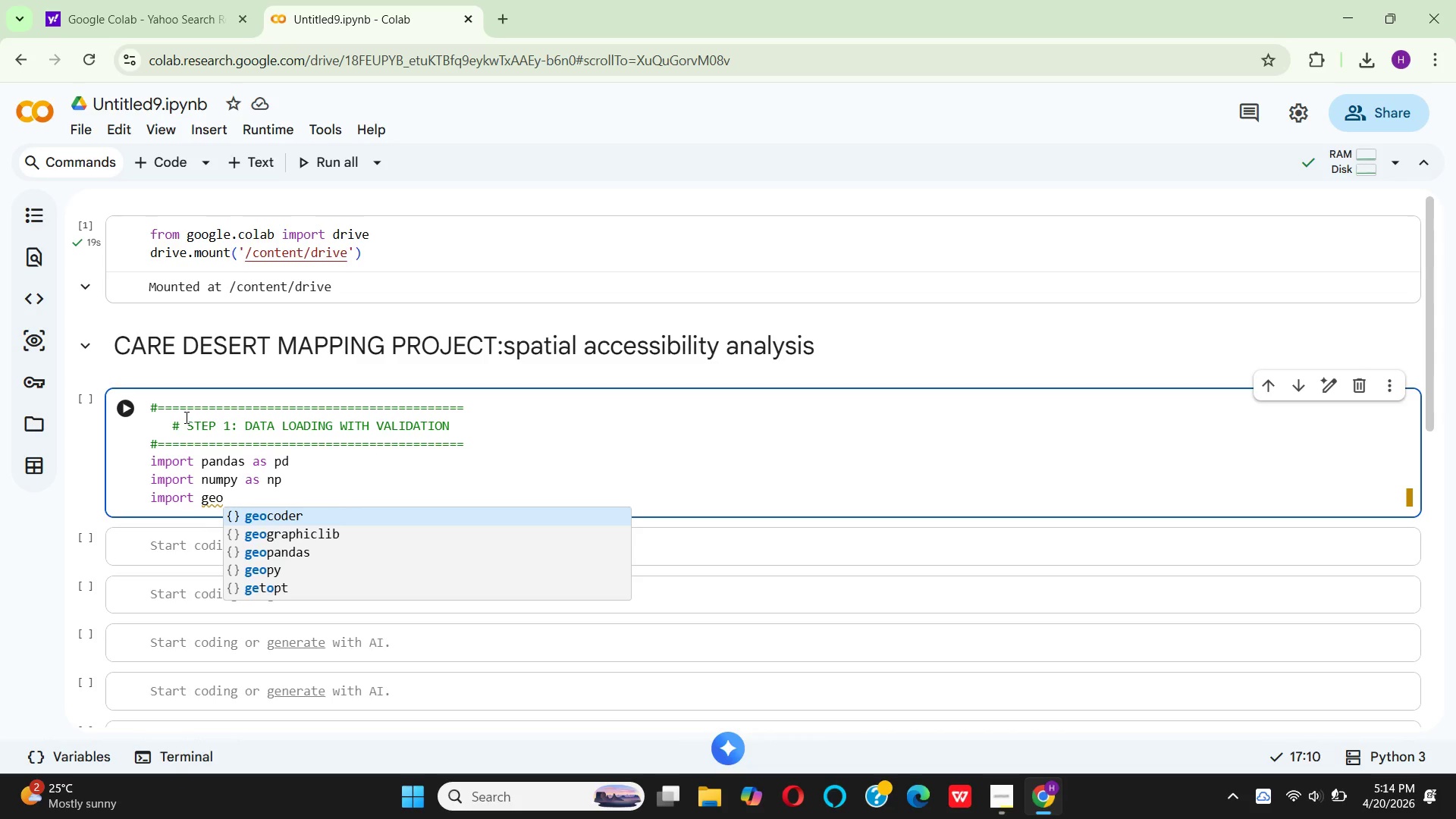 
key(ArrowDown)
 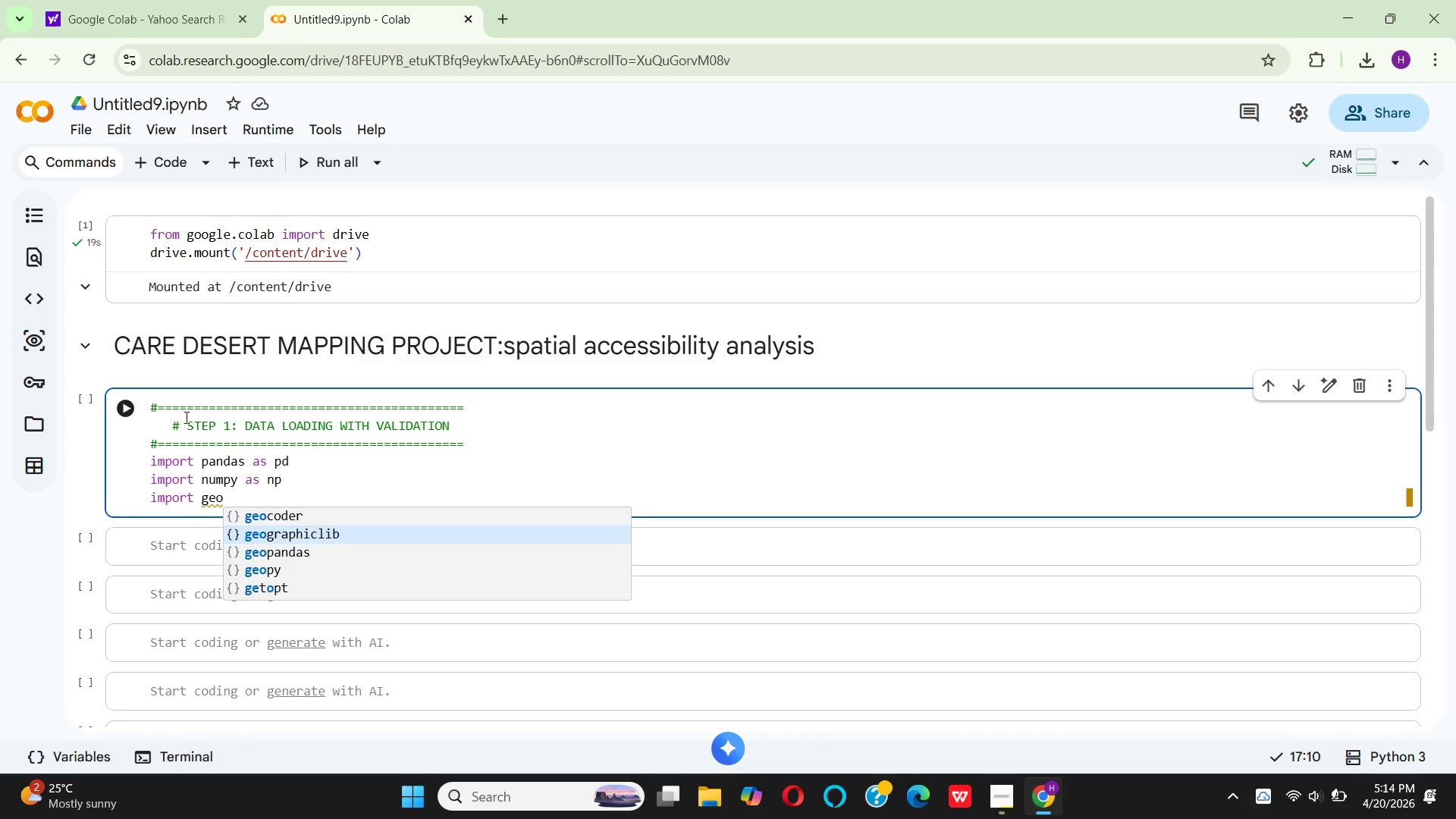 
key(ArrowDown)
 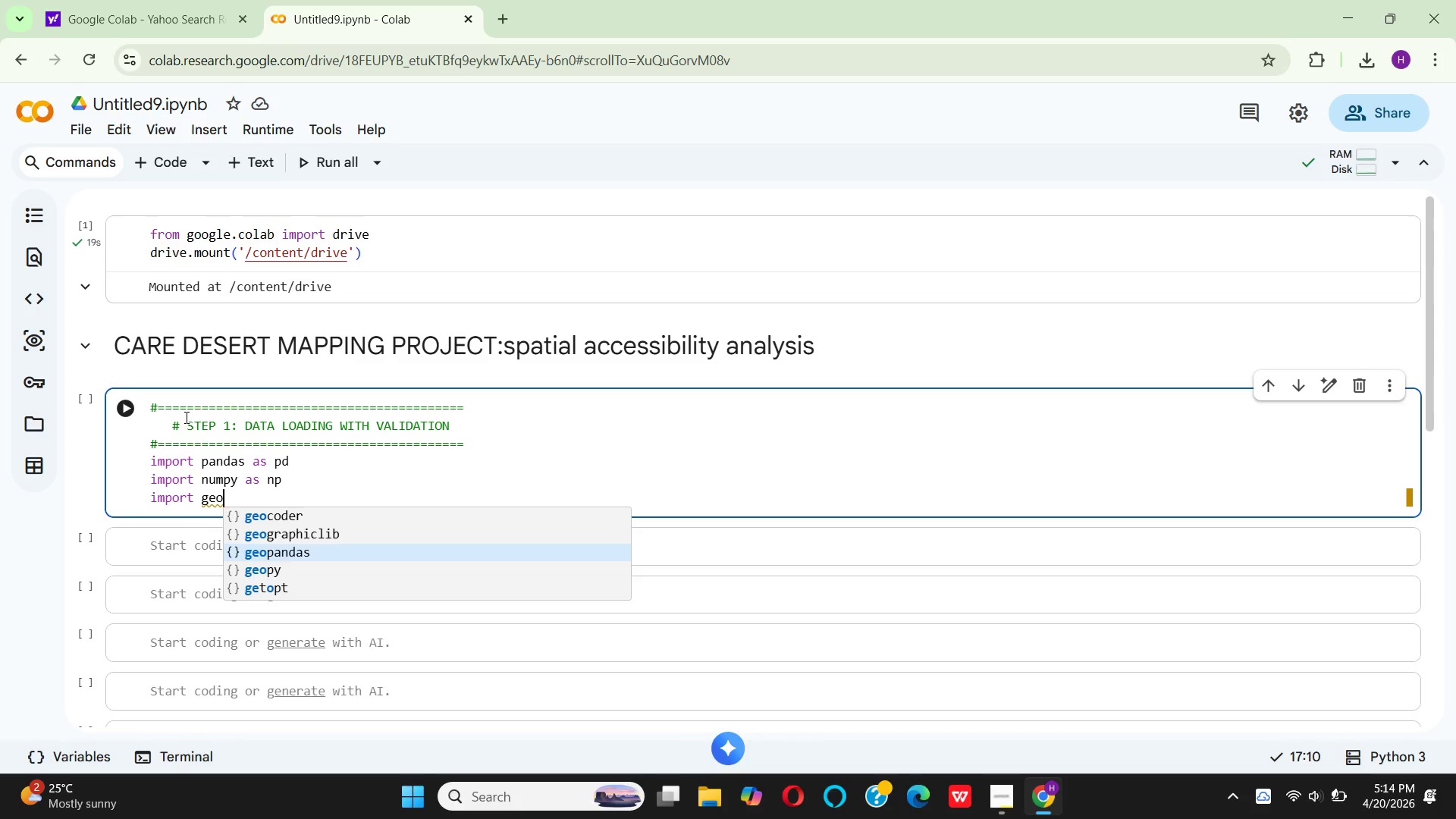 
key(Enter)
 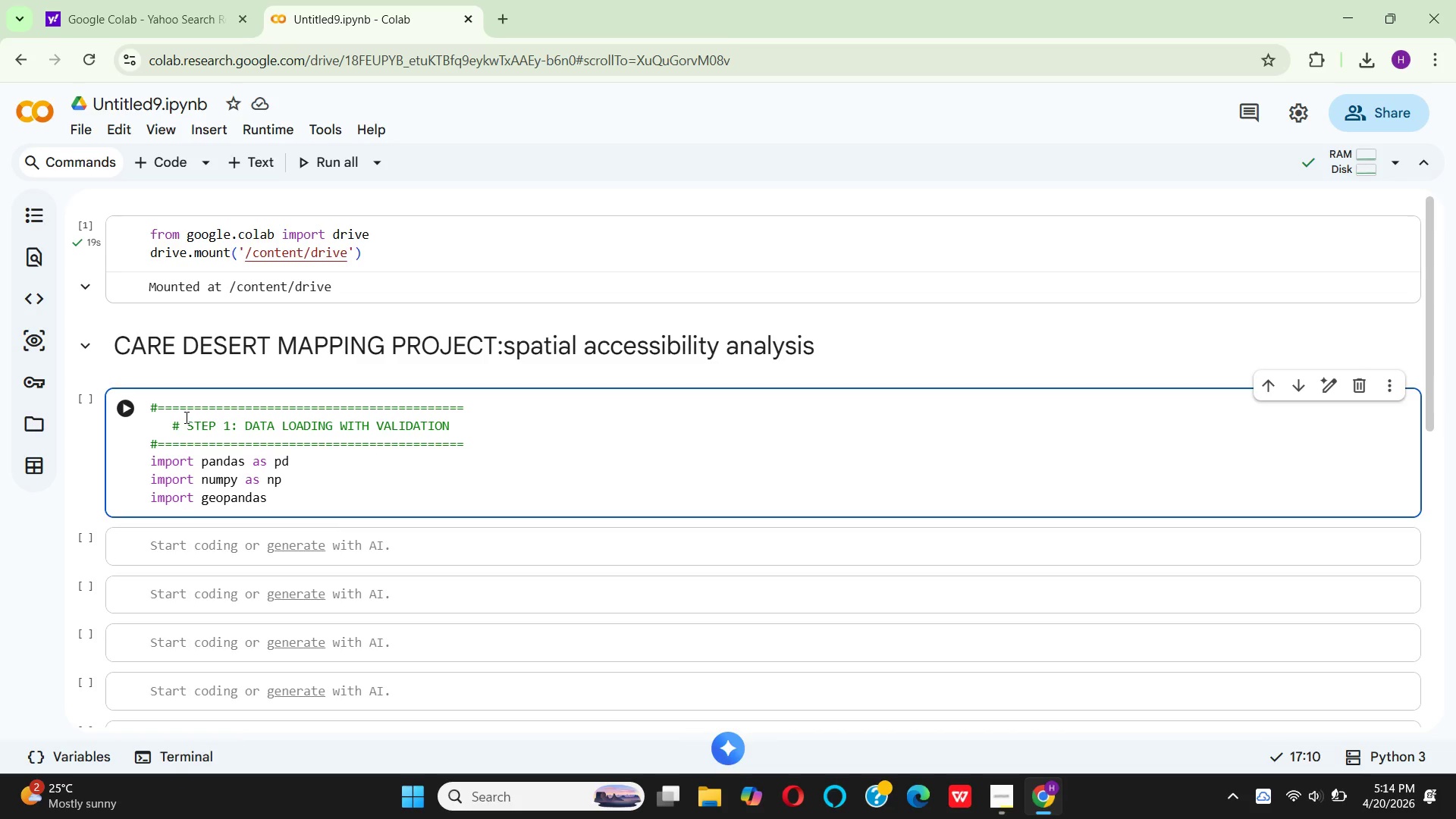 
type( as )
 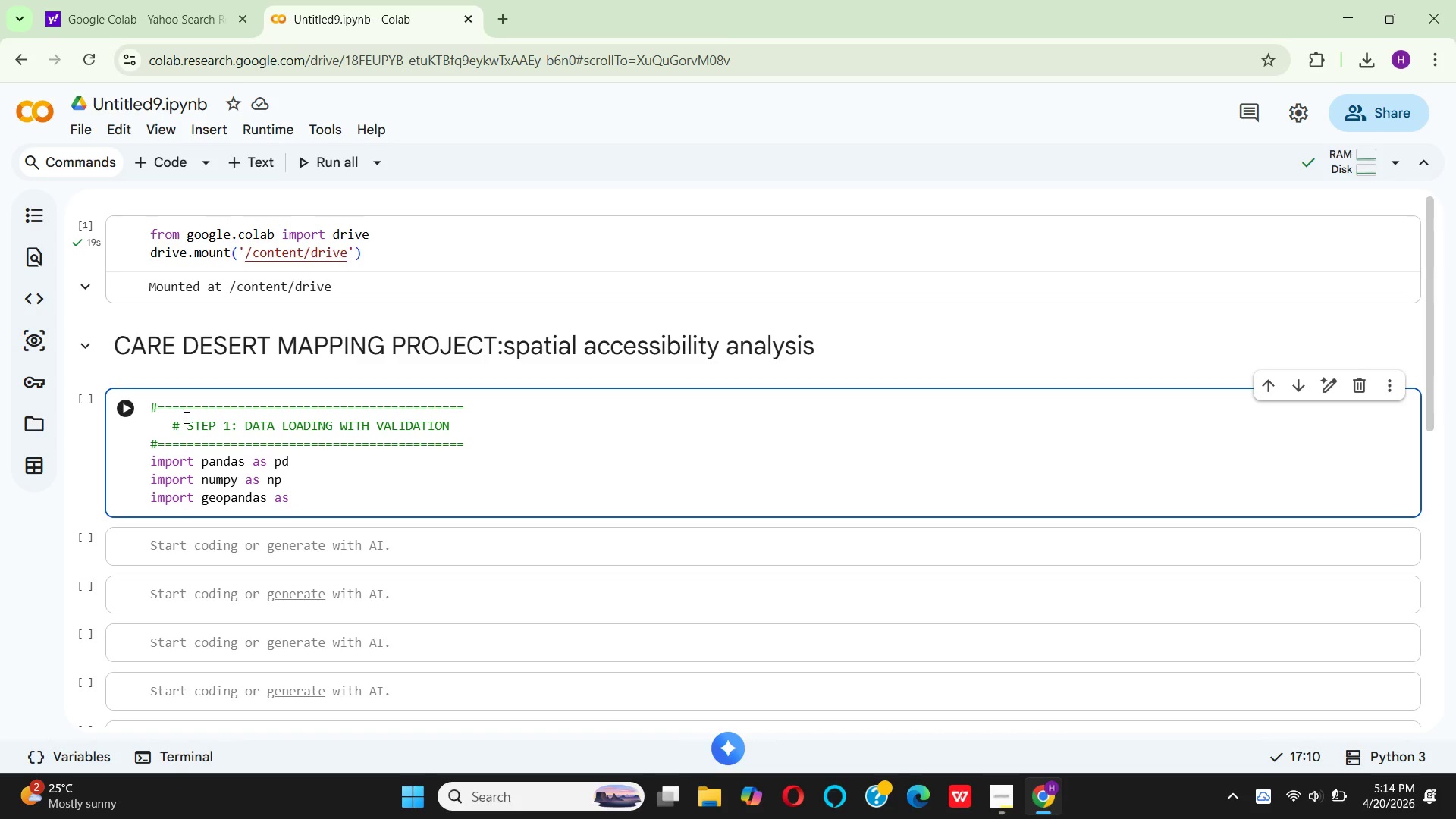 
wait(8.53)
 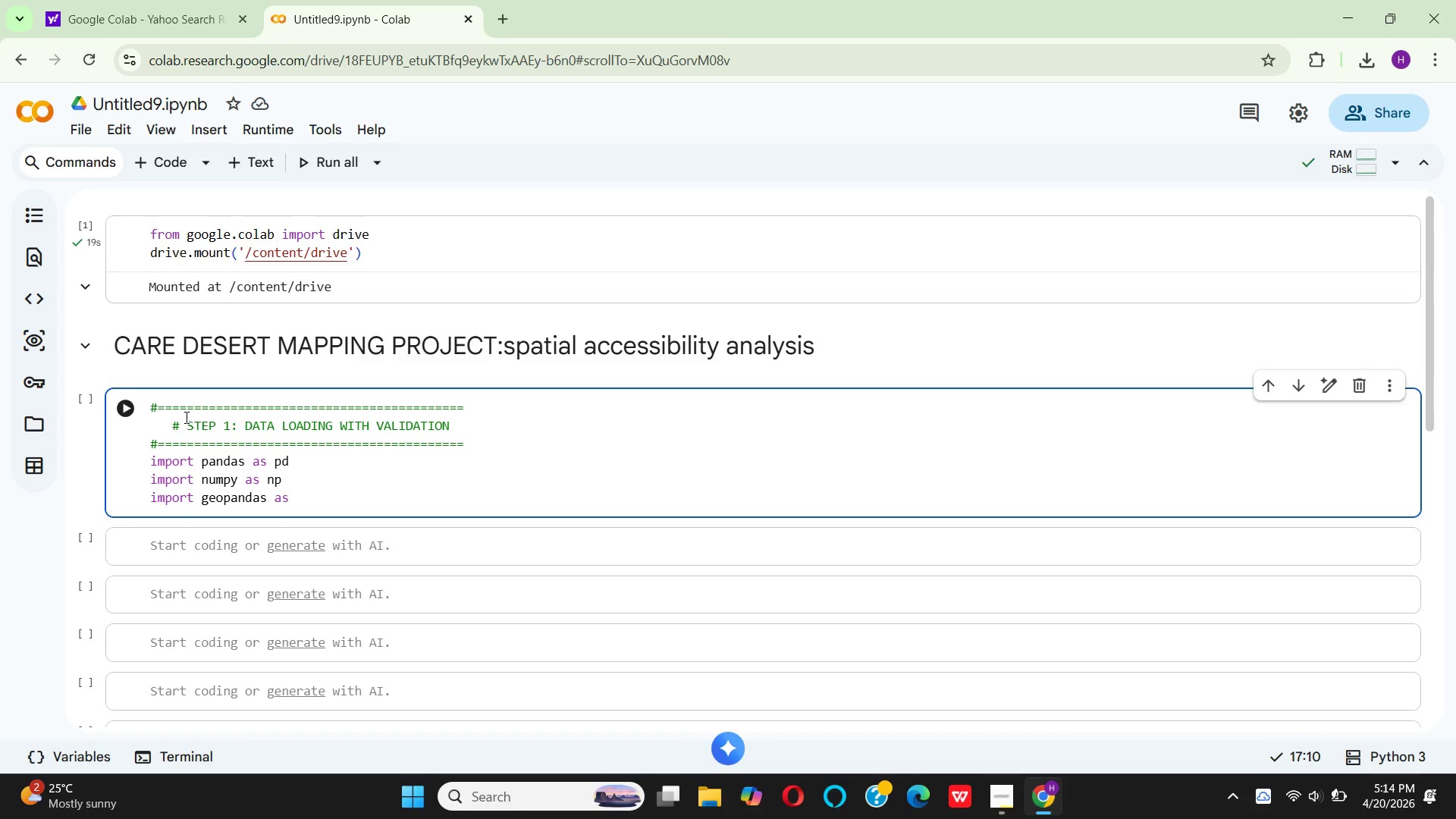 
type(gpd)
 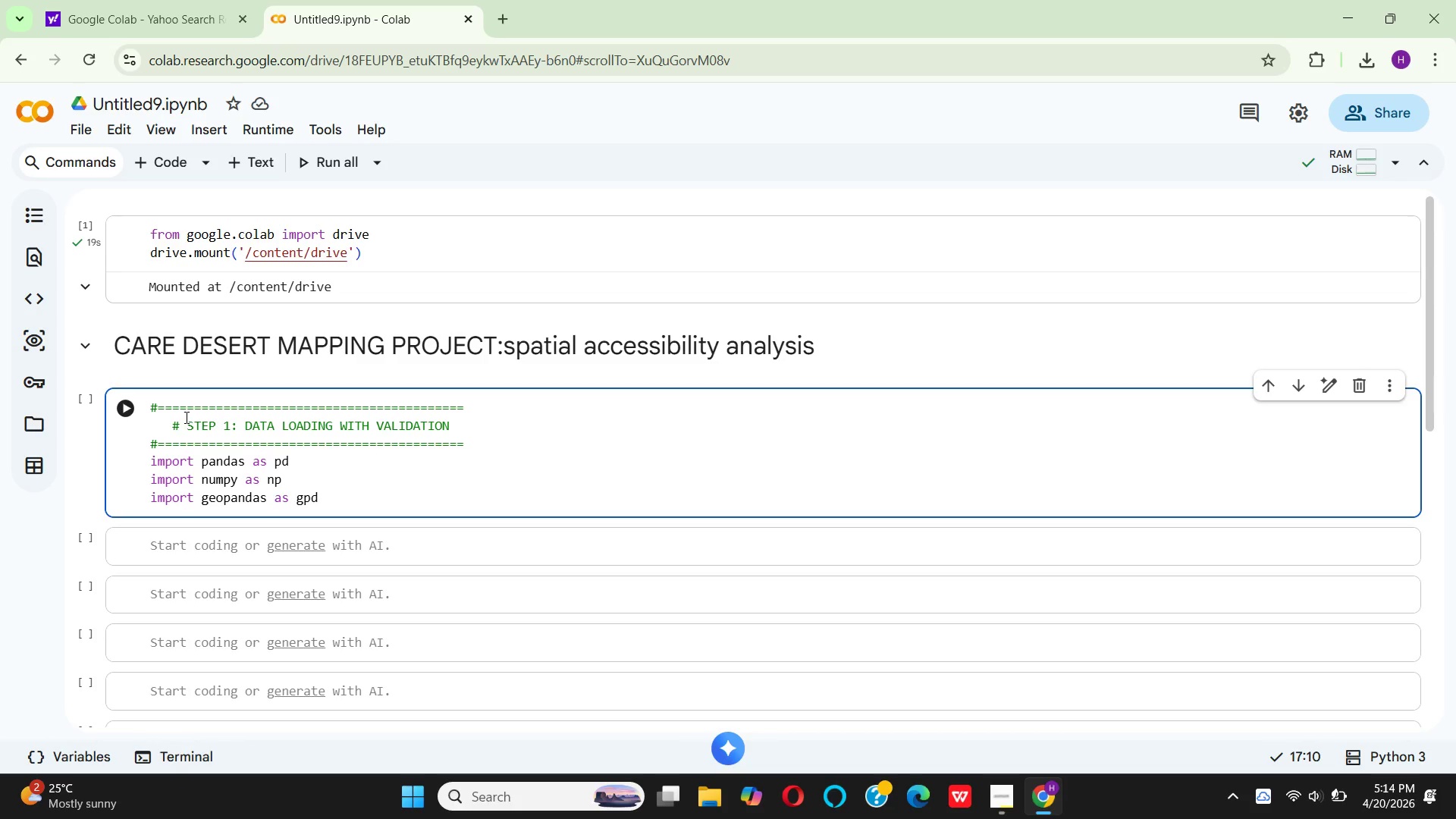 
key(Enter)
 